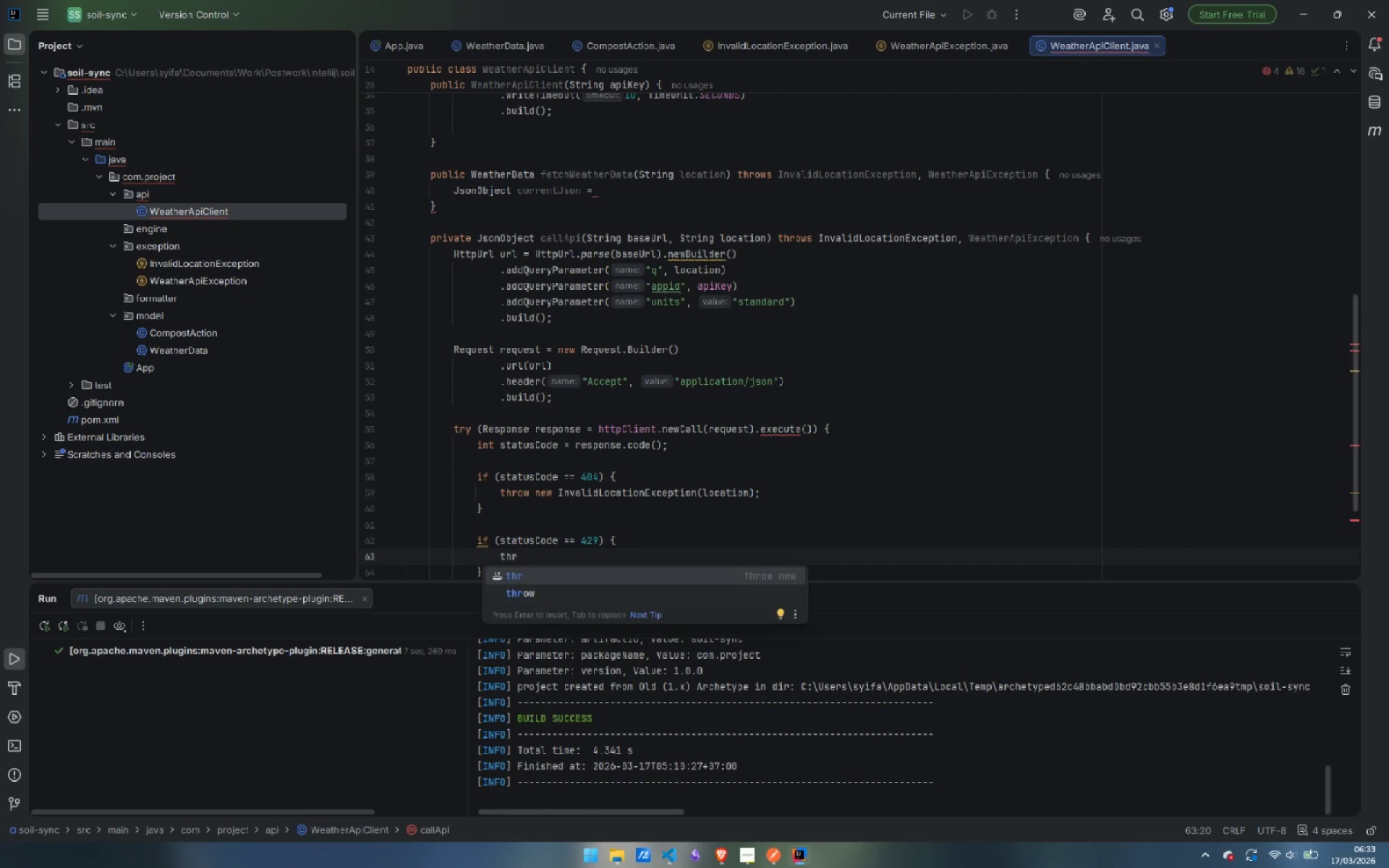 
key(ArrowDown)
 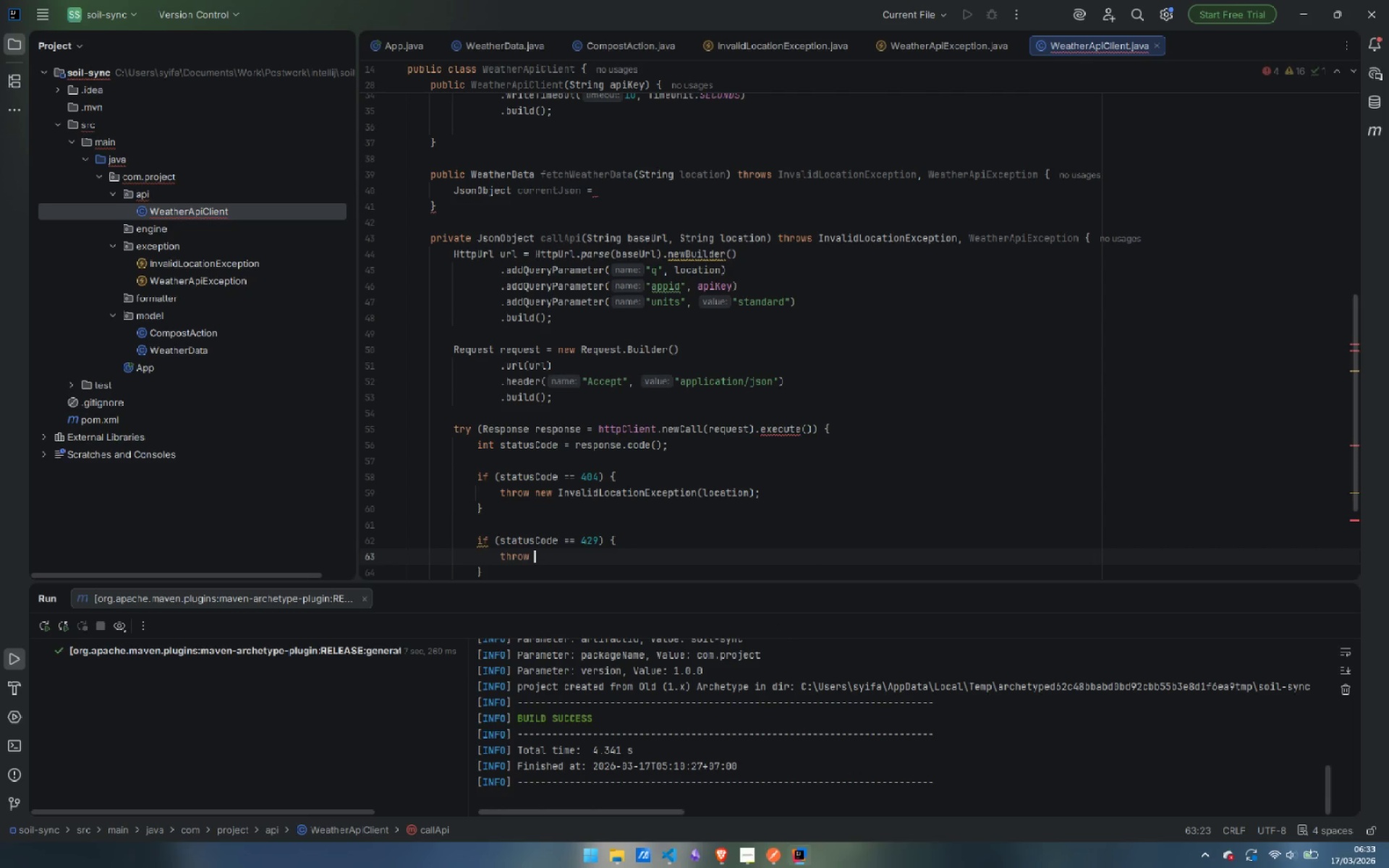 
key(Enter)
 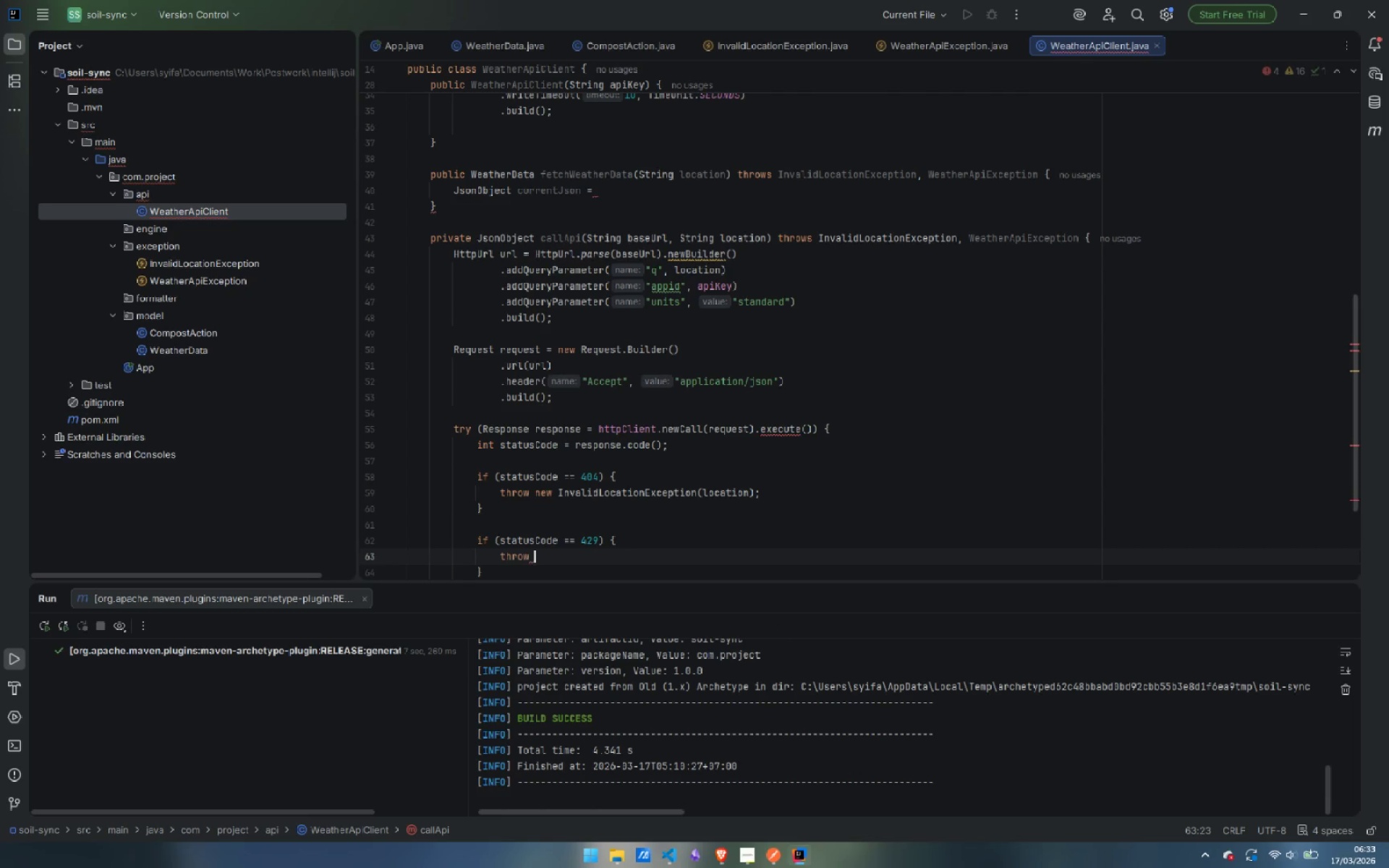 
type(new Wea)
 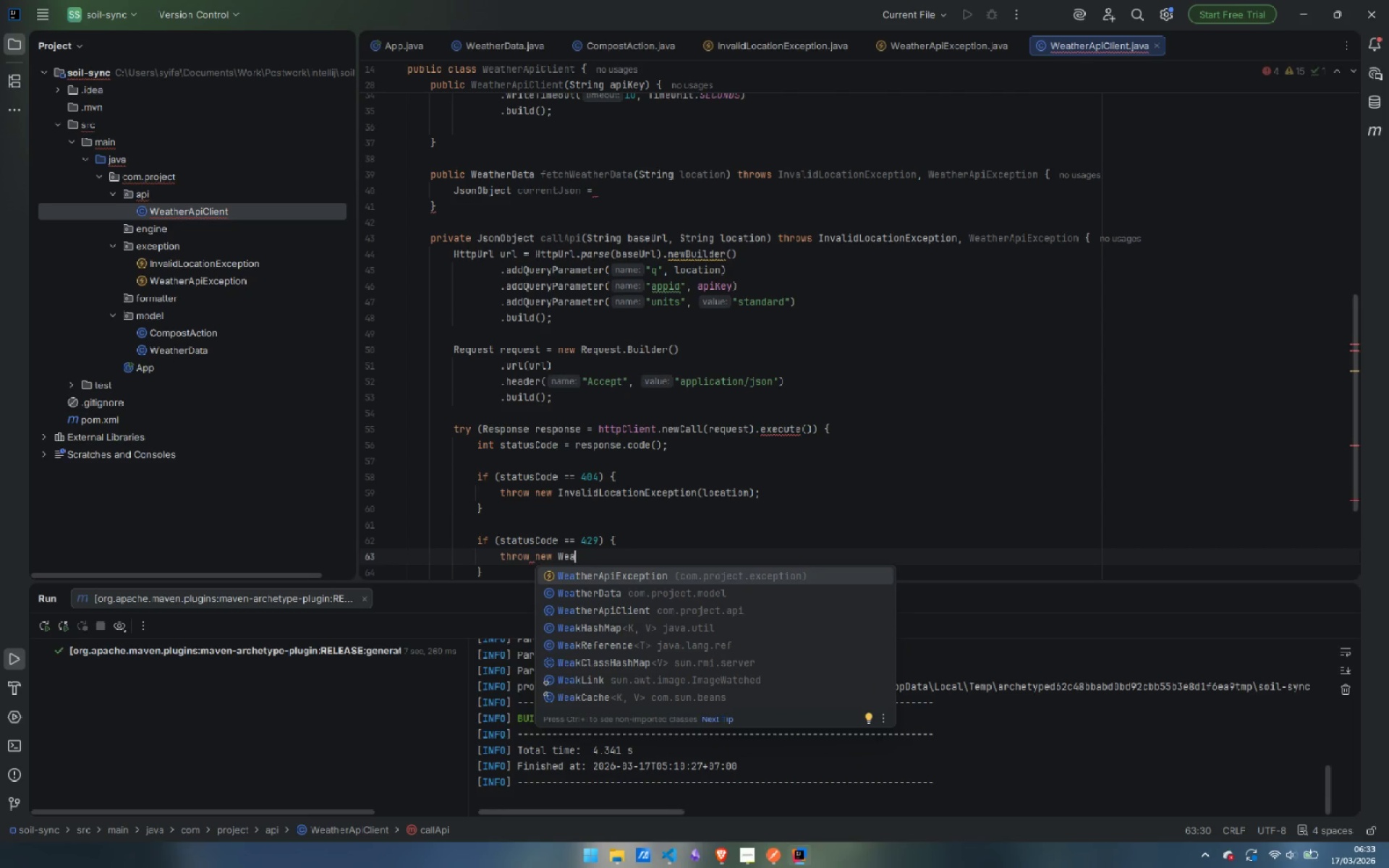 
key(Enter)
 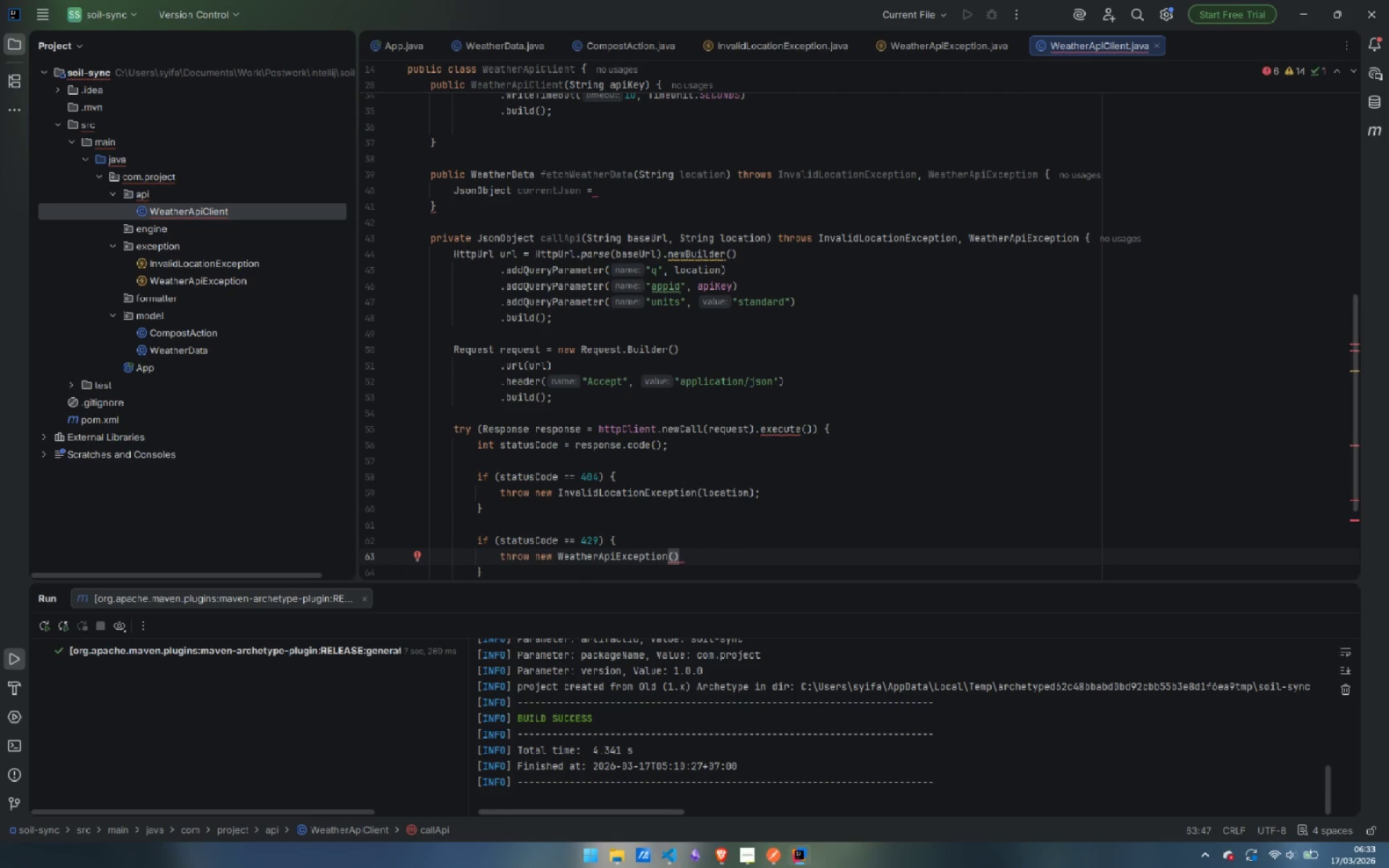 
key(Shift+9)
 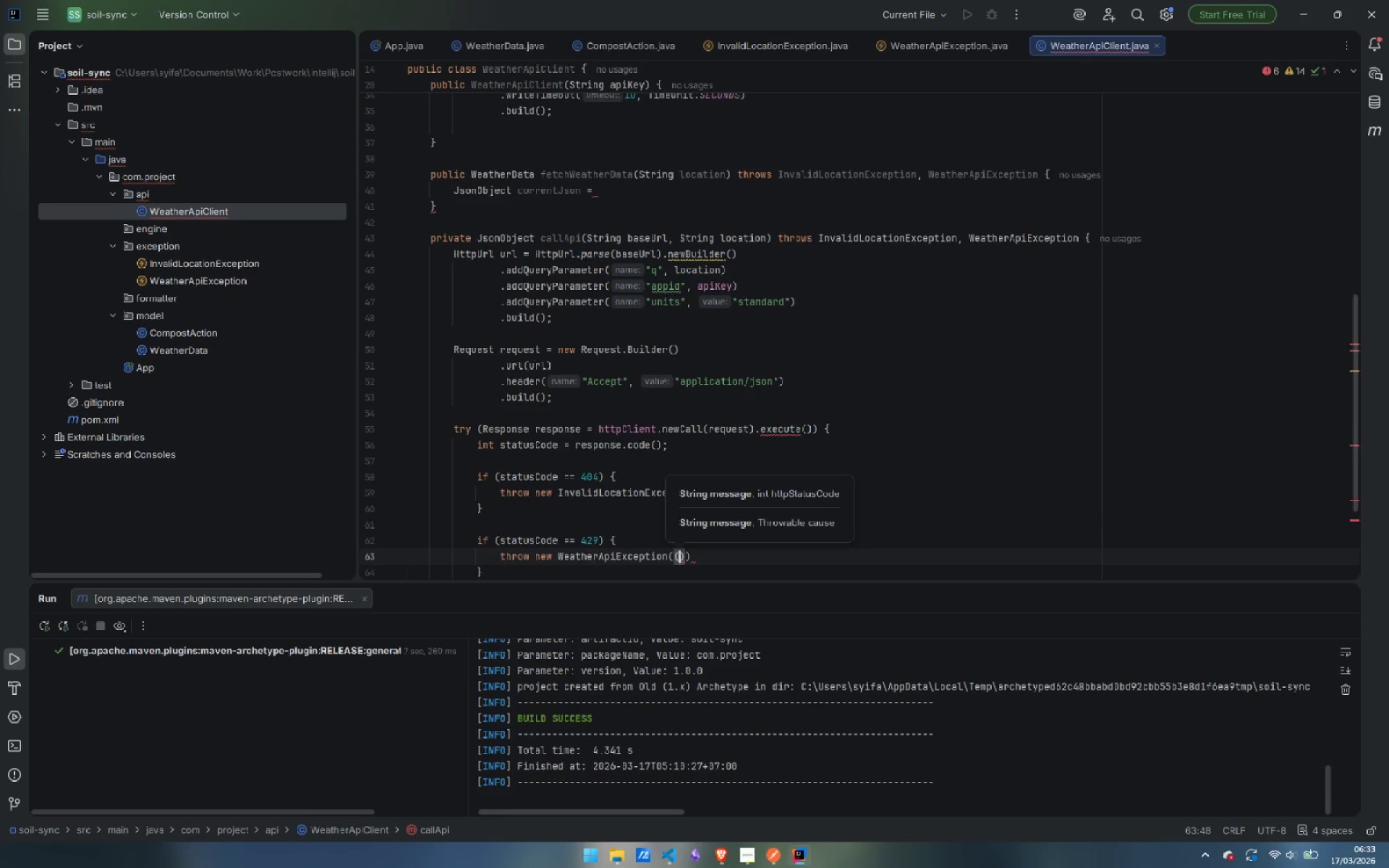 
key(Enter)
 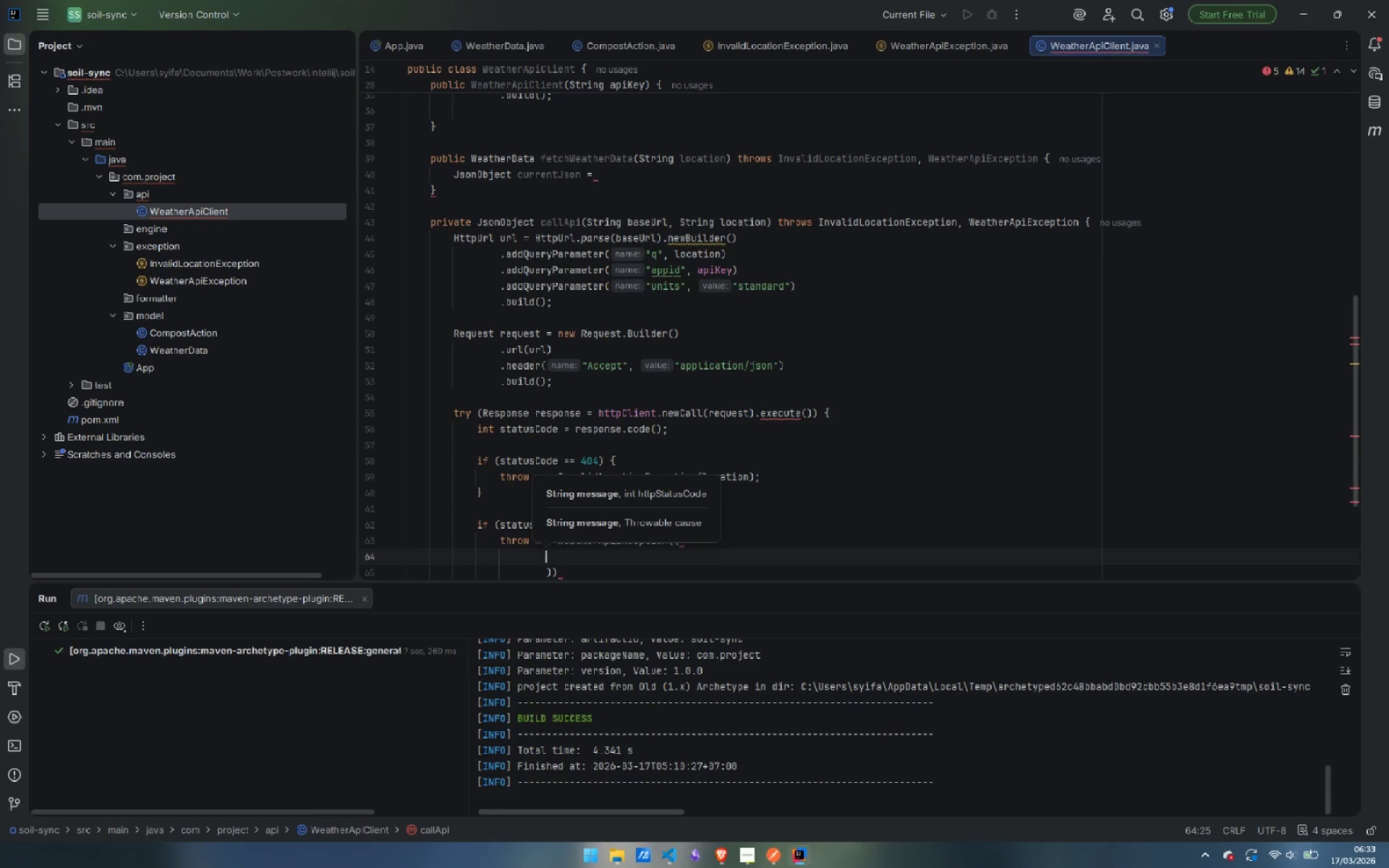 
key(Control+Z)
 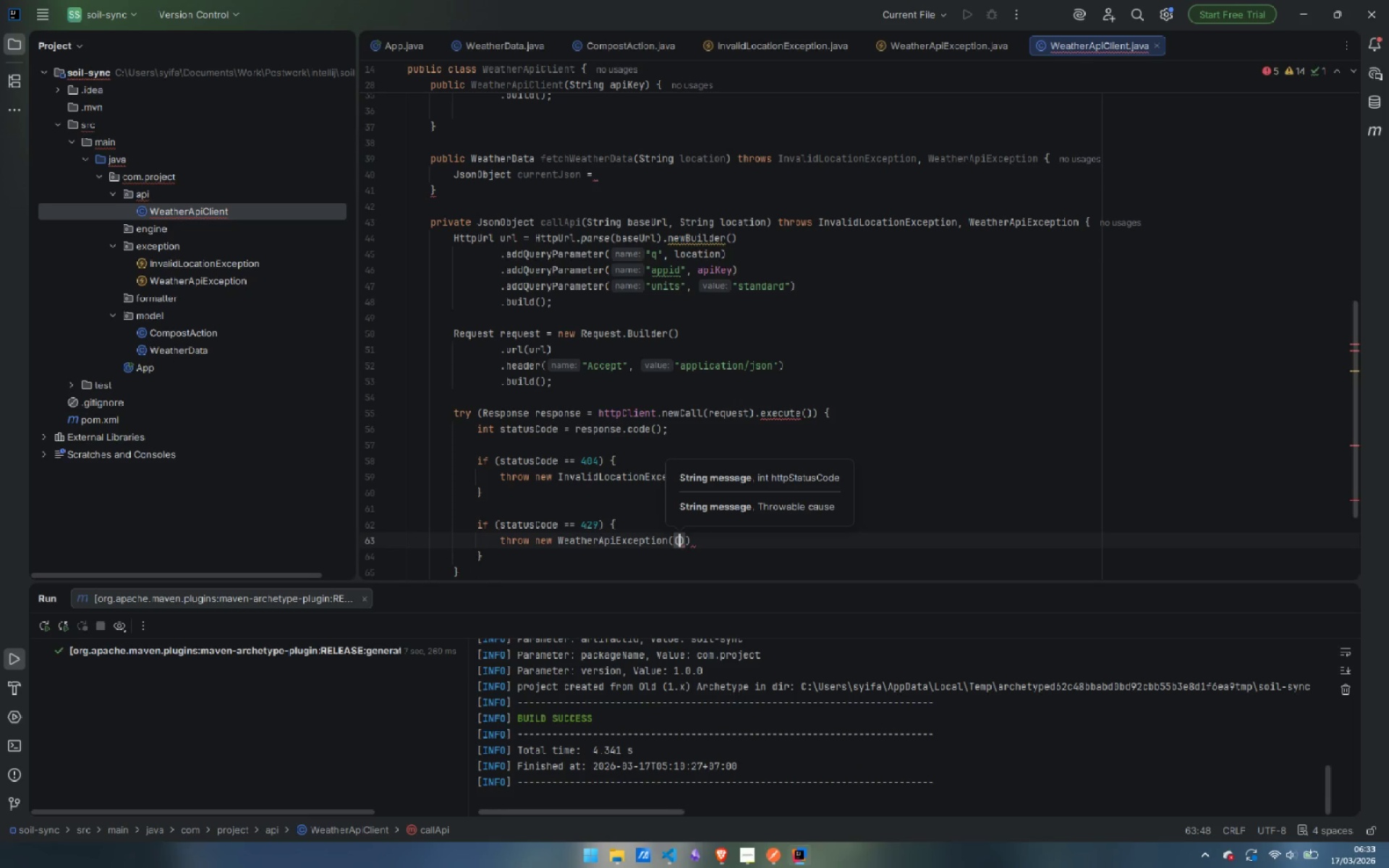 
key(Backspace)
 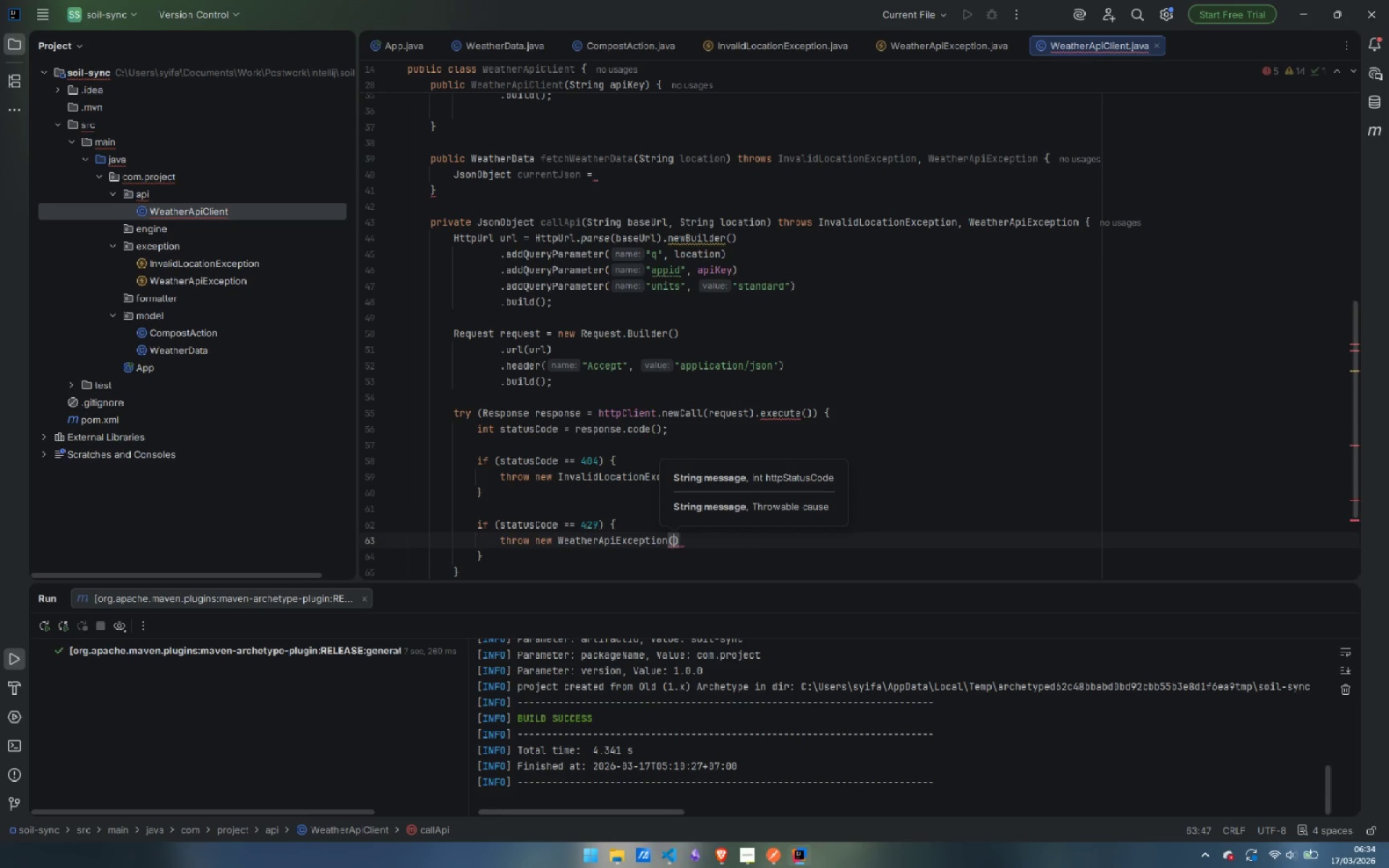 
key(Enter)
 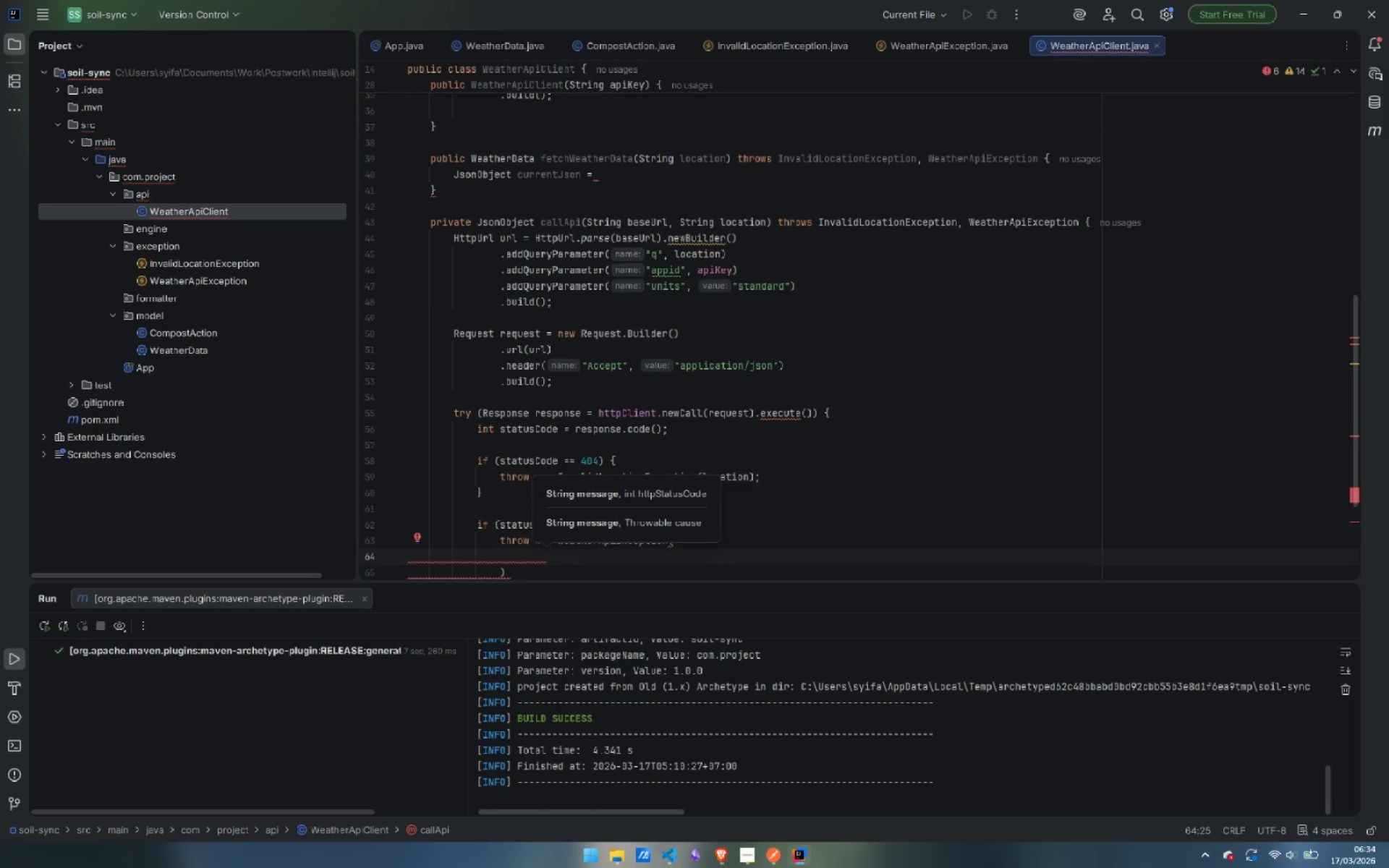 
key(Escape)
type("OpenWeatherMap rate limit exceeded. )
 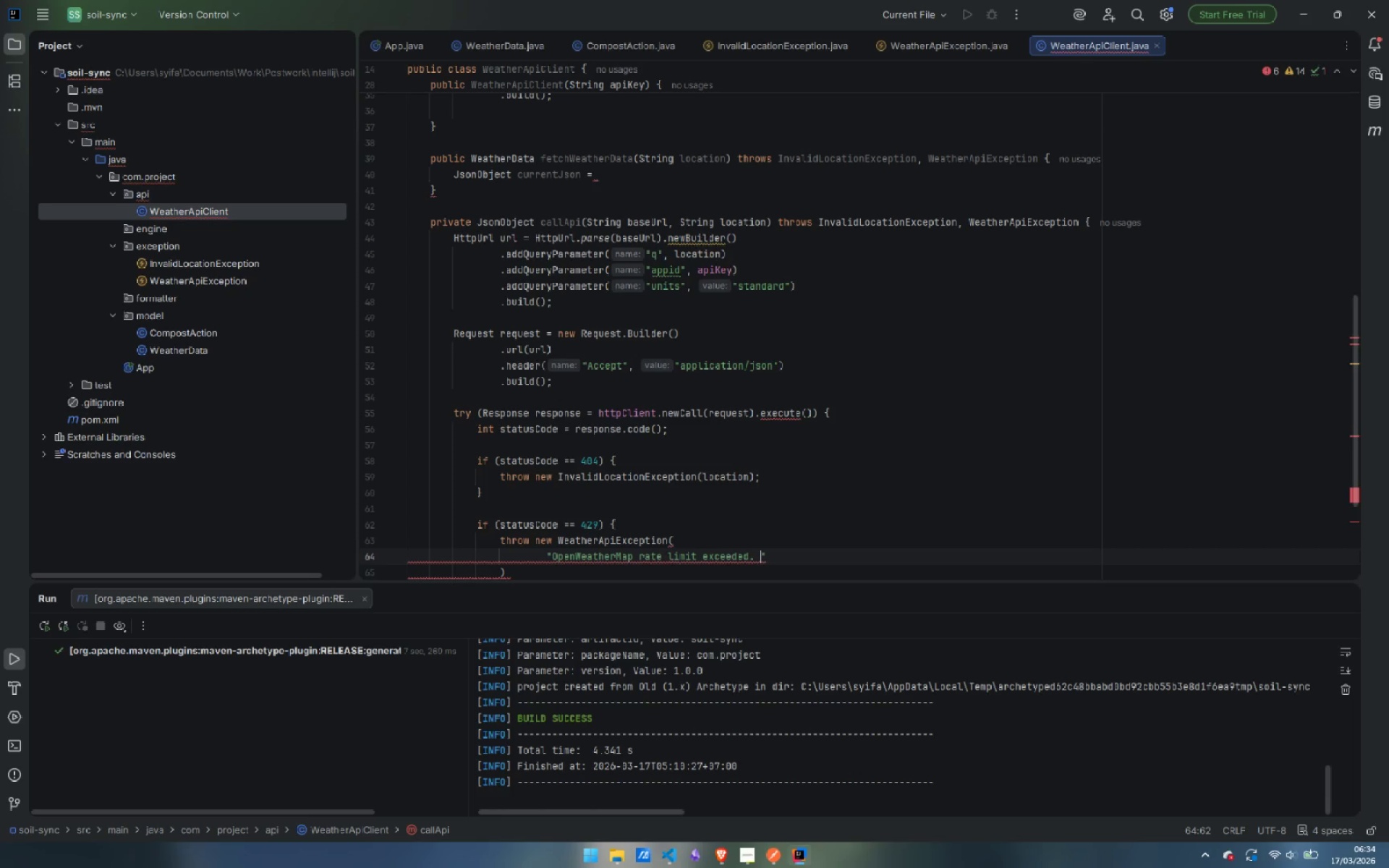 
key(ArrowRight)
 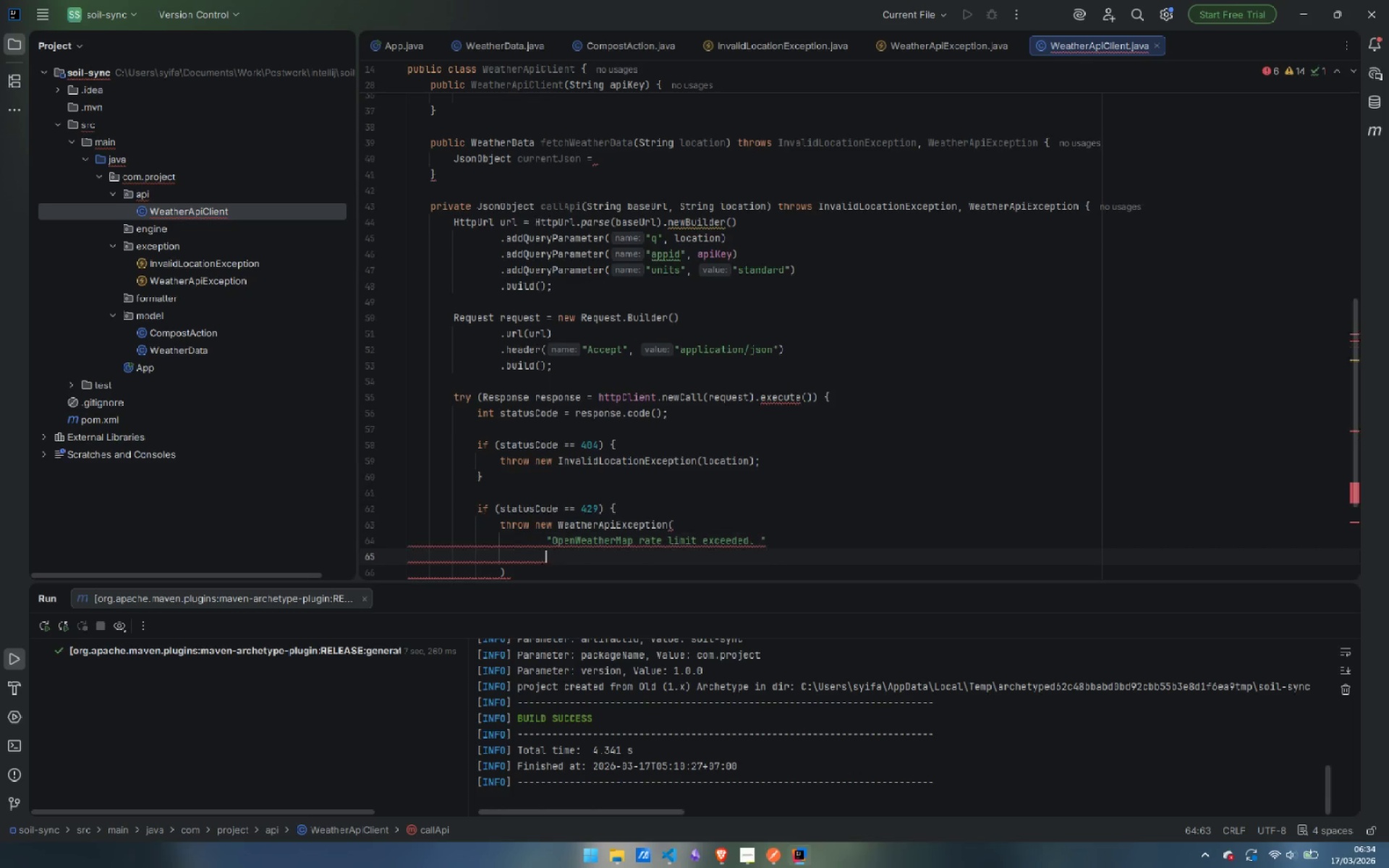 
key(Enter)
 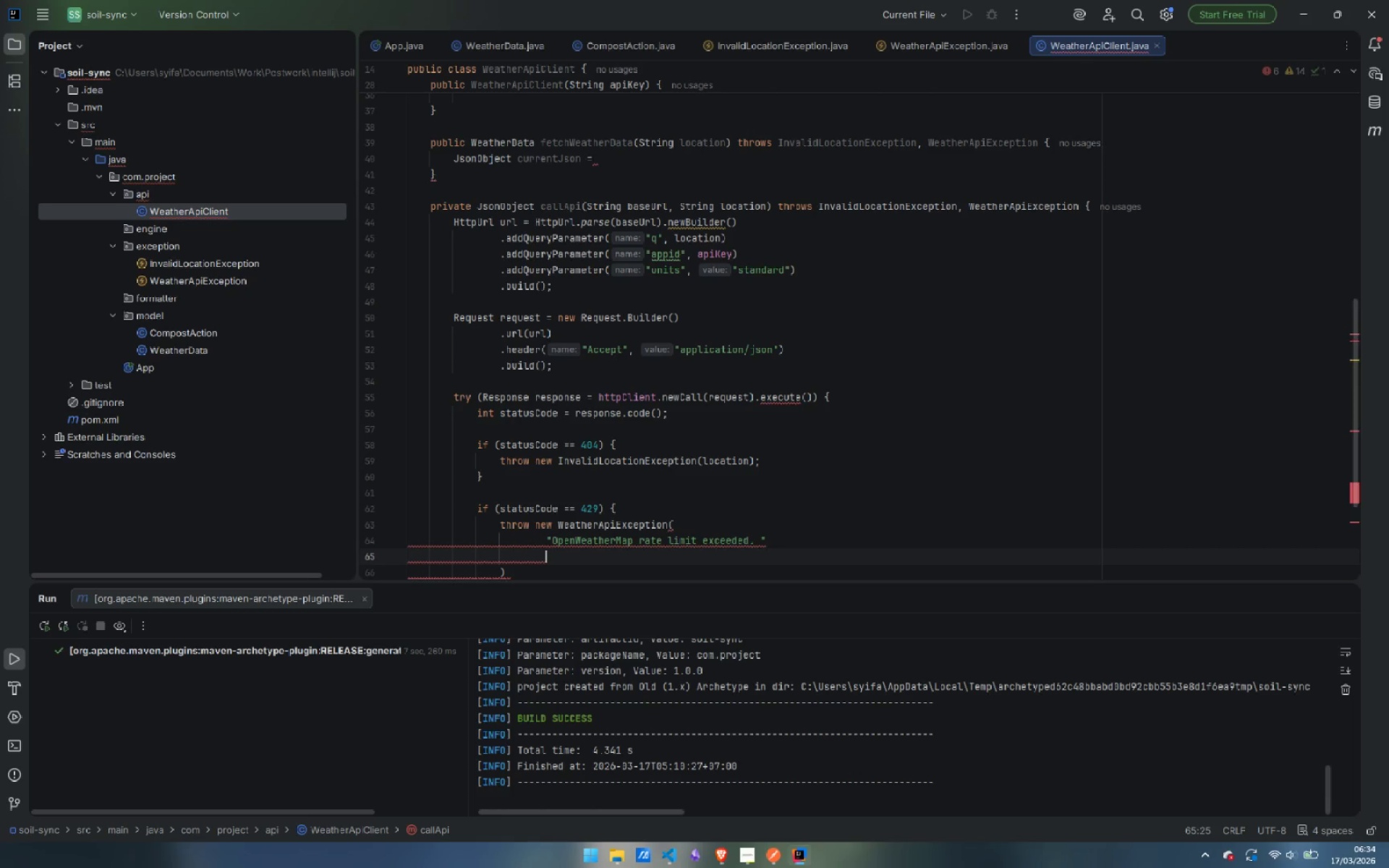 
type(+ "Please wait a moment before retrying. )
key(Backspace)
 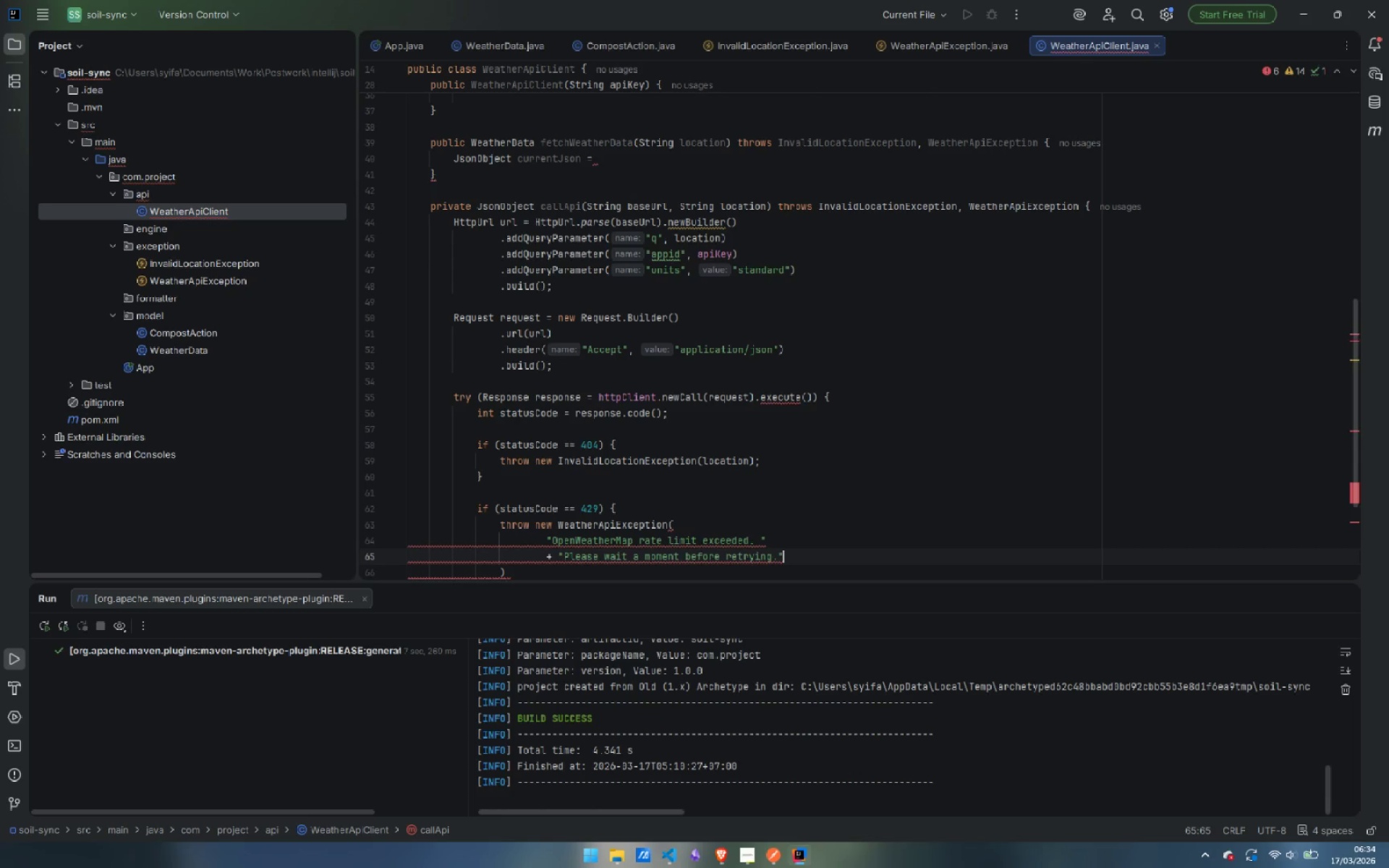 
 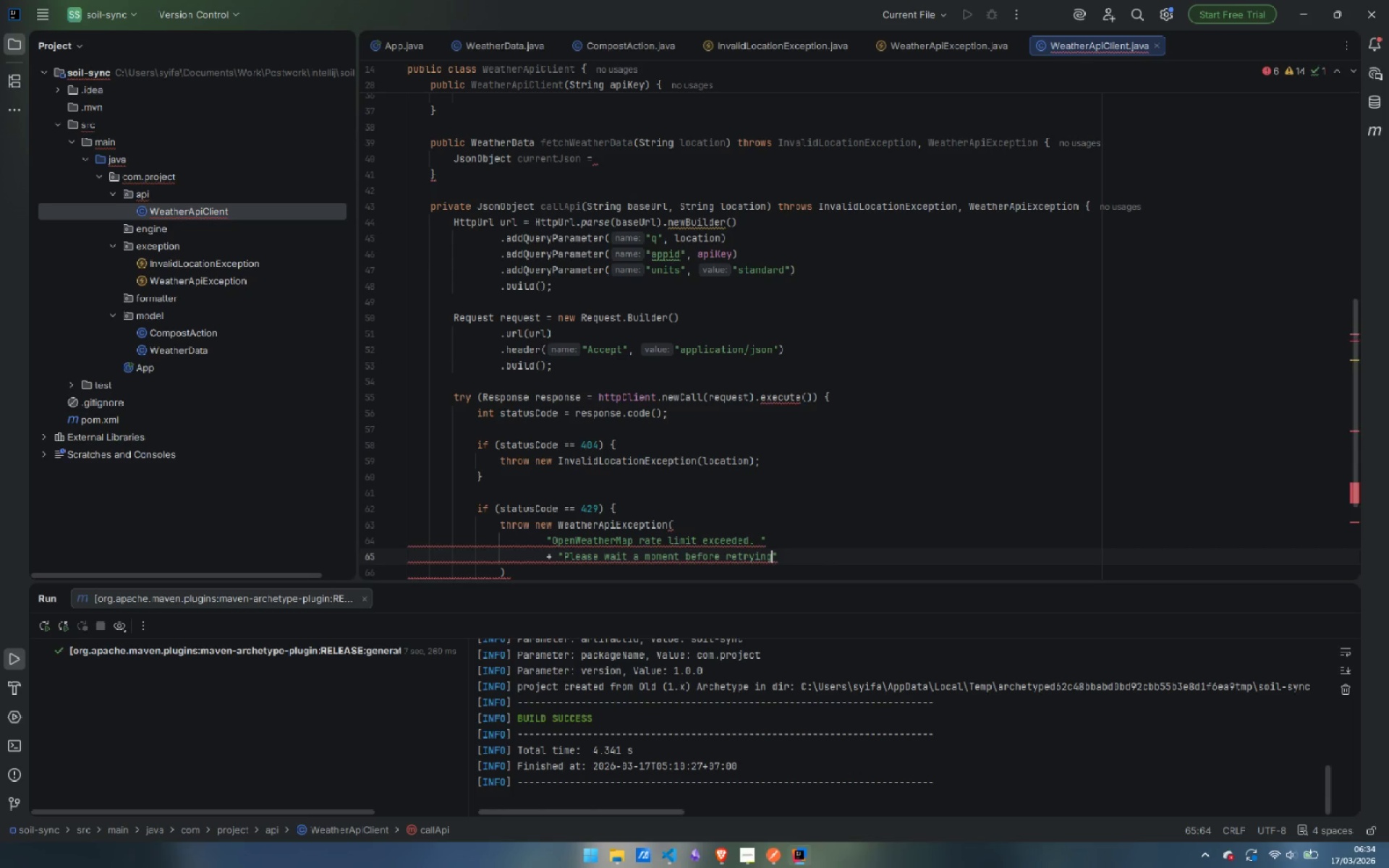 
key(ArrowRight)
 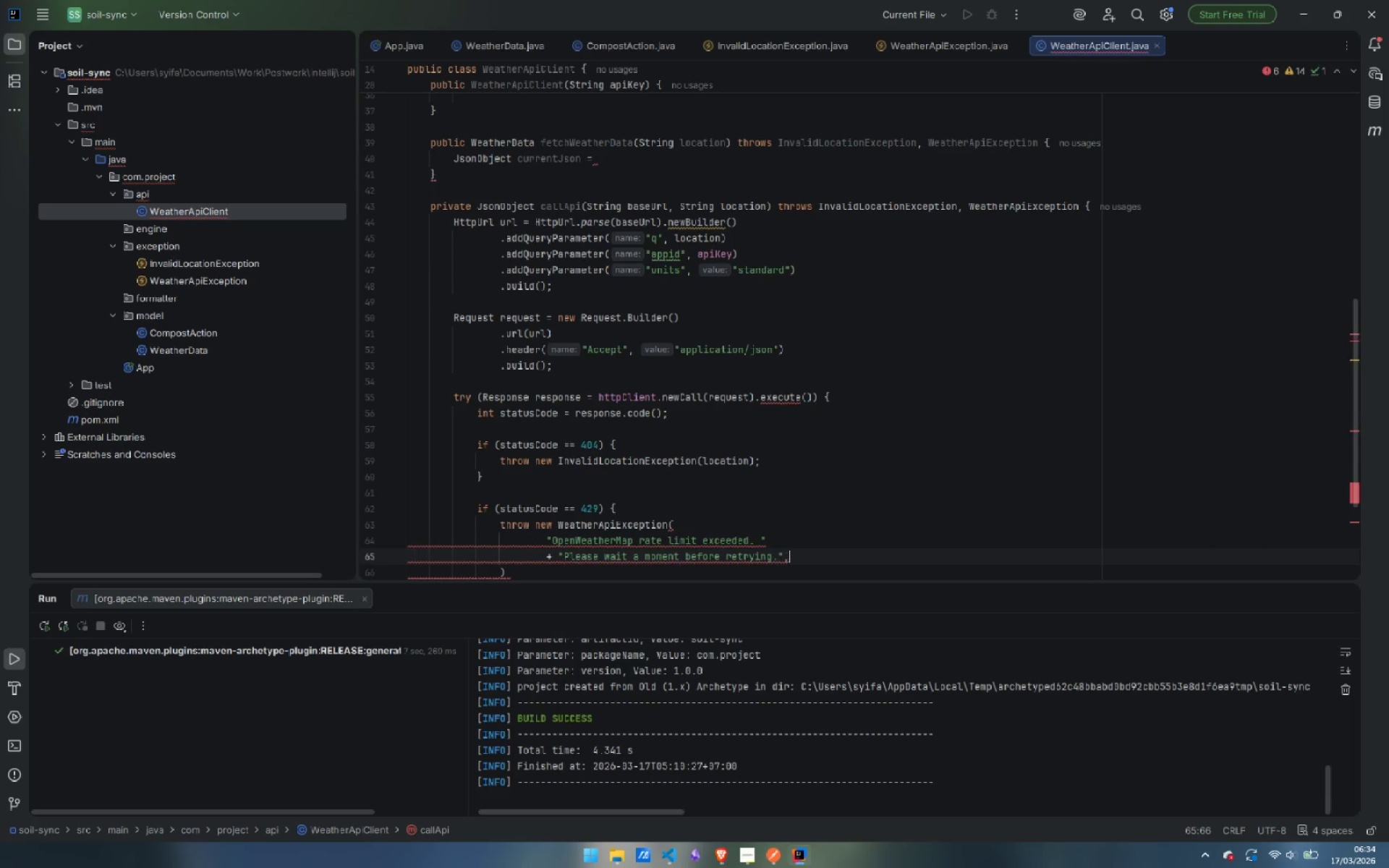 
type(, status)
 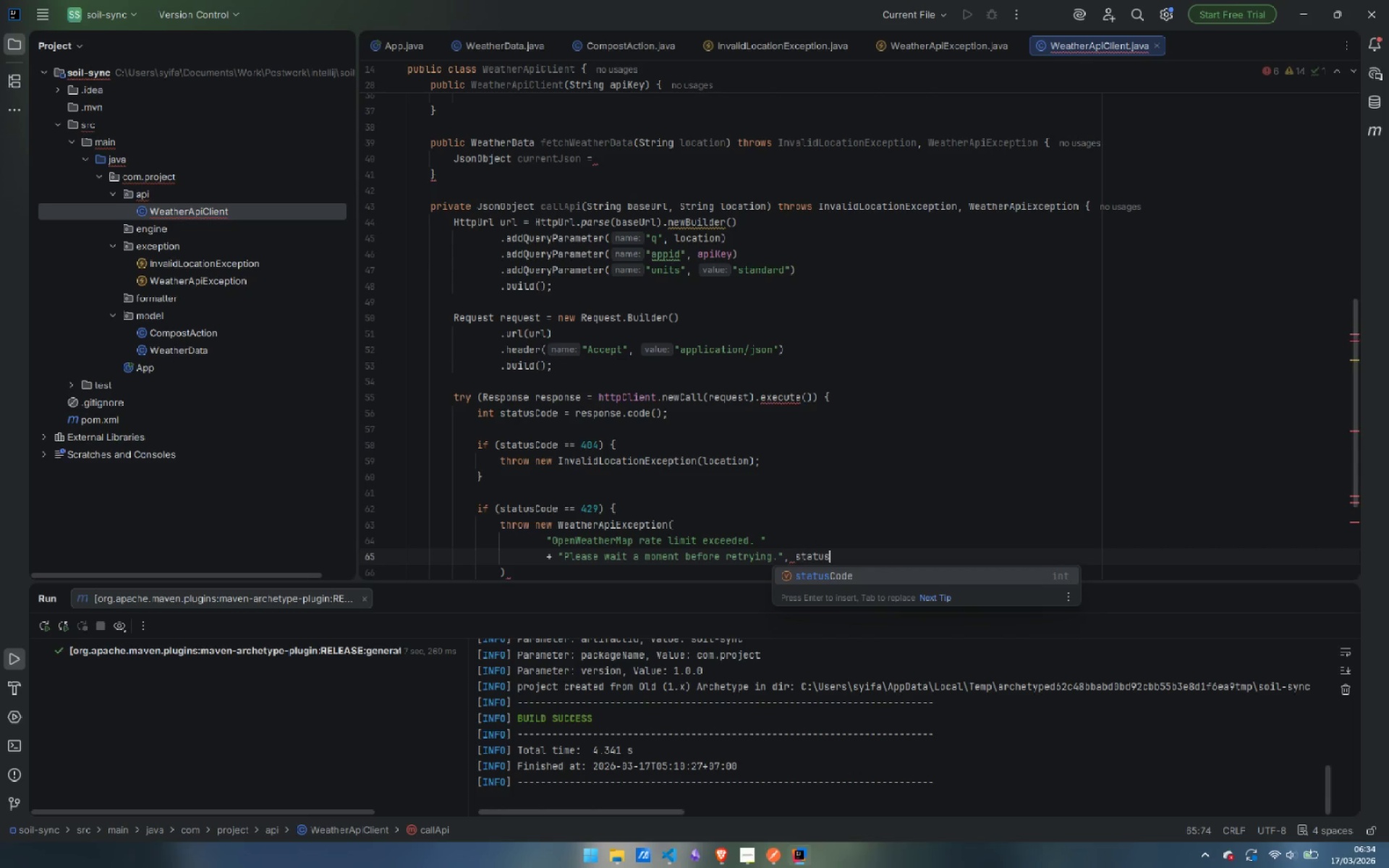 
key(Enter)
 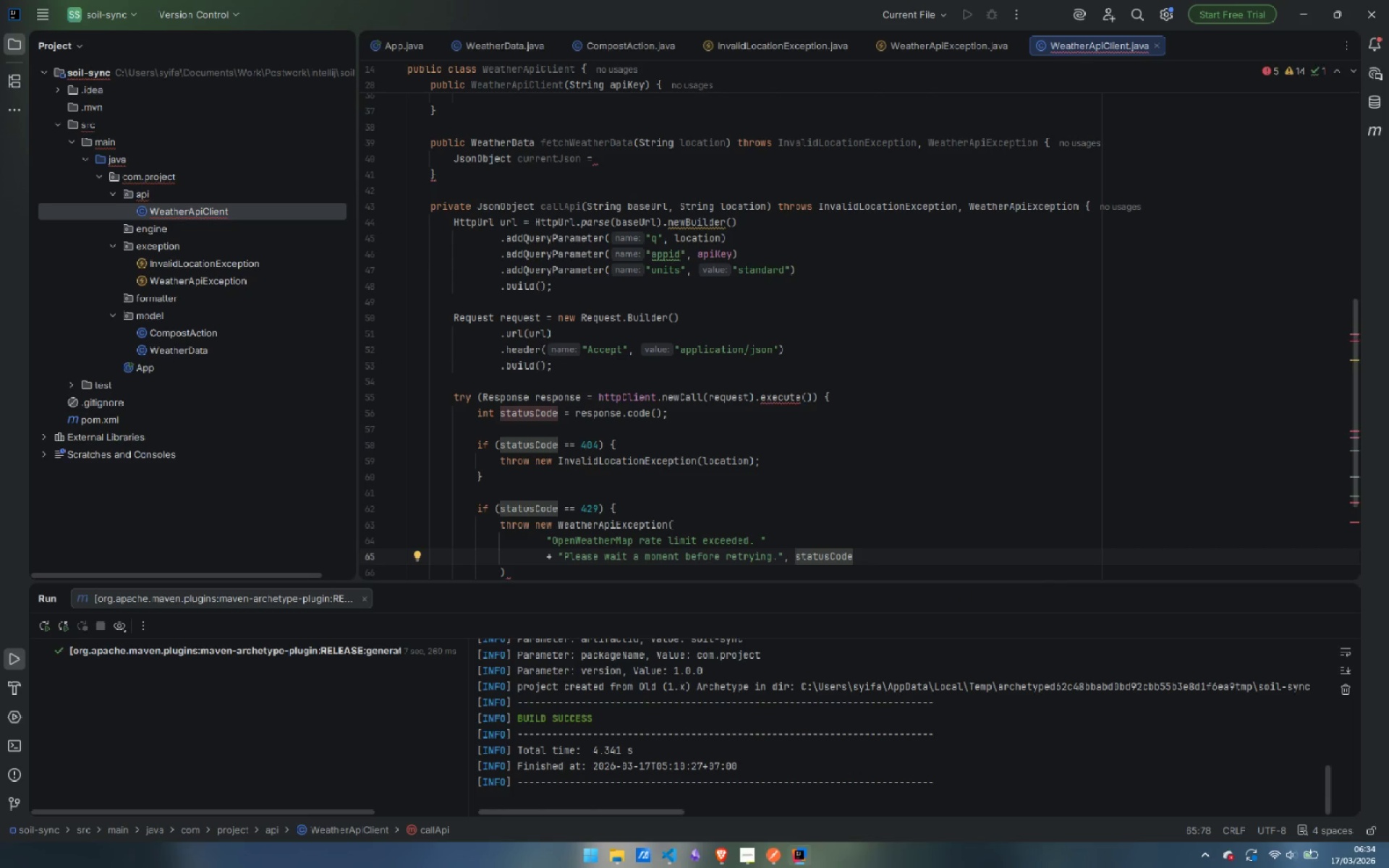 
key(ArrowDown)
 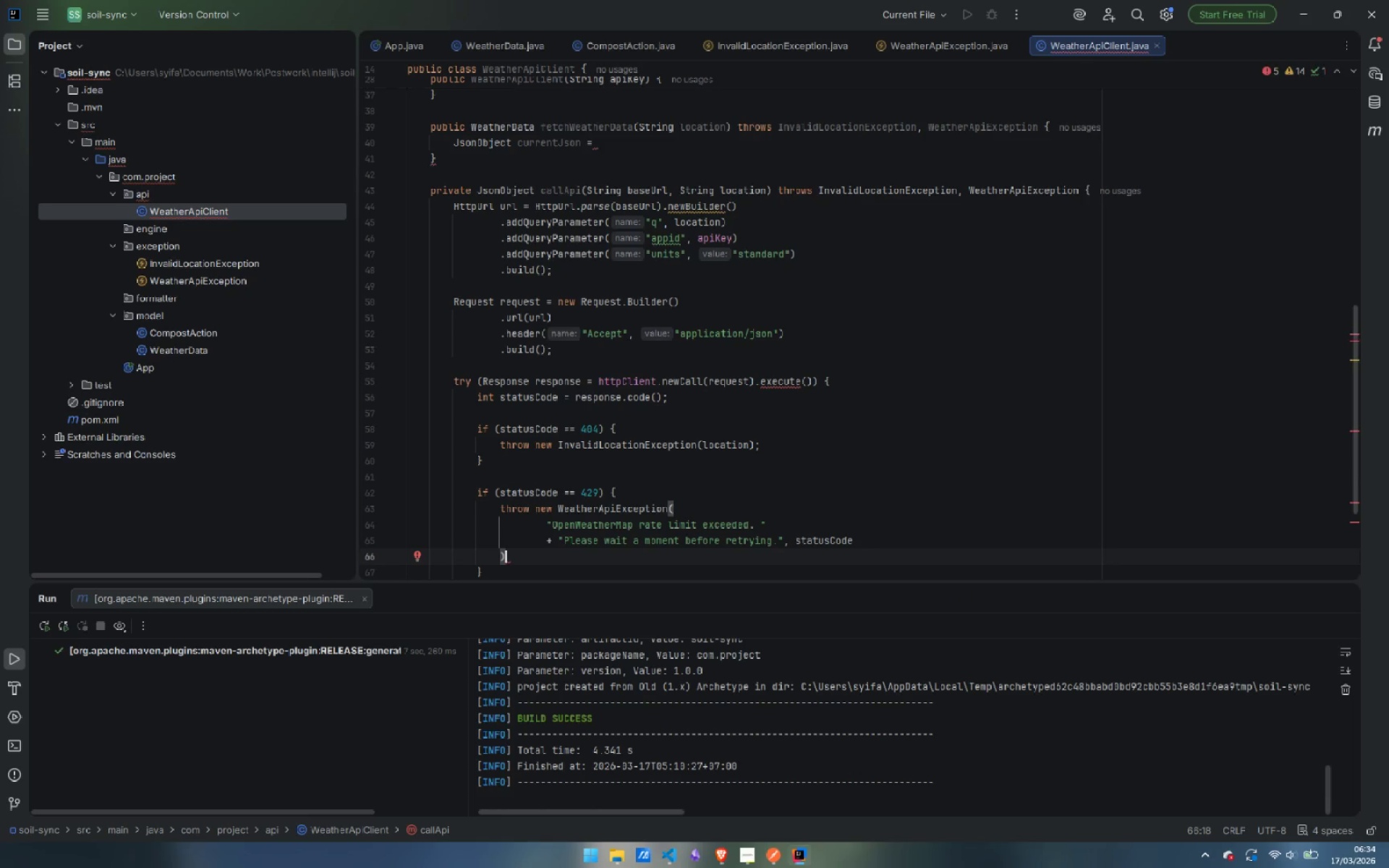 
key(Semicolon)
 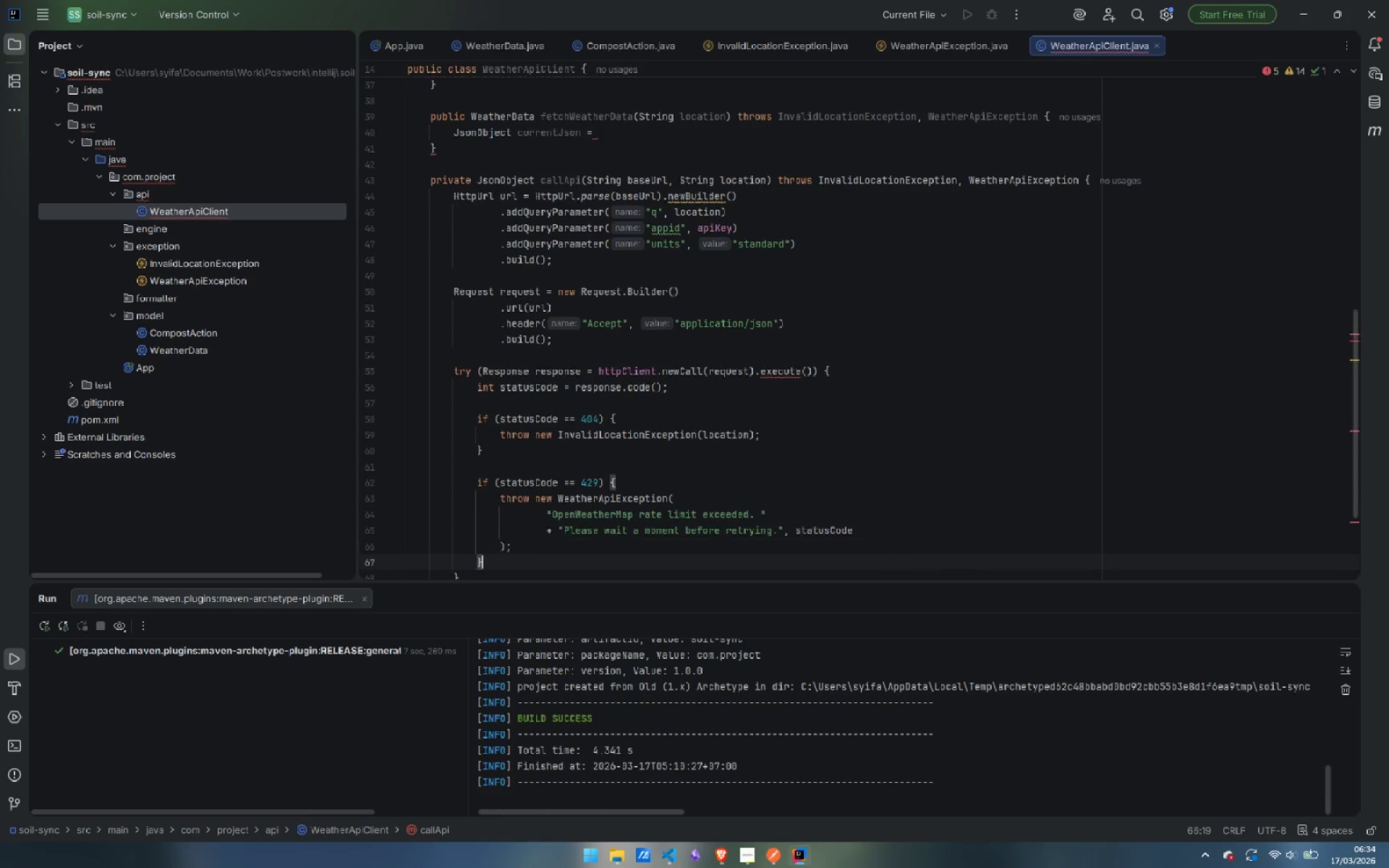 
key(ArrowDown)
 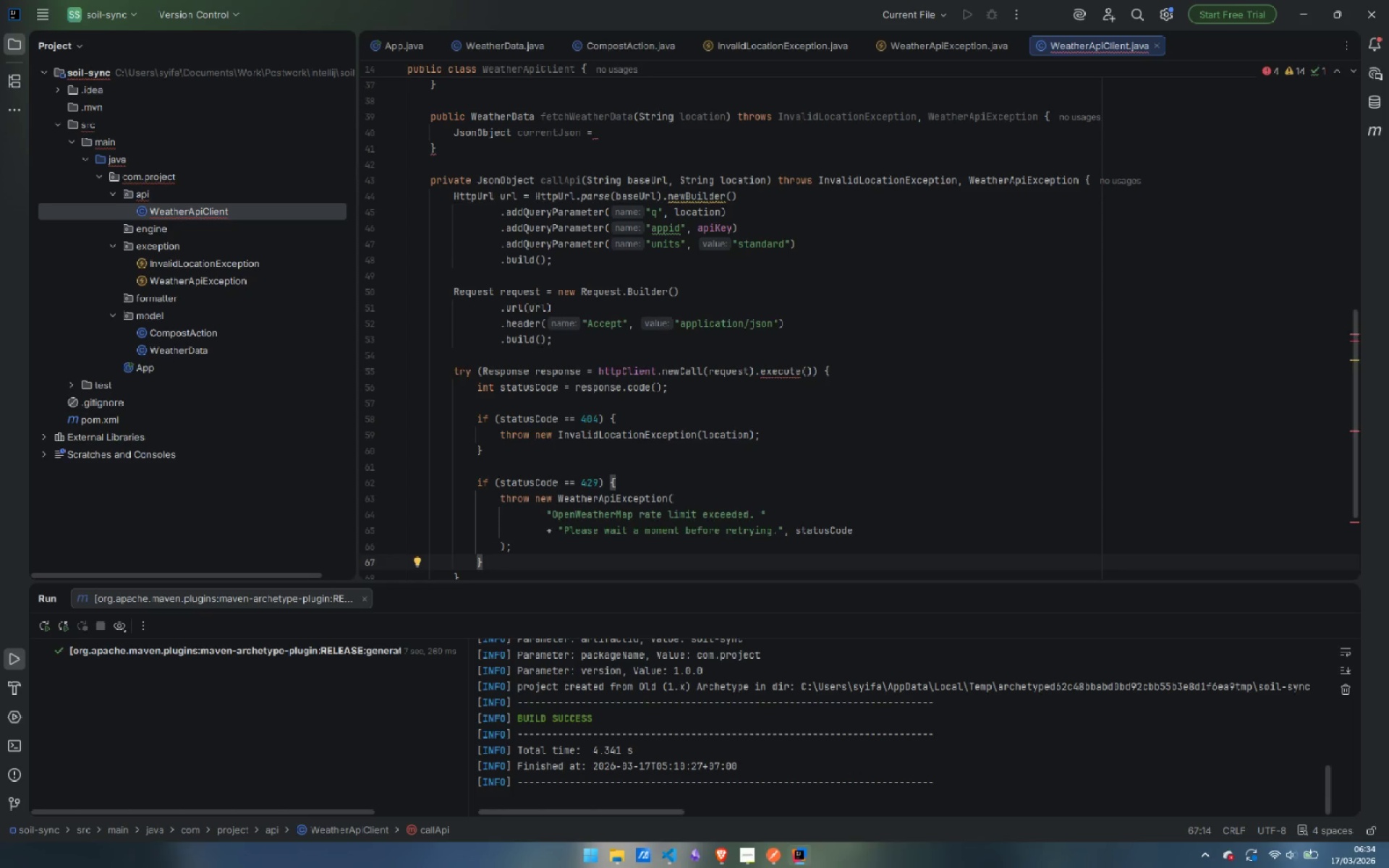 
key(Enter)
 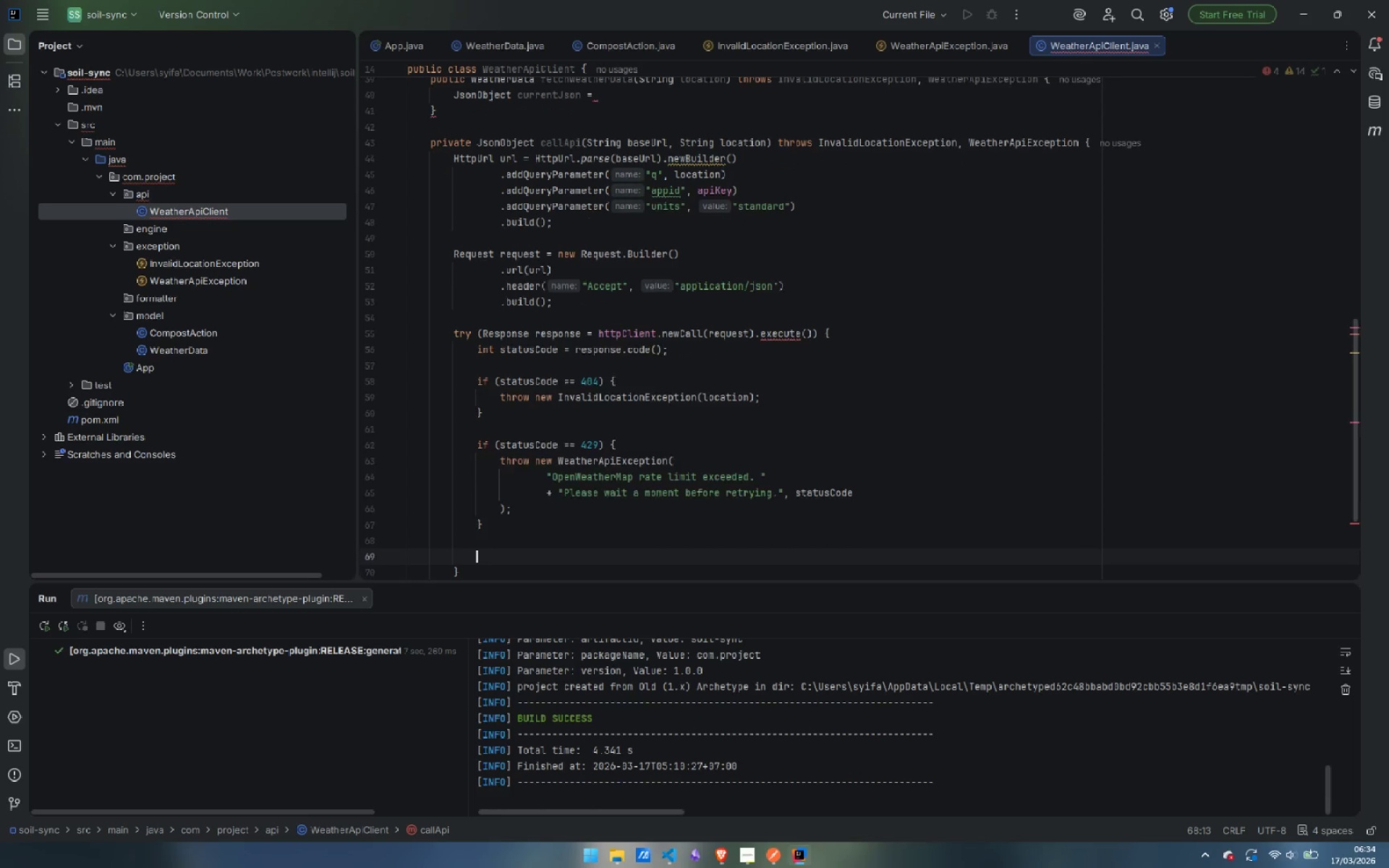 
key(Enter)
 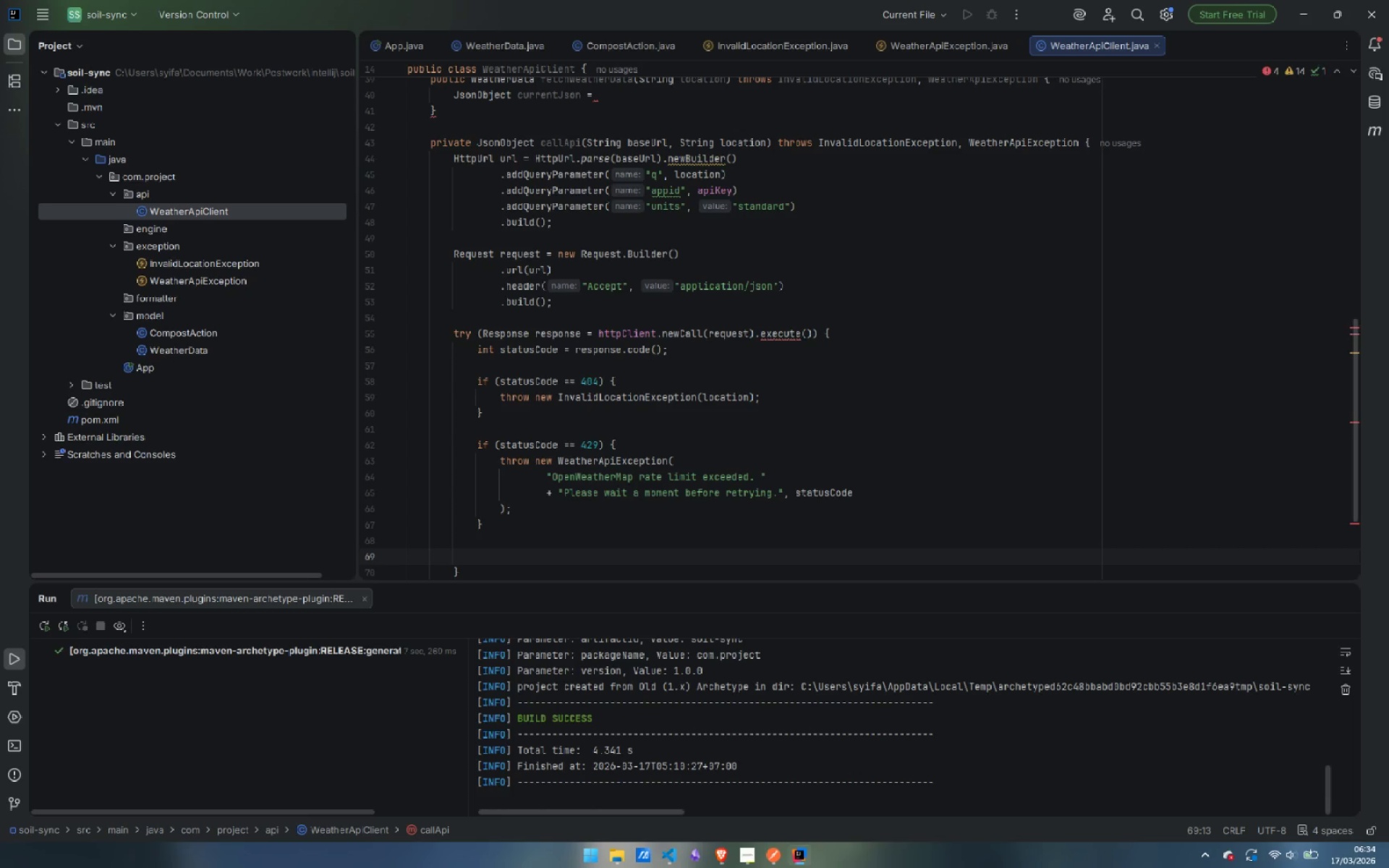 
wait(17.16)
 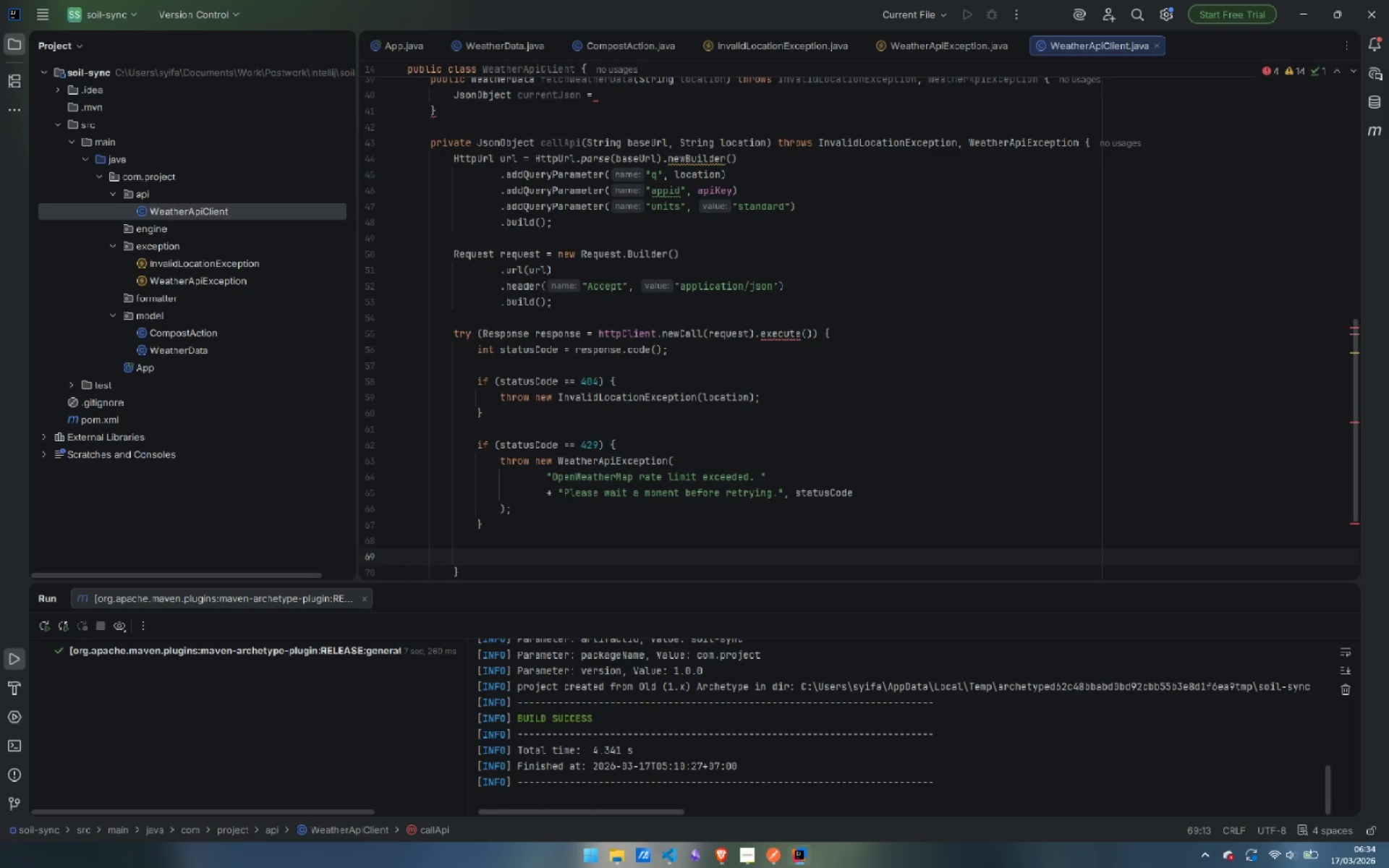 
scroll: coordinate [964, 422], scroll_direction: down, amount: 4.0
 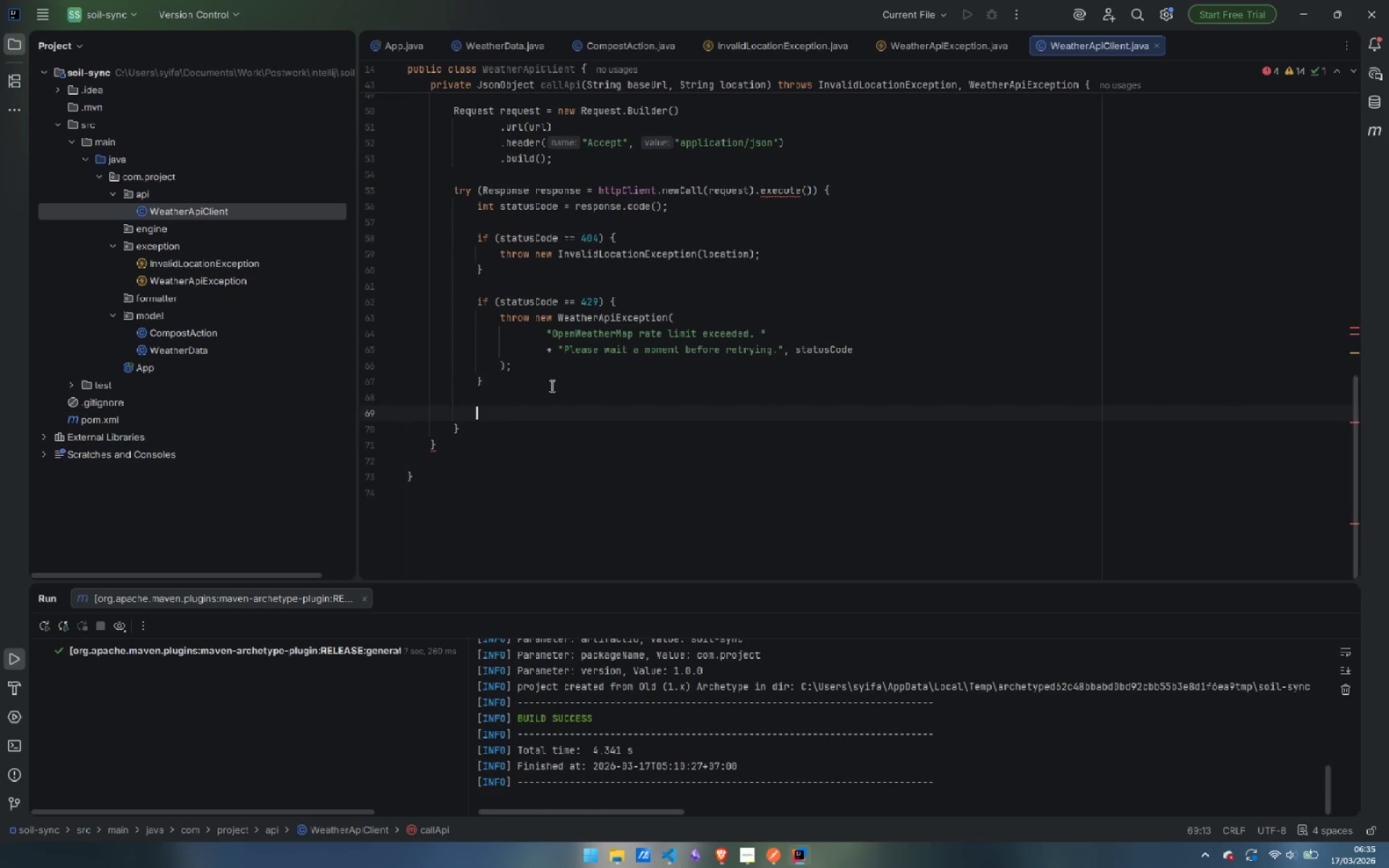 
type(if (!res)
 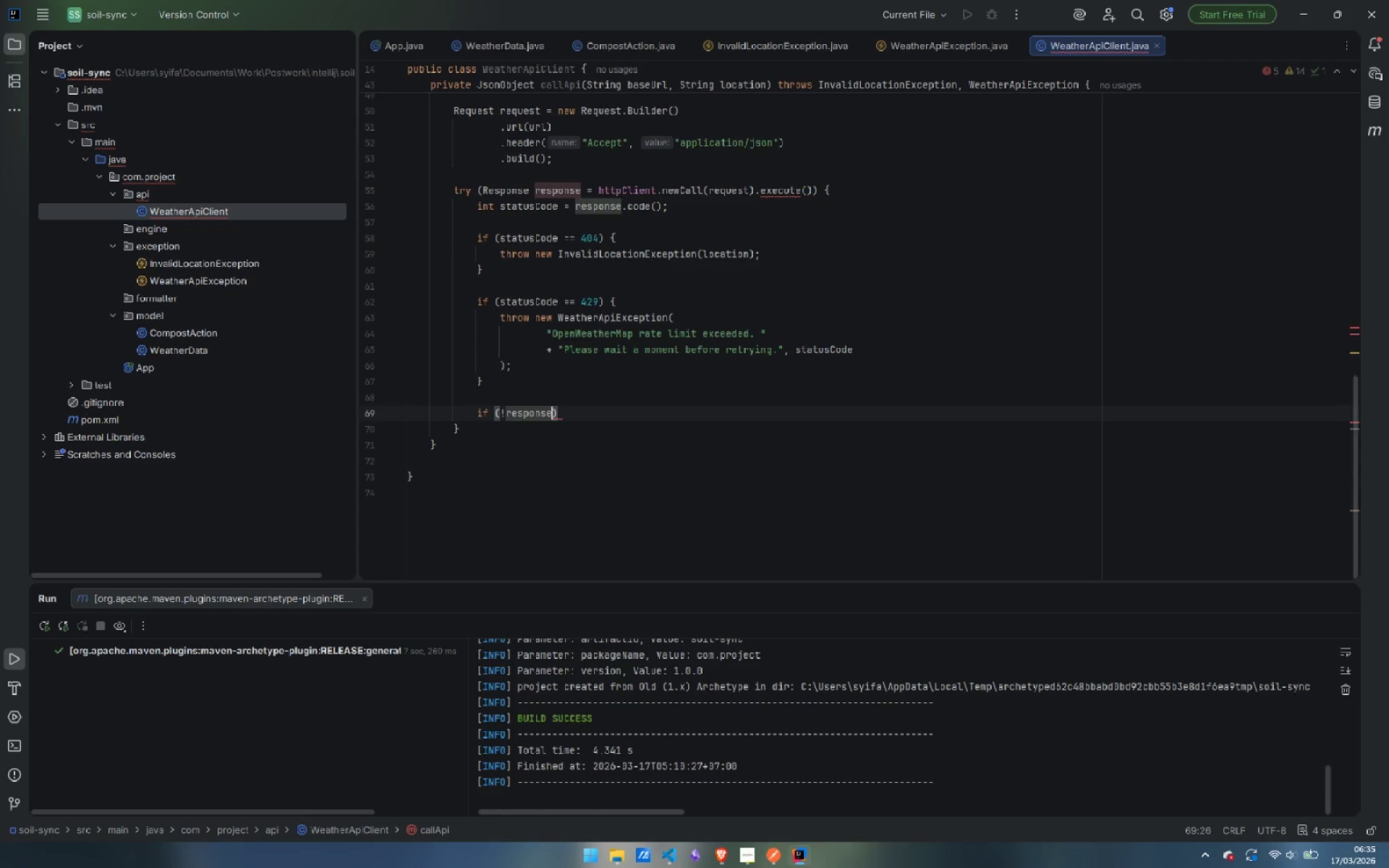 
 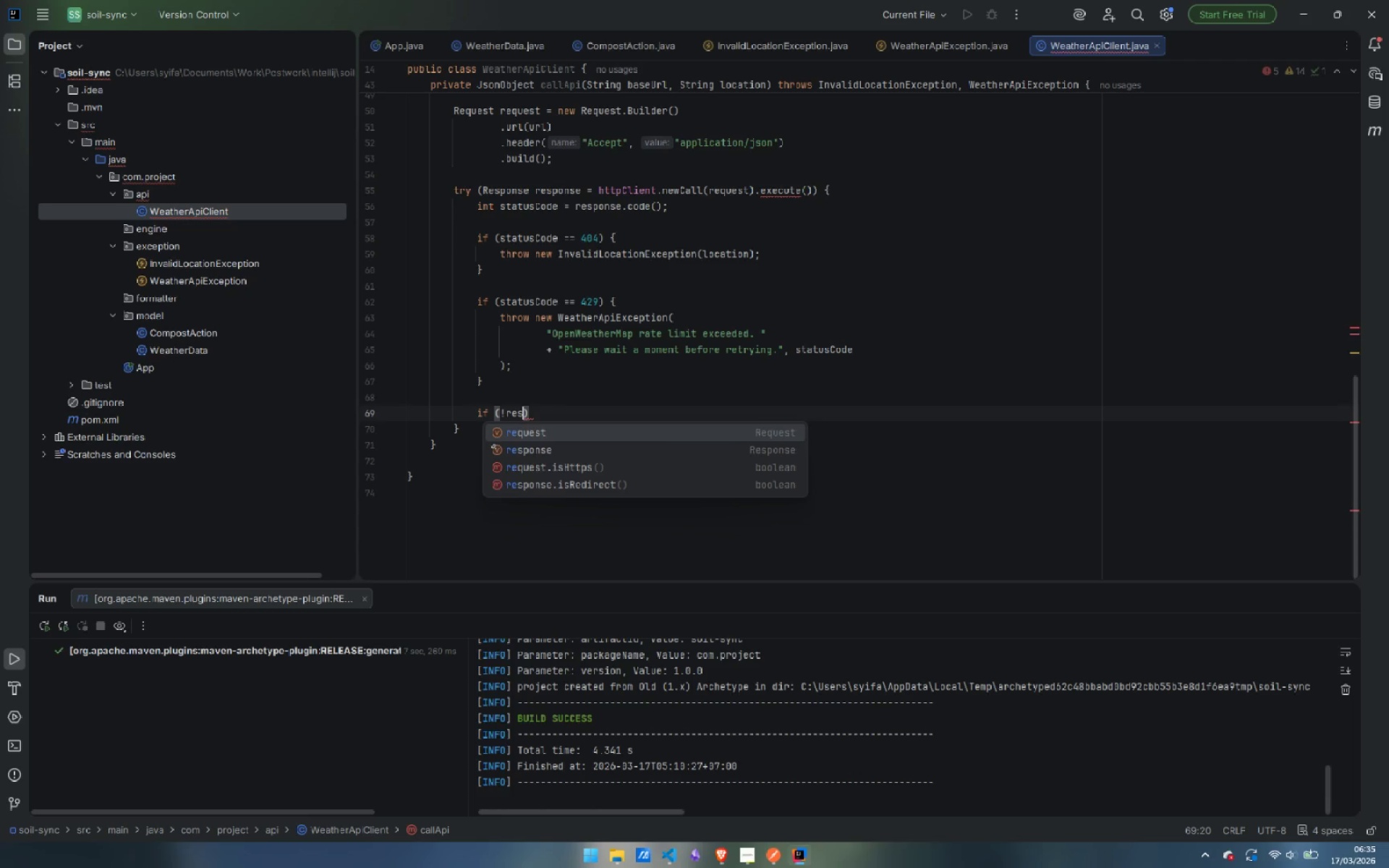 
key(Enter)
 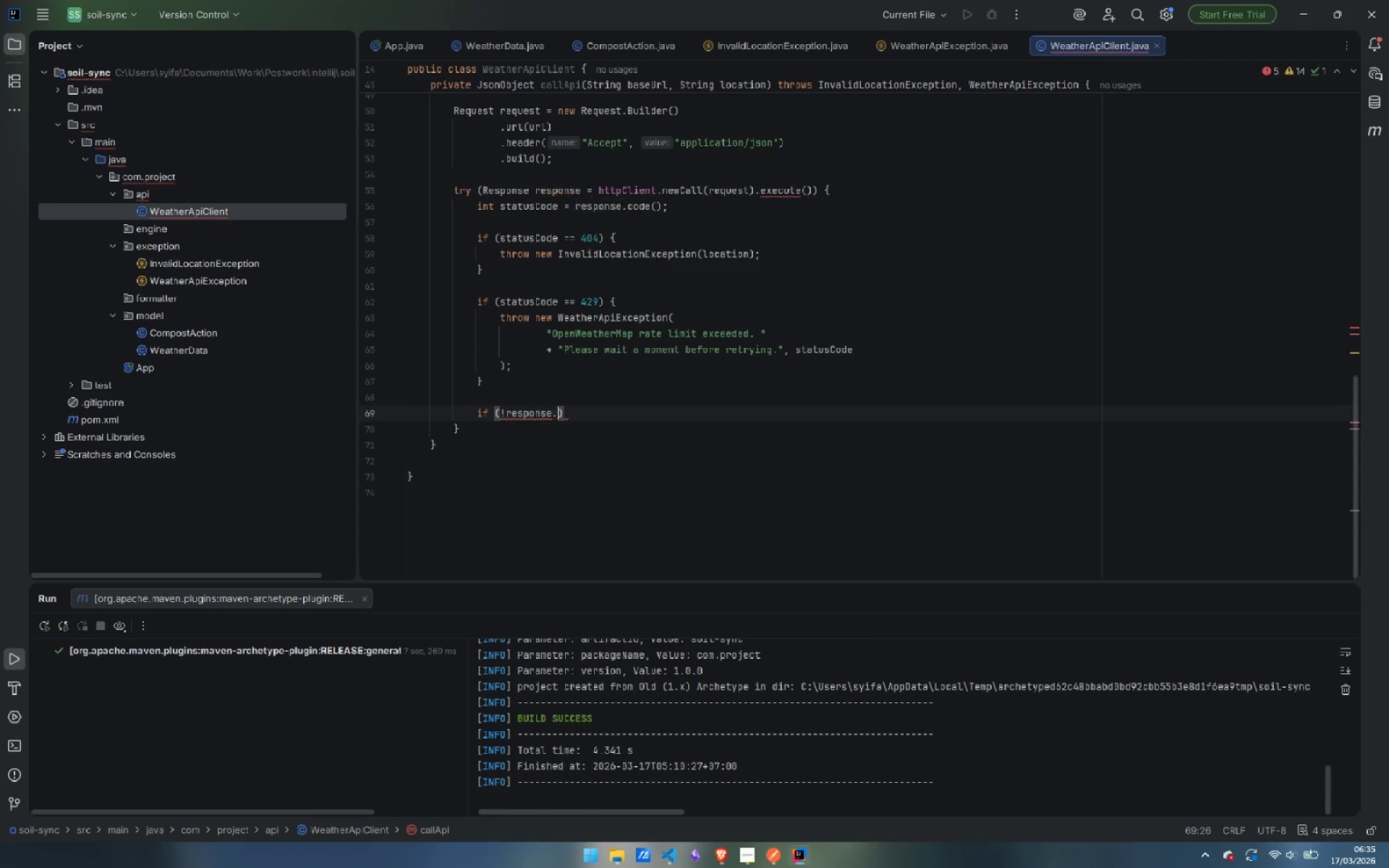 
key(Period)
 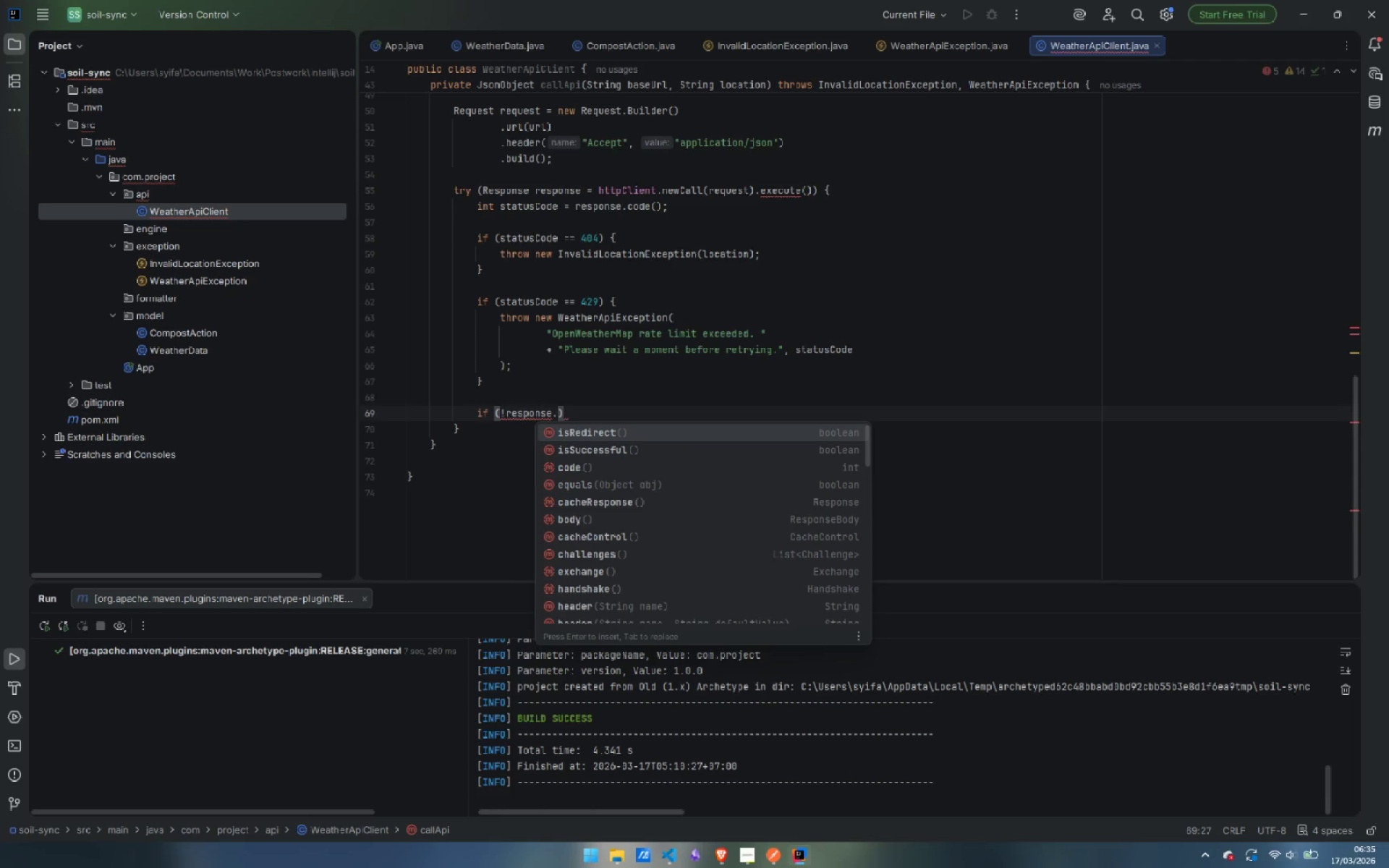 
key(ArrowDown)
 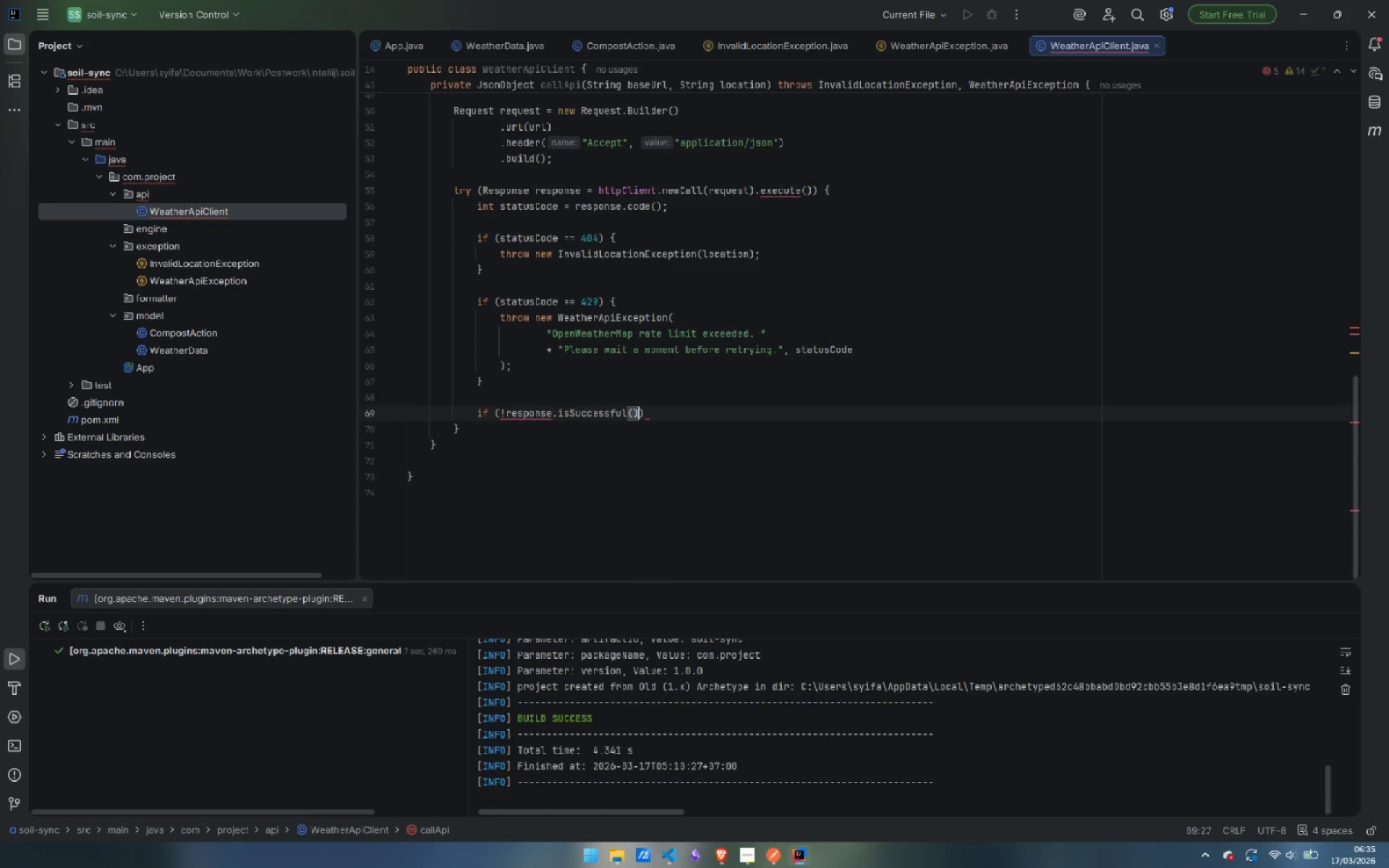 
key(Enter)
 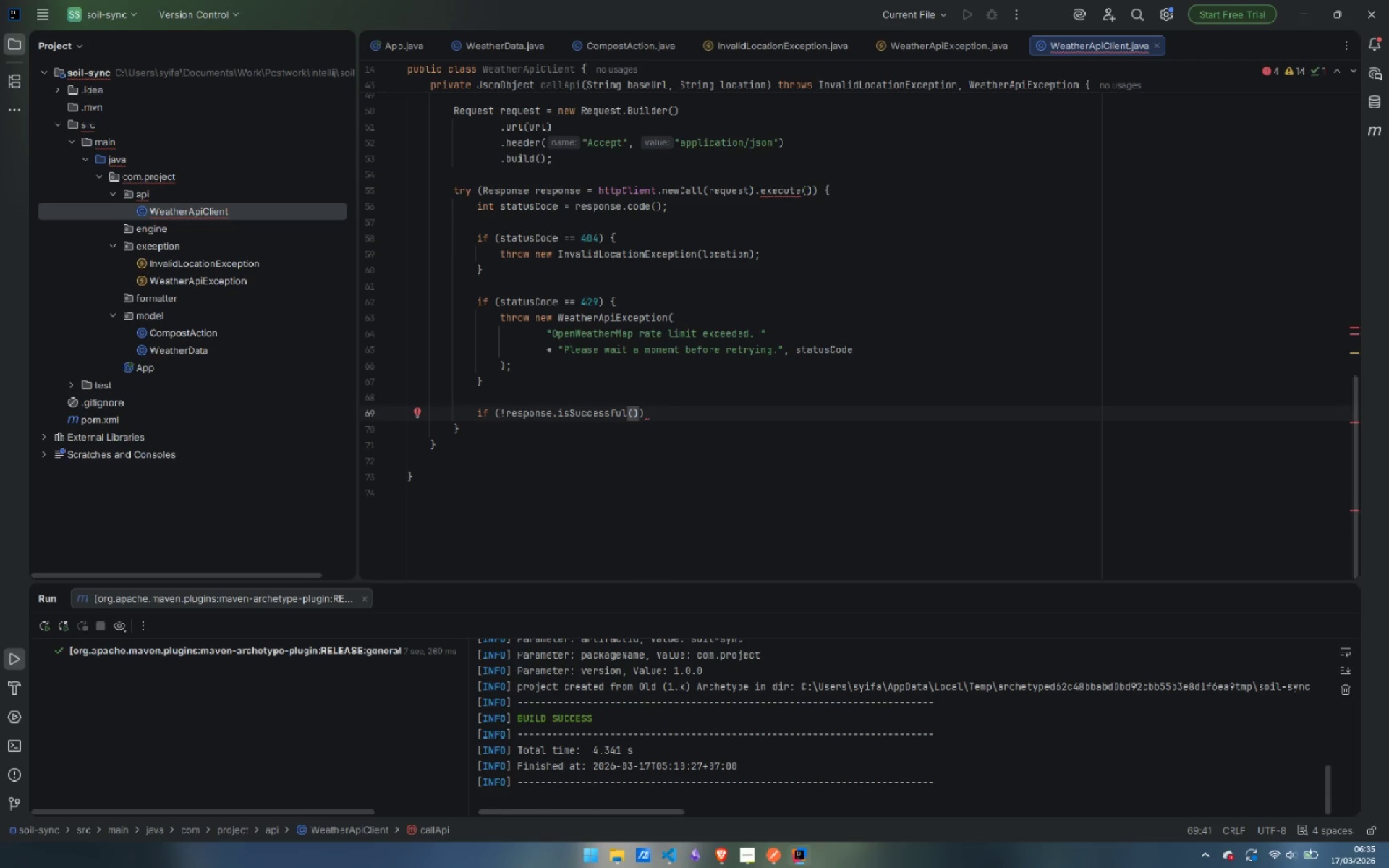 
key(ArrowRight)
 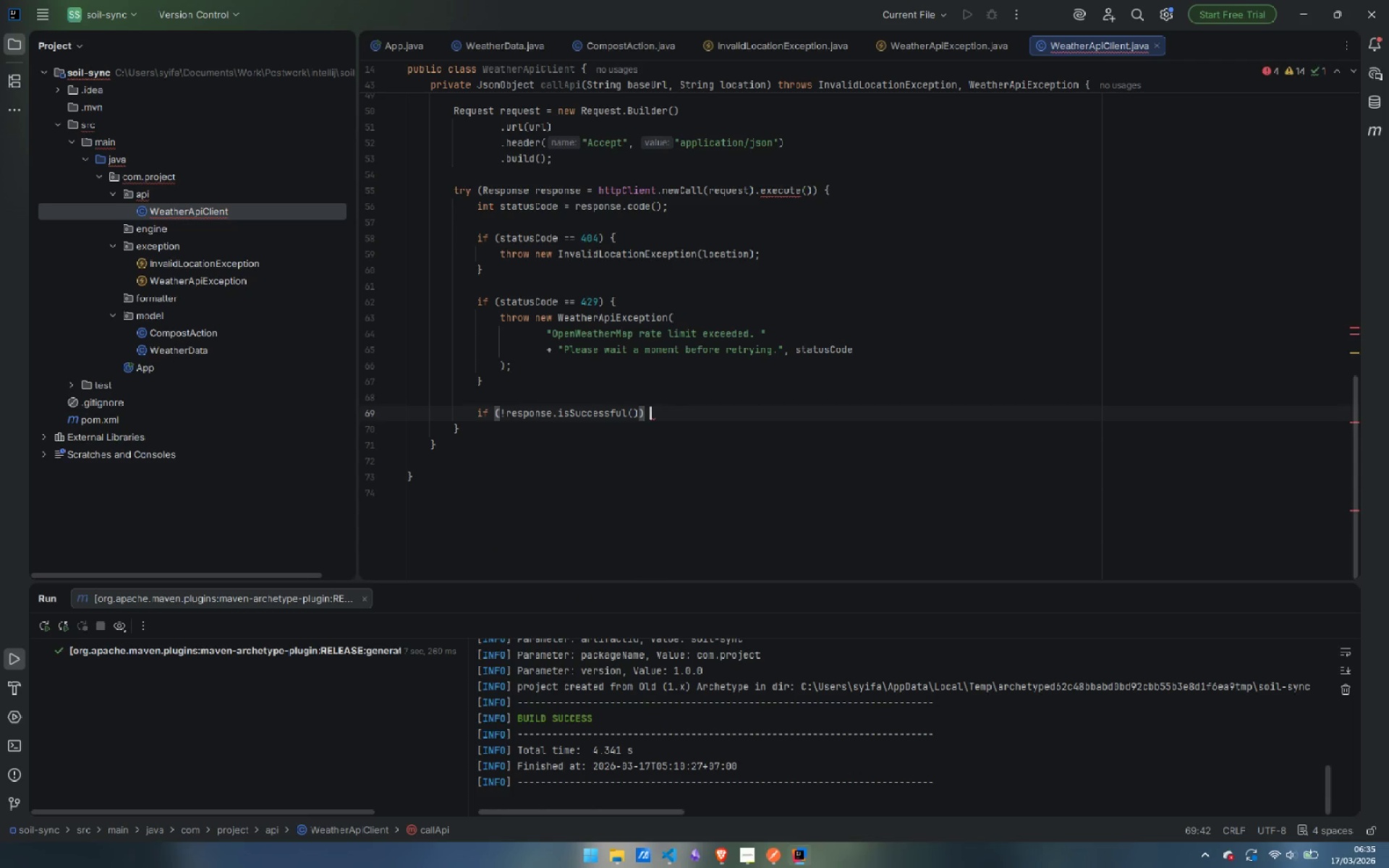 
key(Space)
 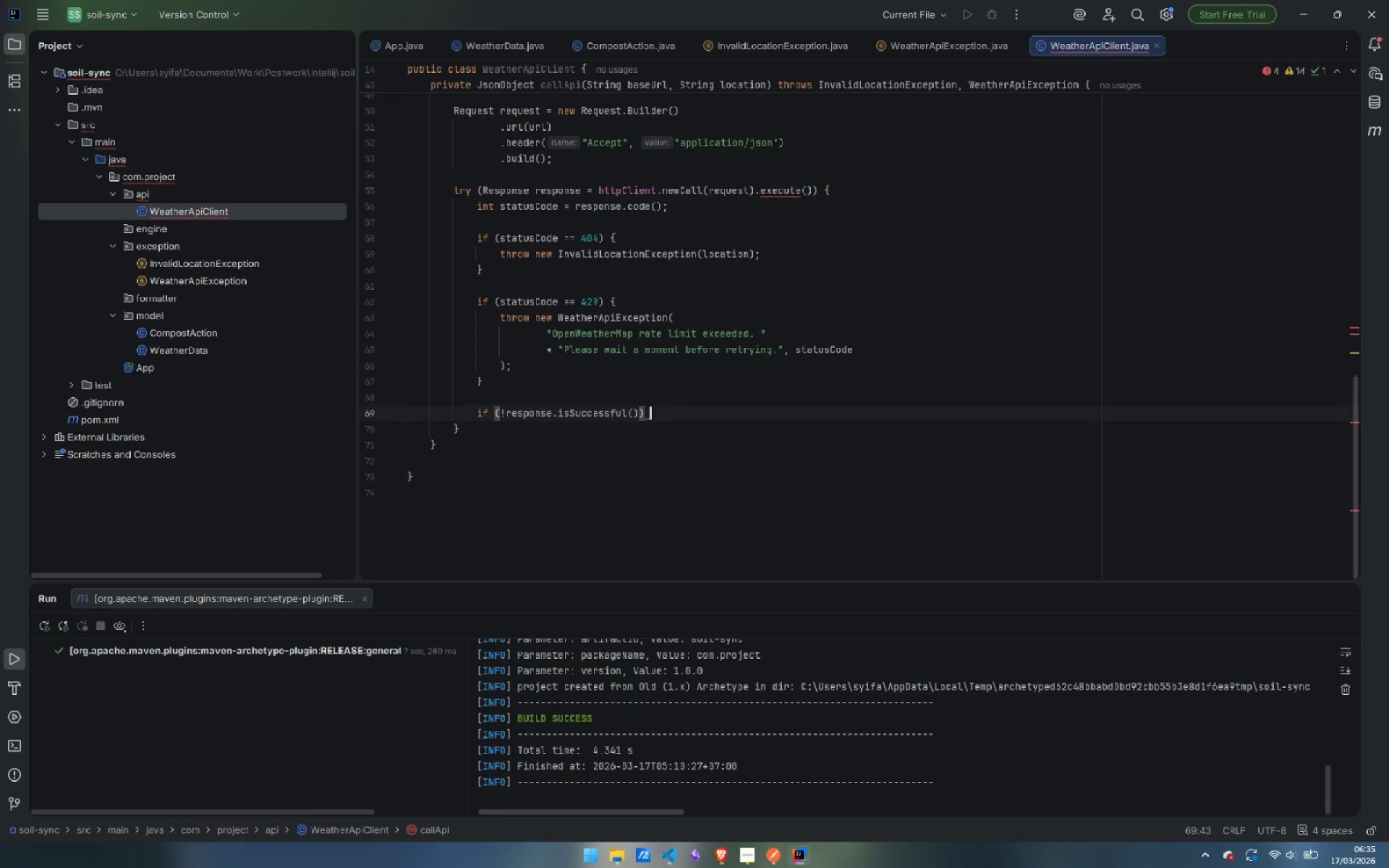 
key(Shift+ShiftLeft)
 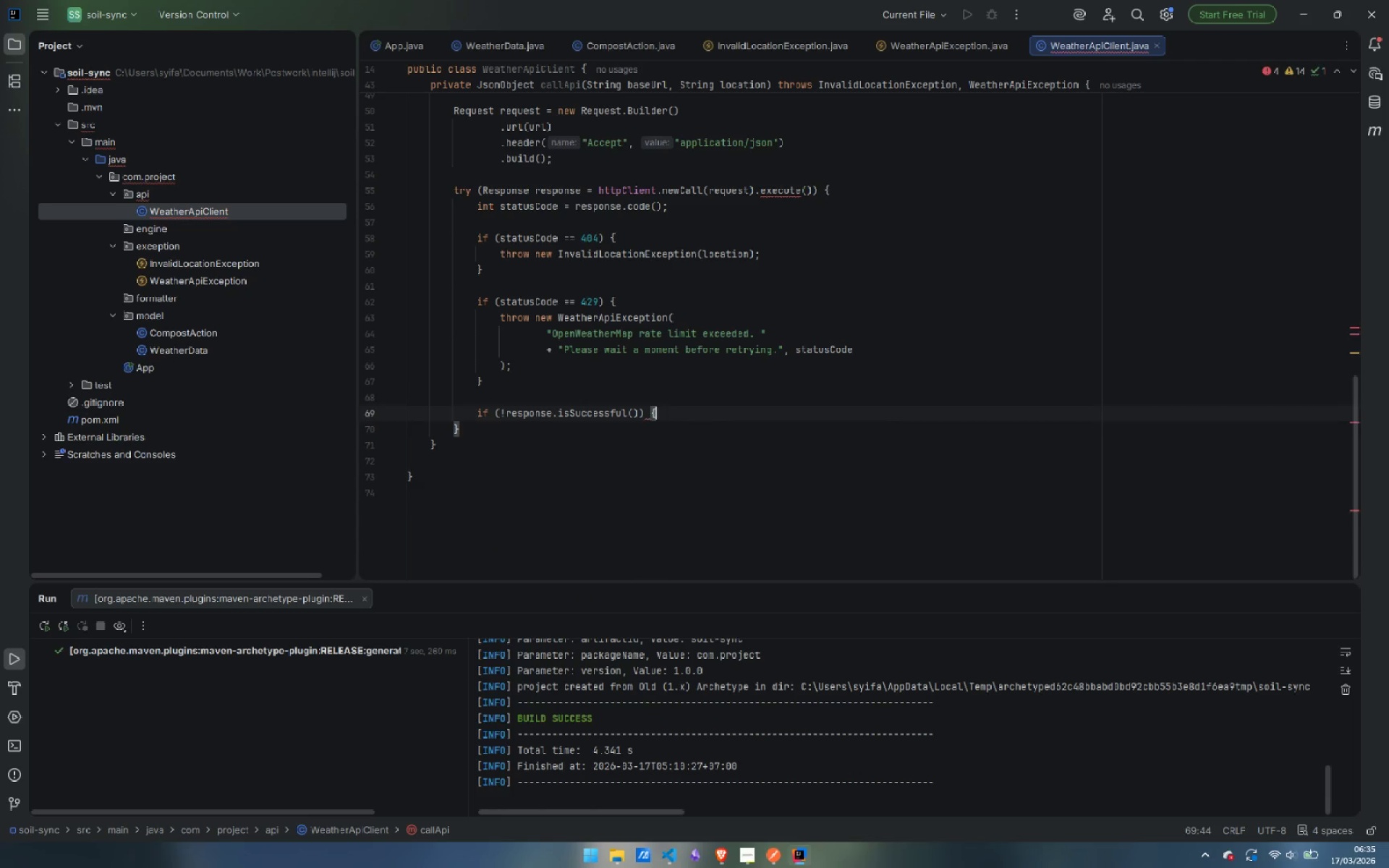 
key(Shift+BracketLeft)
 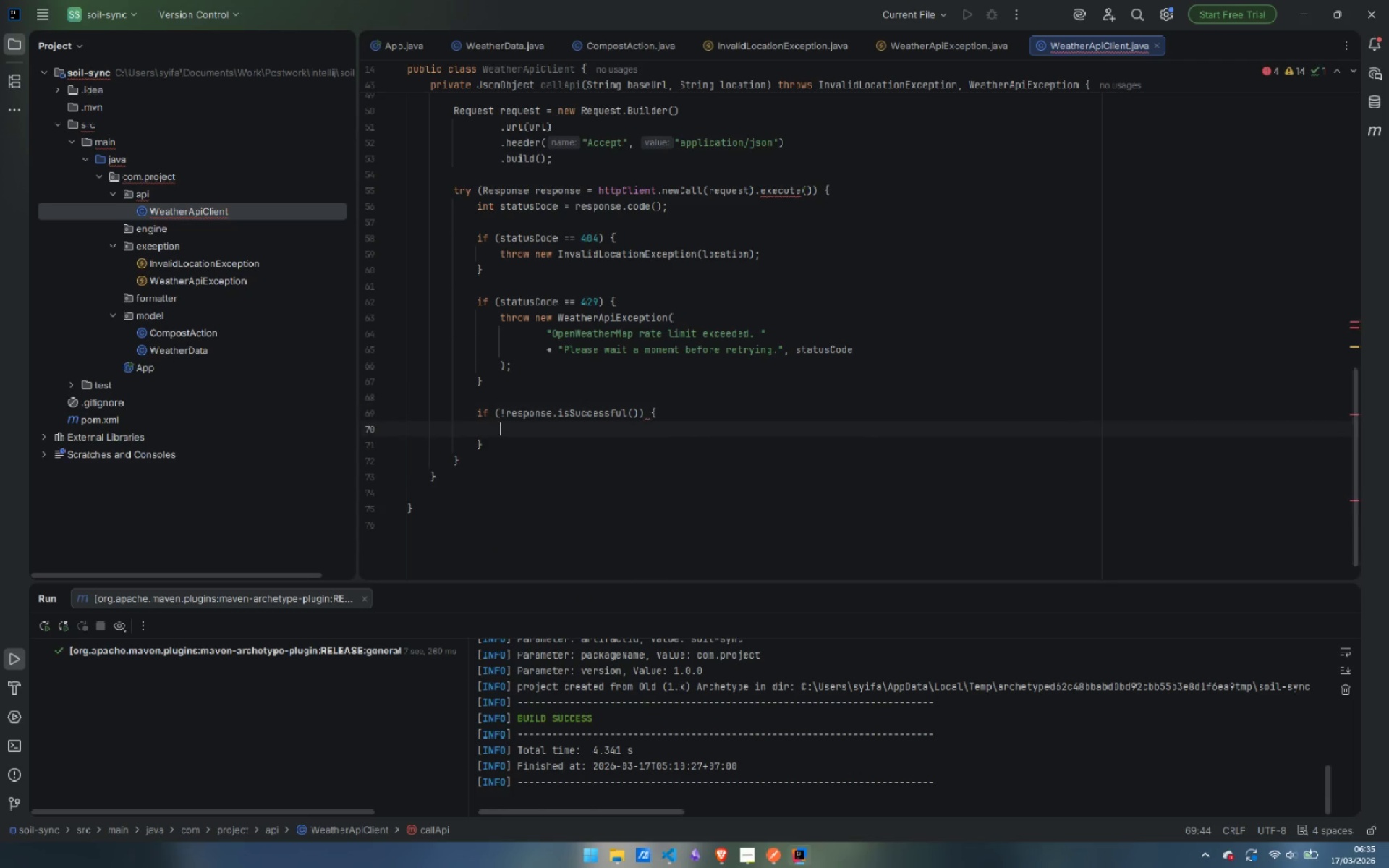 
key(Enter)
 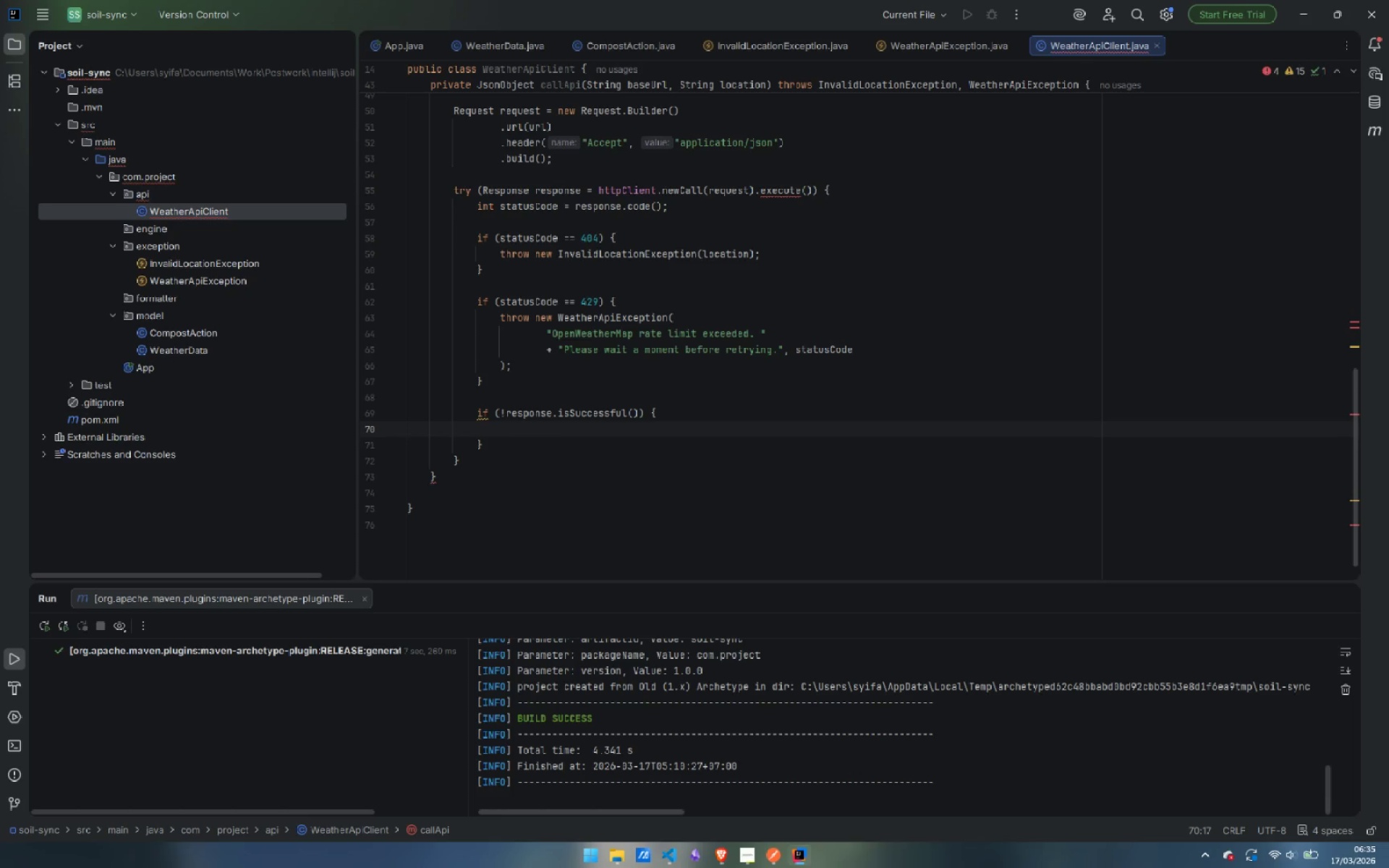 
type(thr)
 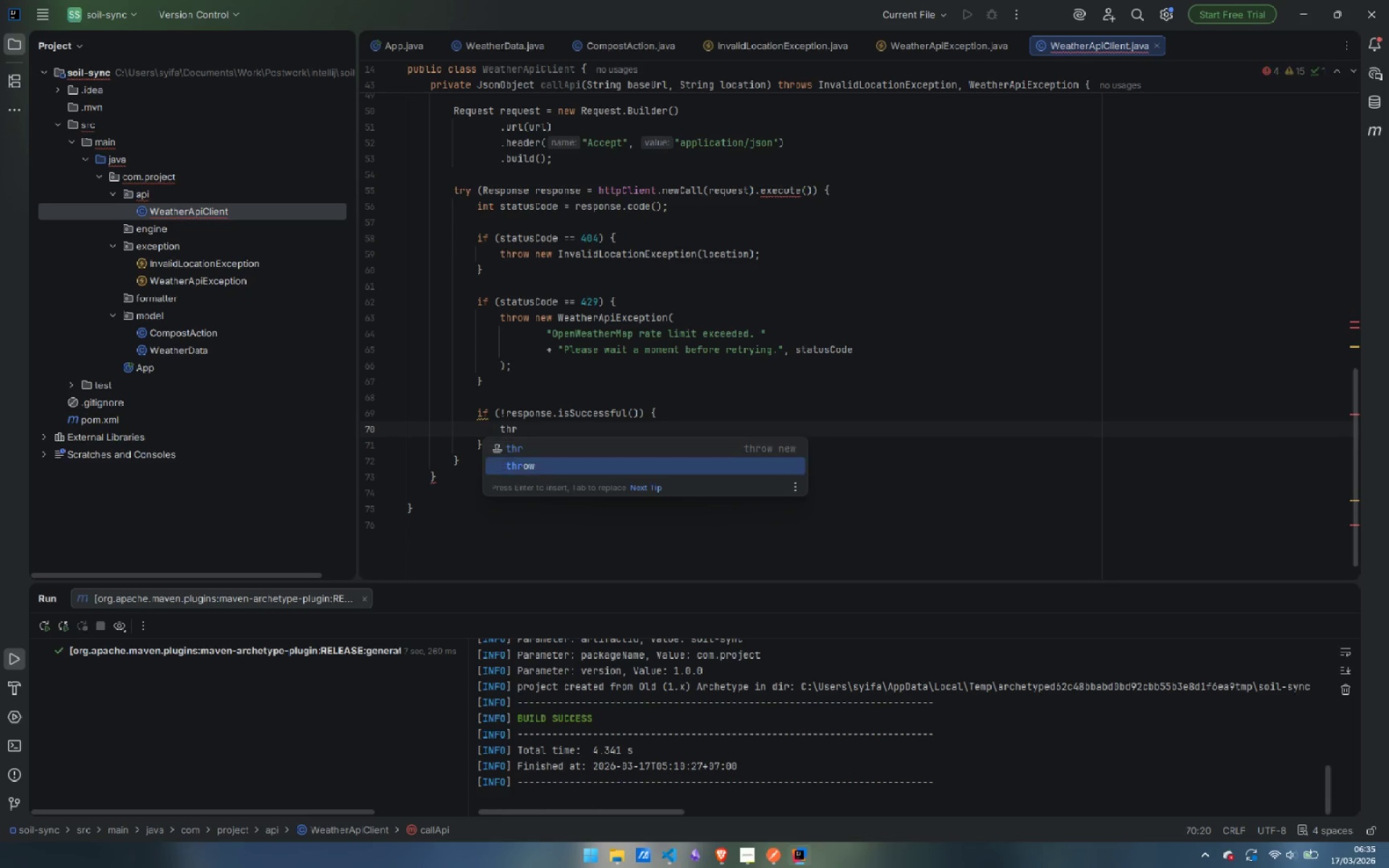 
key(ArrowDown)
 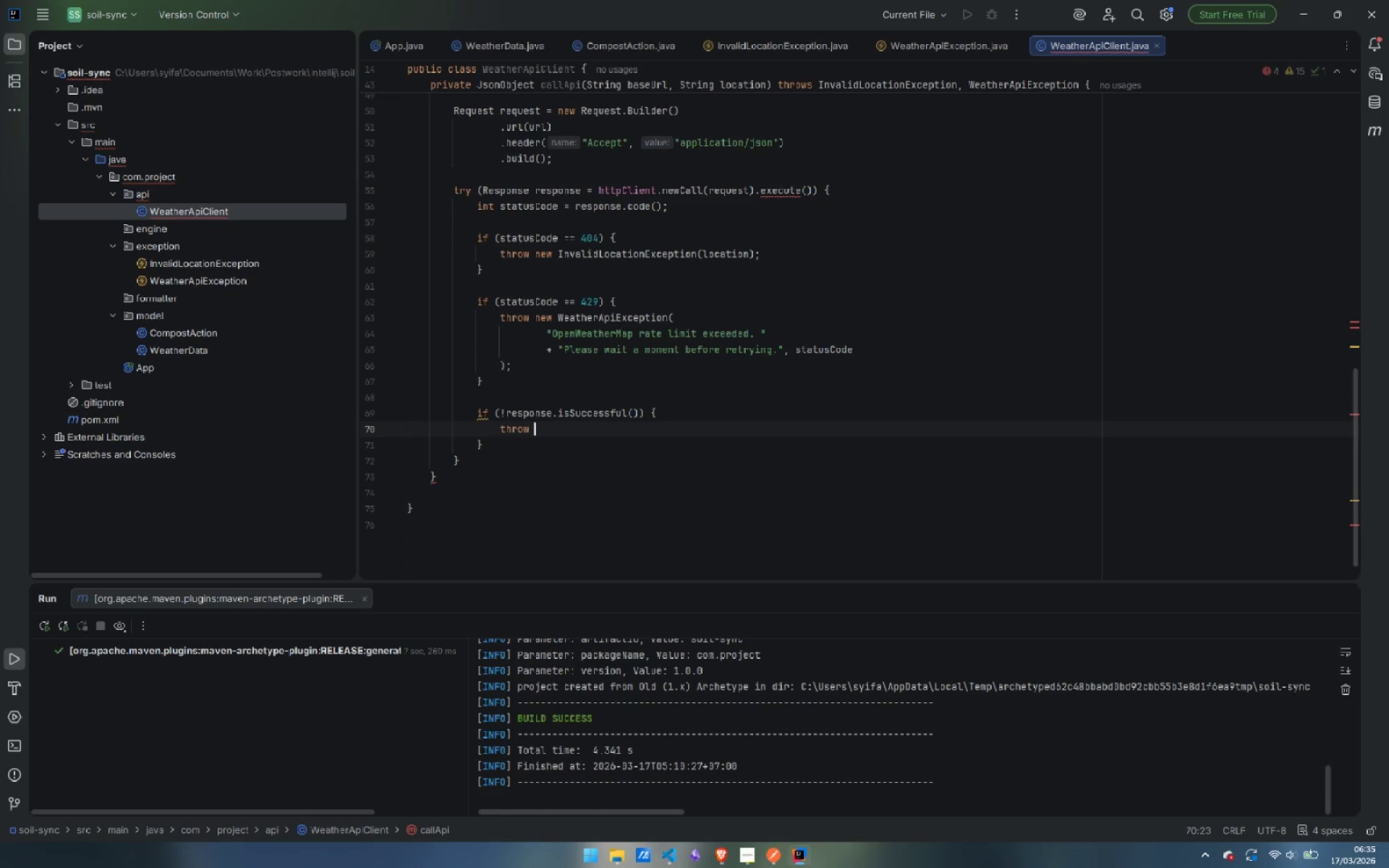 
key(Enter)
 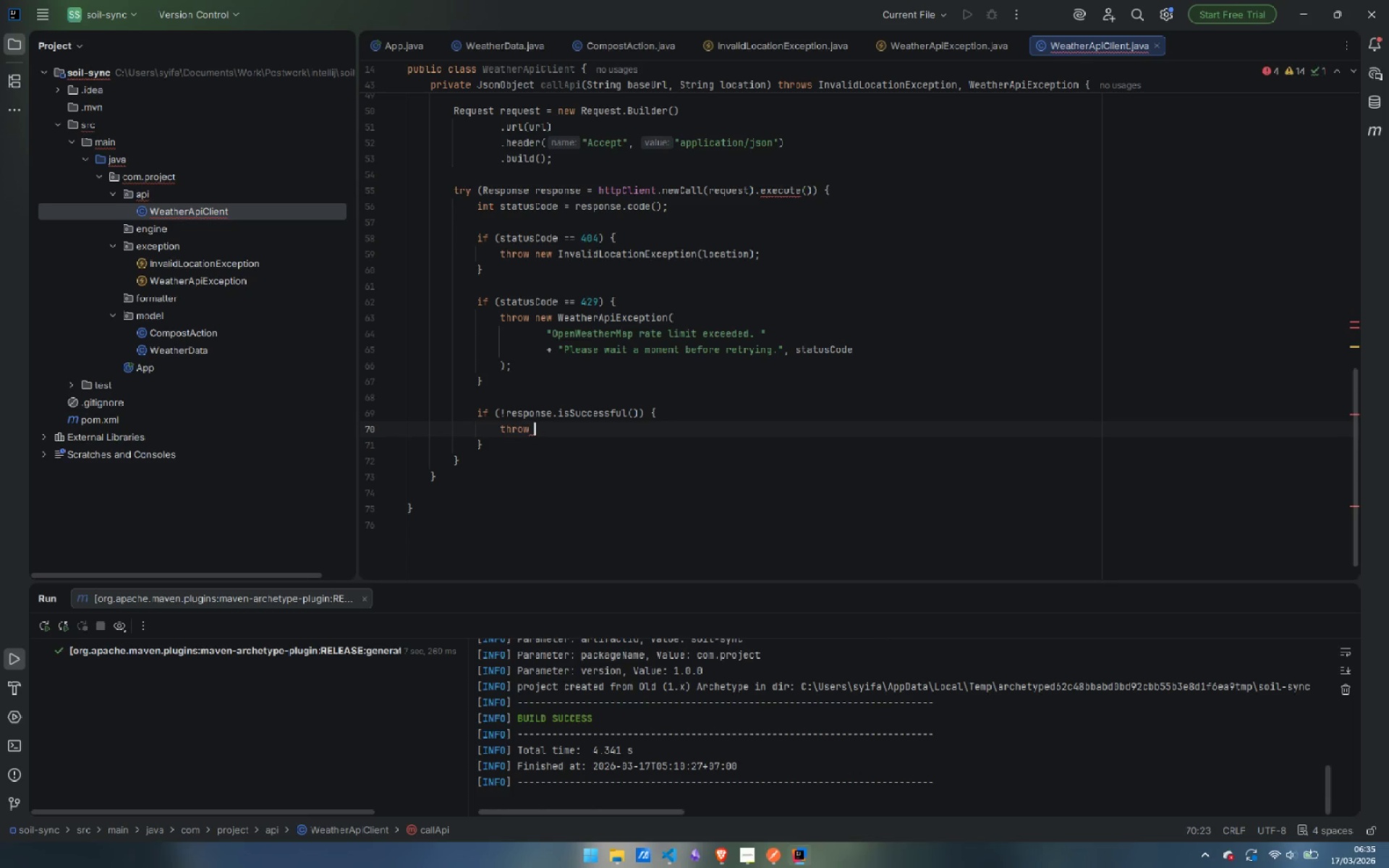 
type(new Wea)
 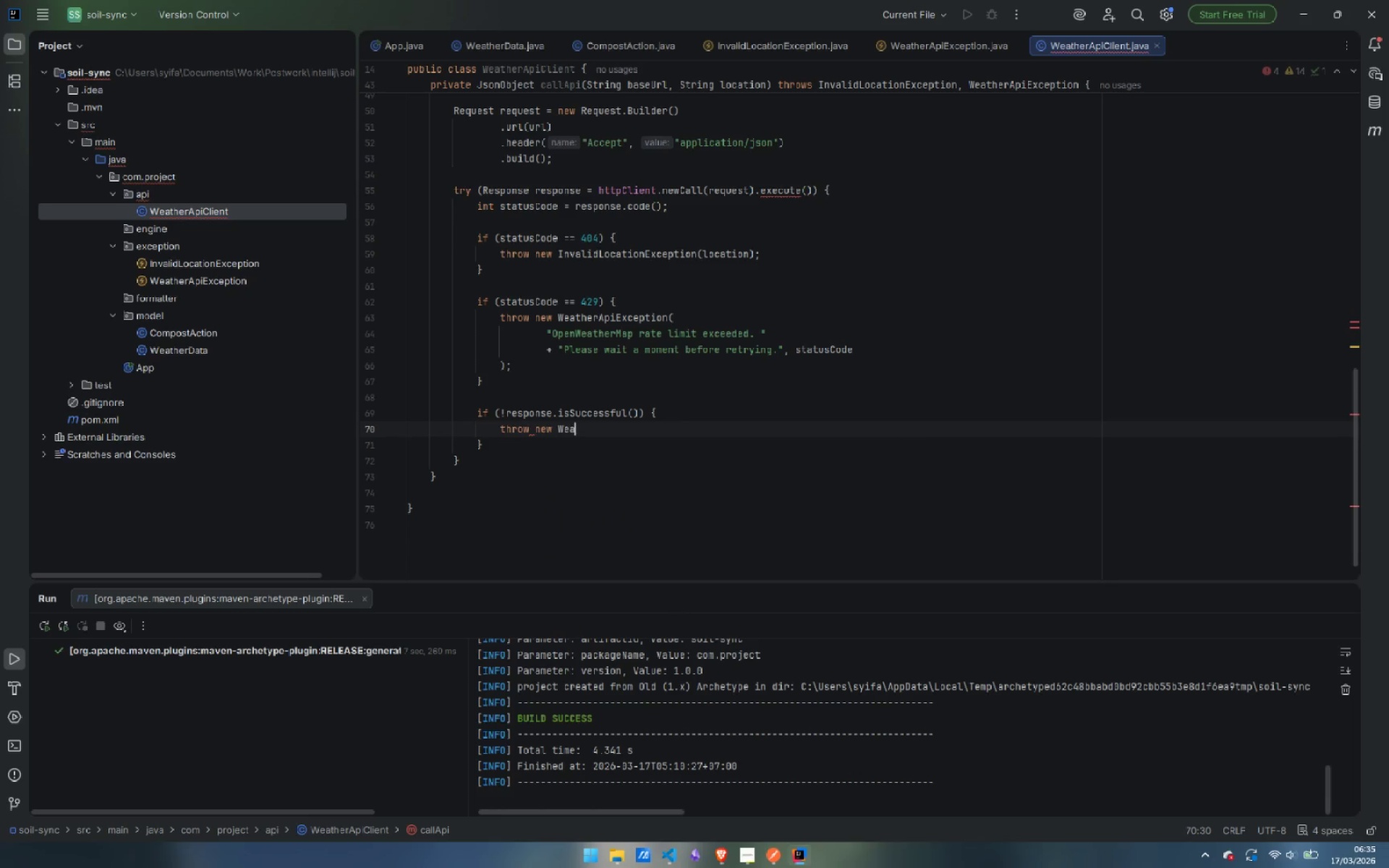 
key(Enter)
 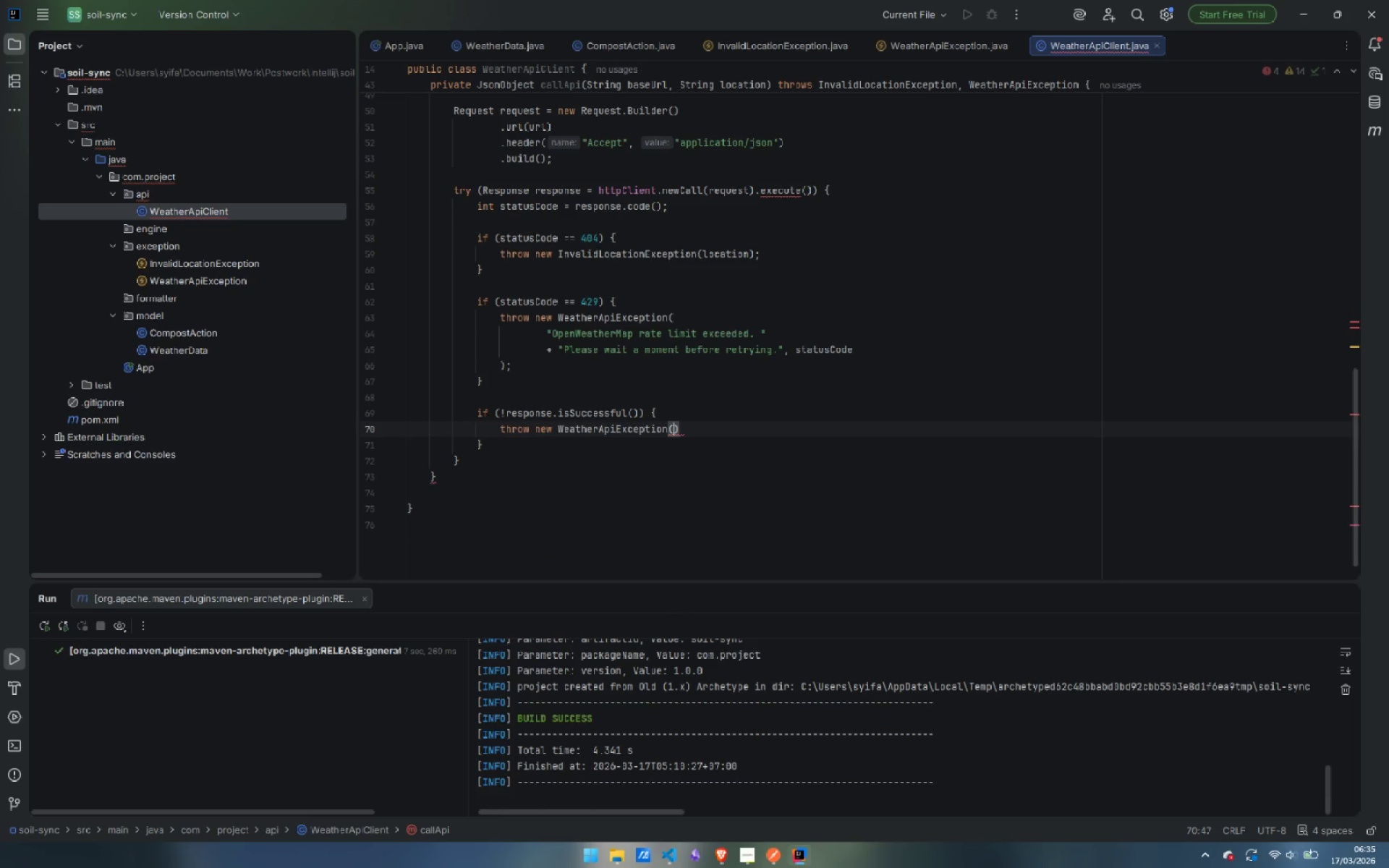 
hold_key(key=ShiftLeft, duration=1.41)
 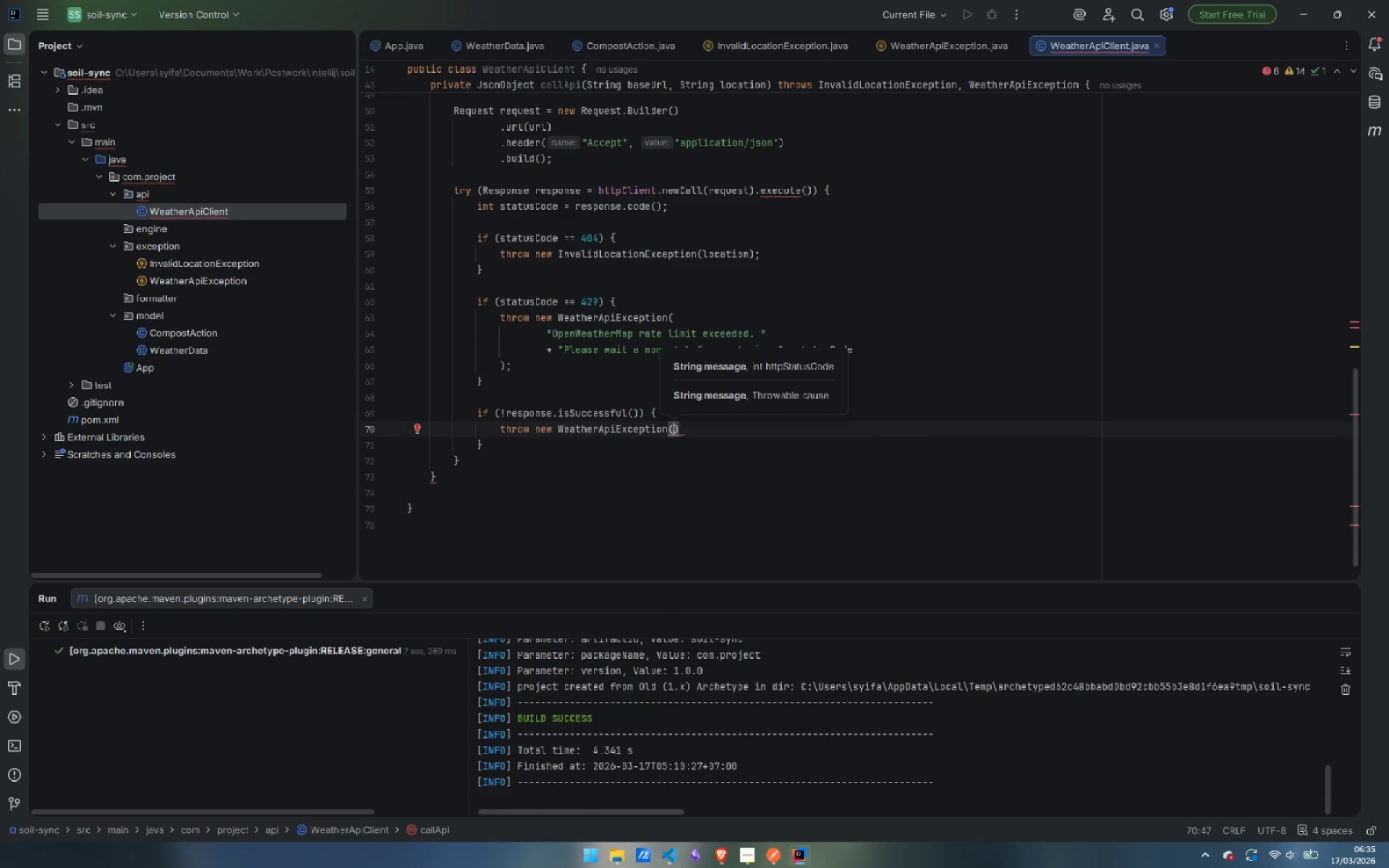 
key(Escape)
 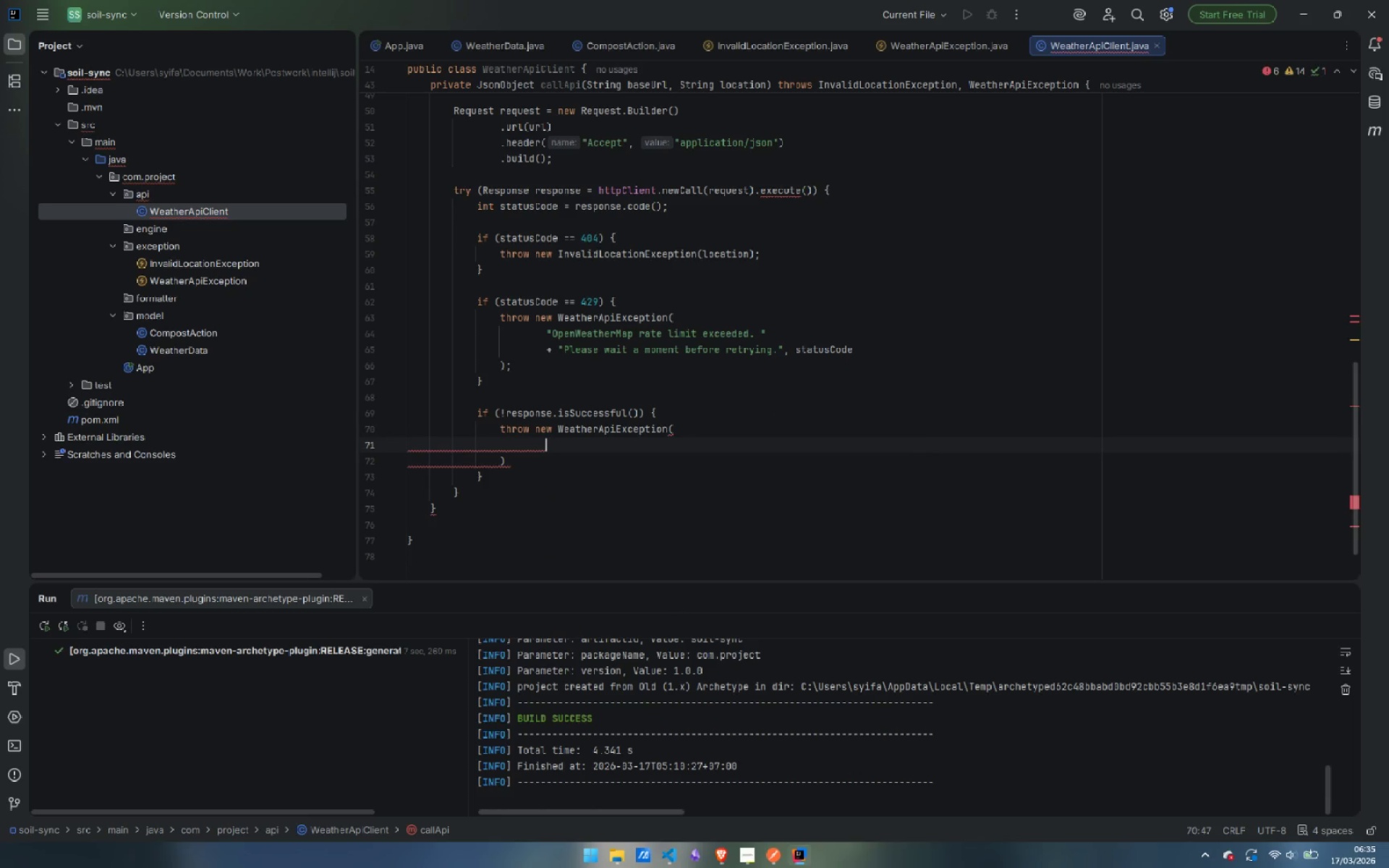 
key(Enter)
 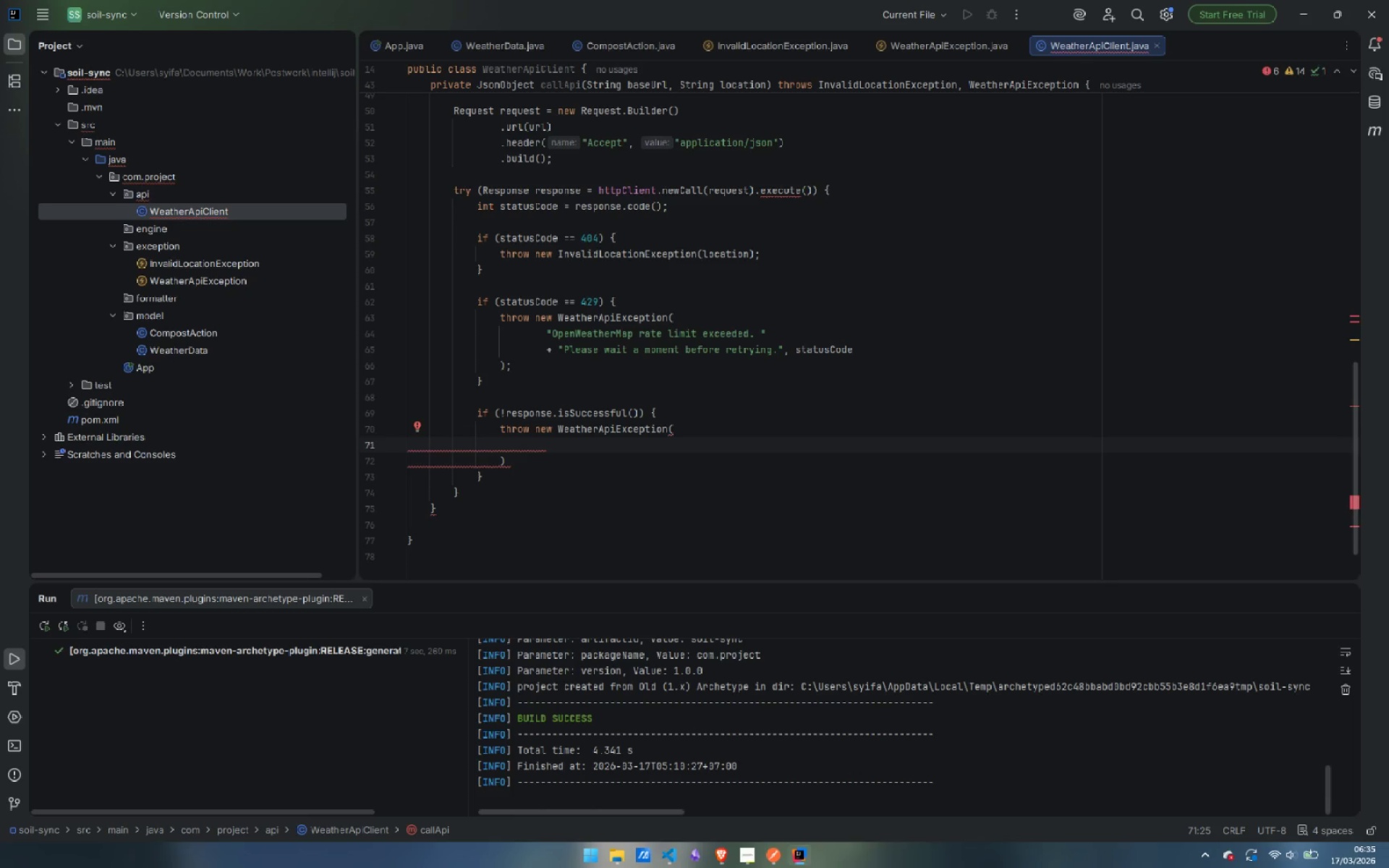 
type("Unexpected HTTP response from weather API: )
 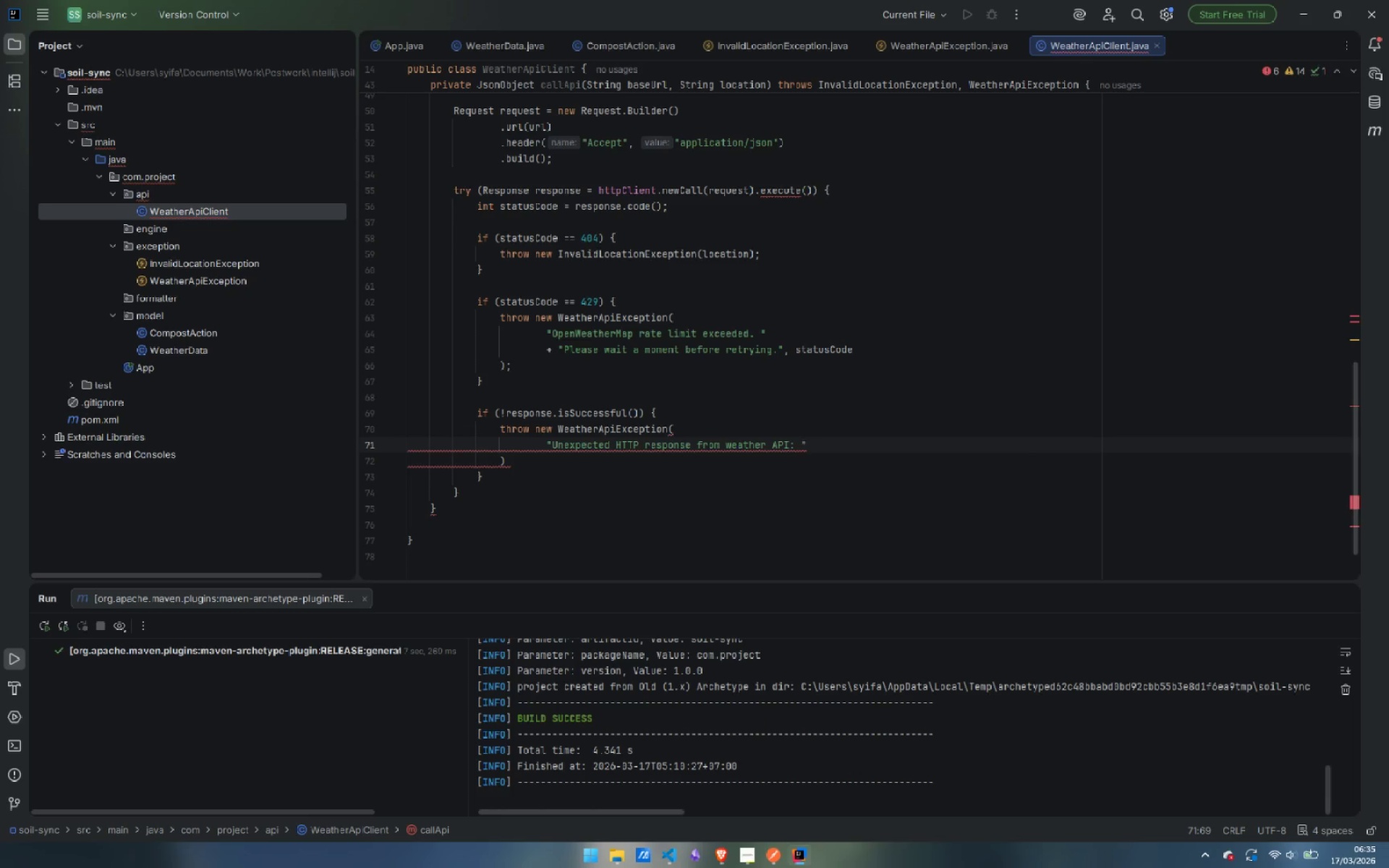 
key(ArrowRight)
 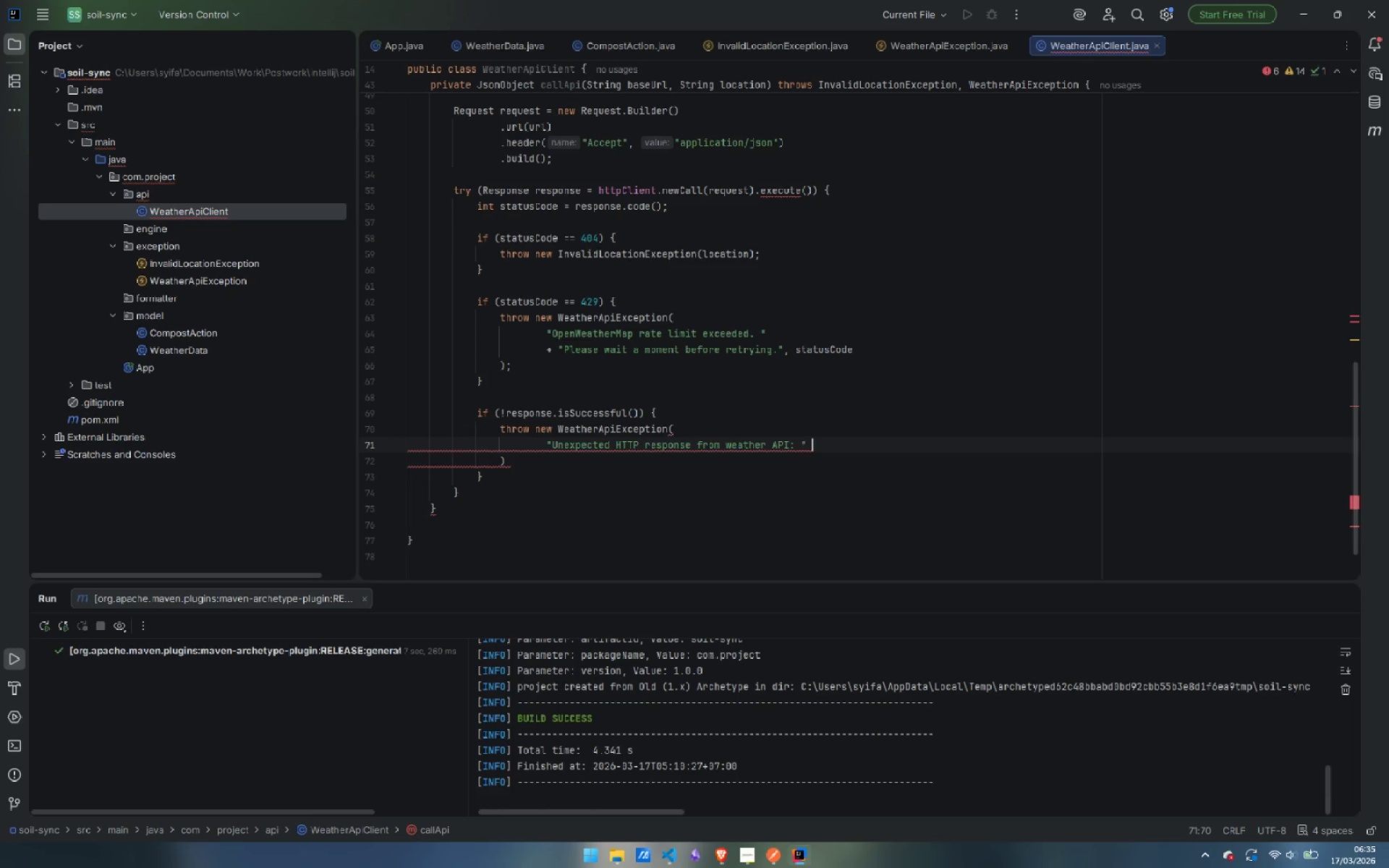 
type( + statis)
 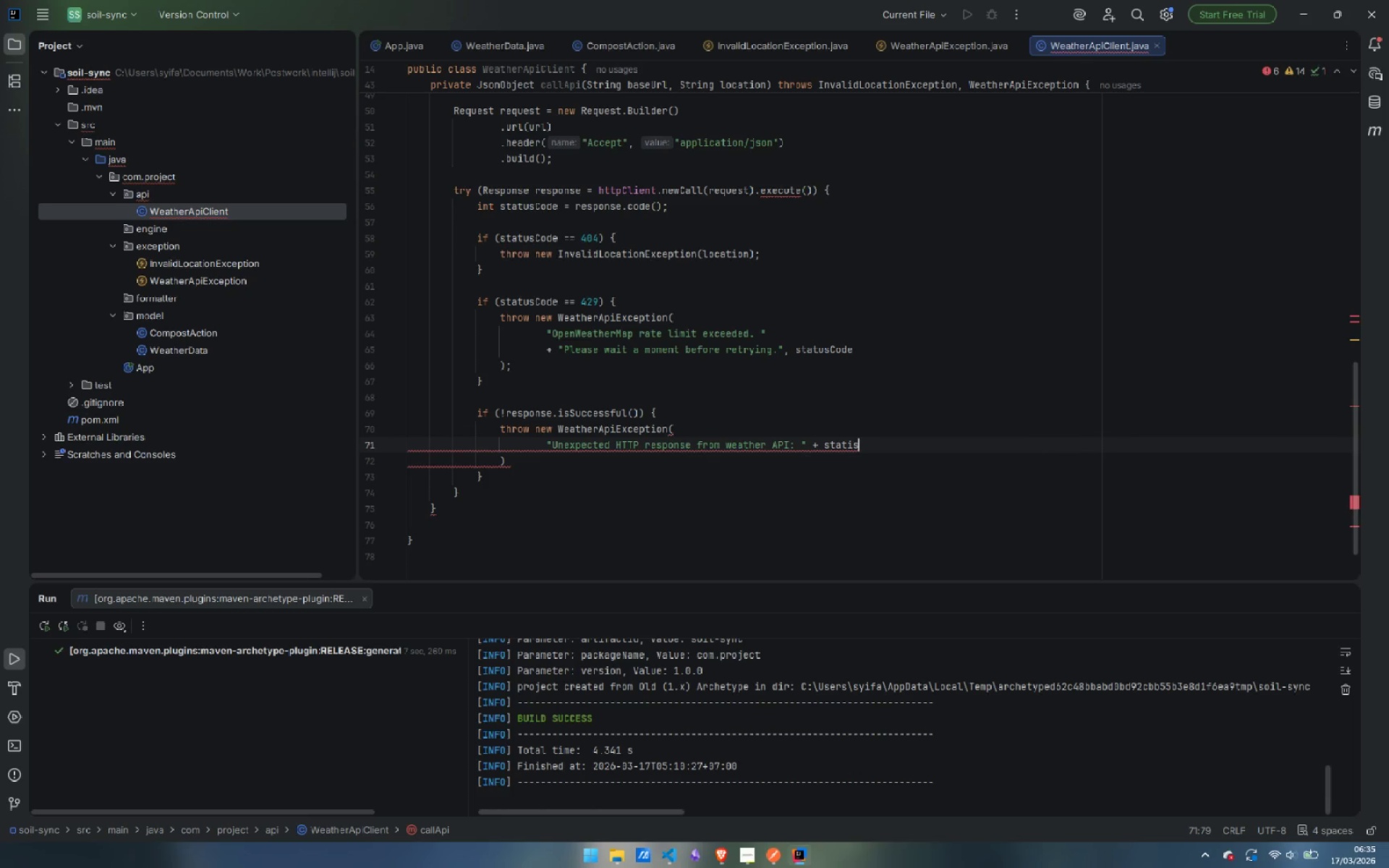 
key(Enter)
 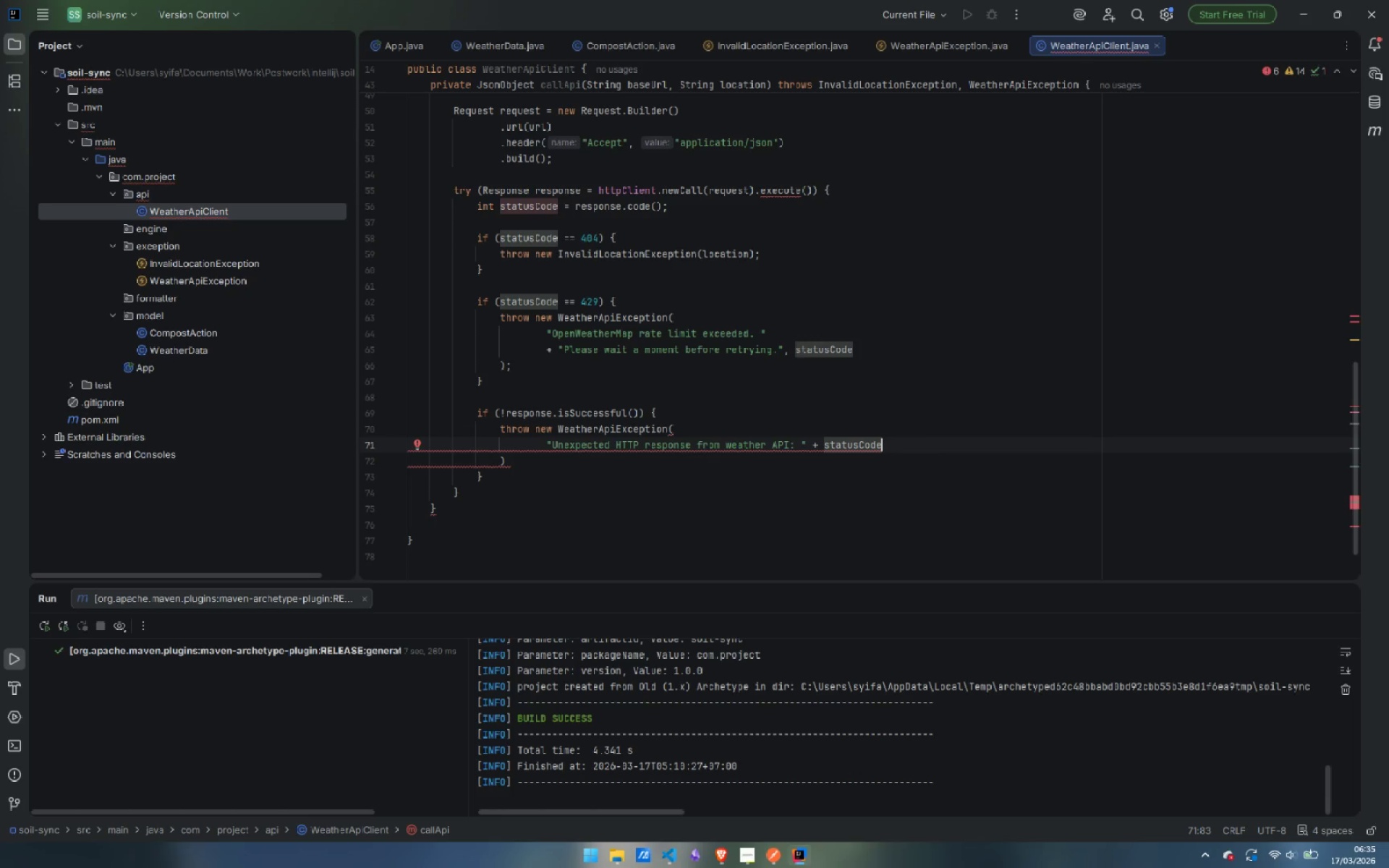 
type(, stat)
 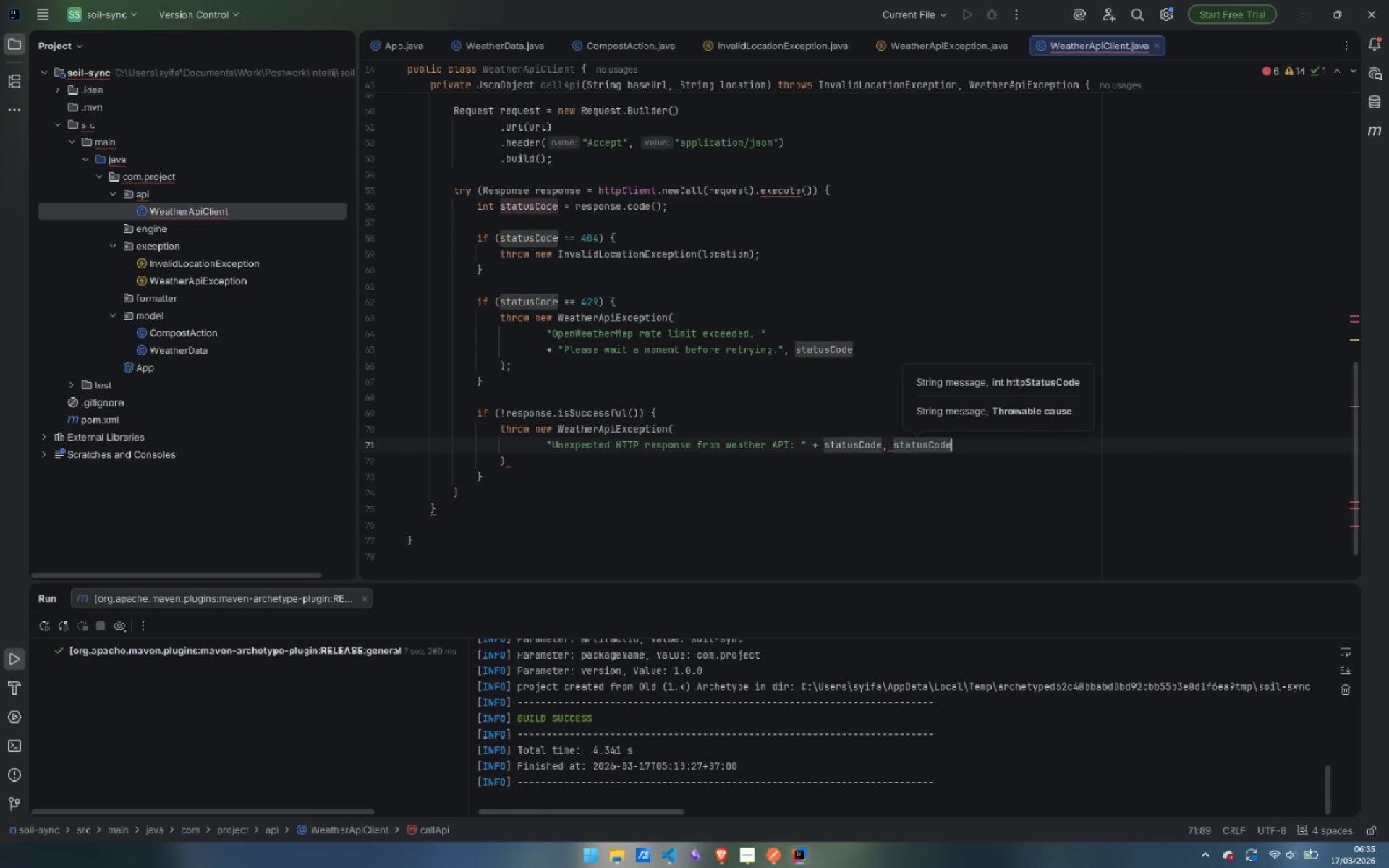 
key(Enter)
 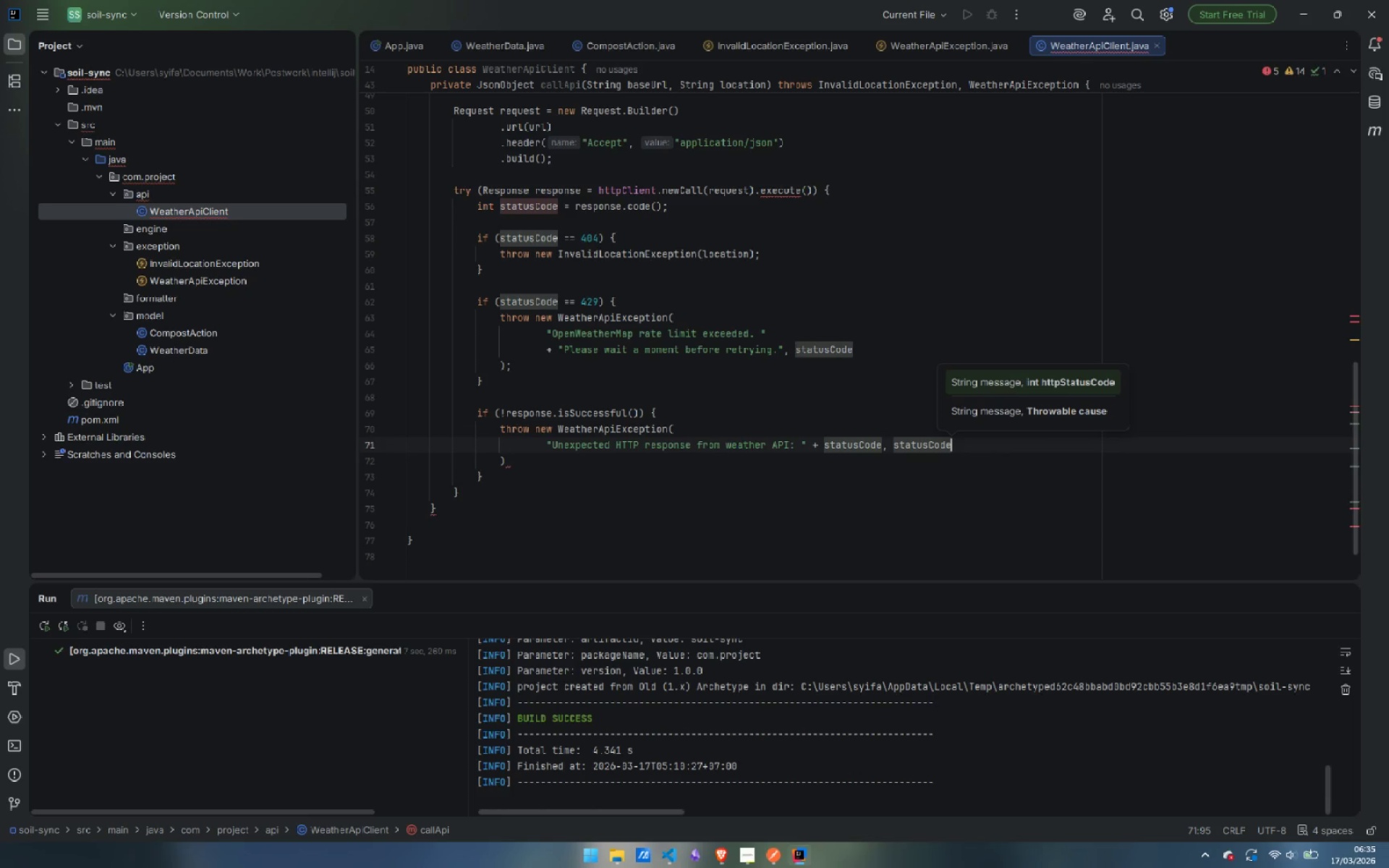 
key(Shift+0)
 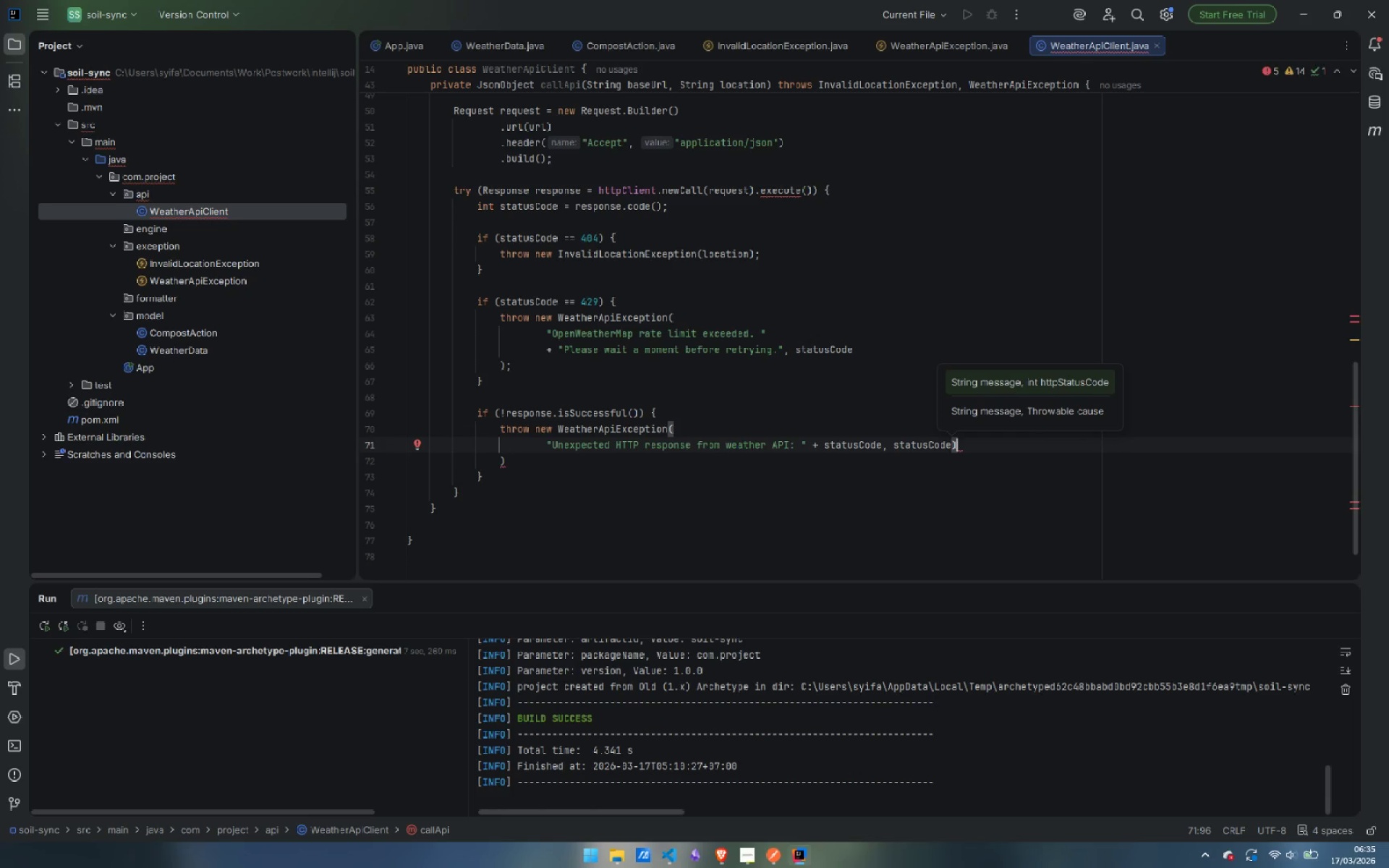 
key(Backspace)
 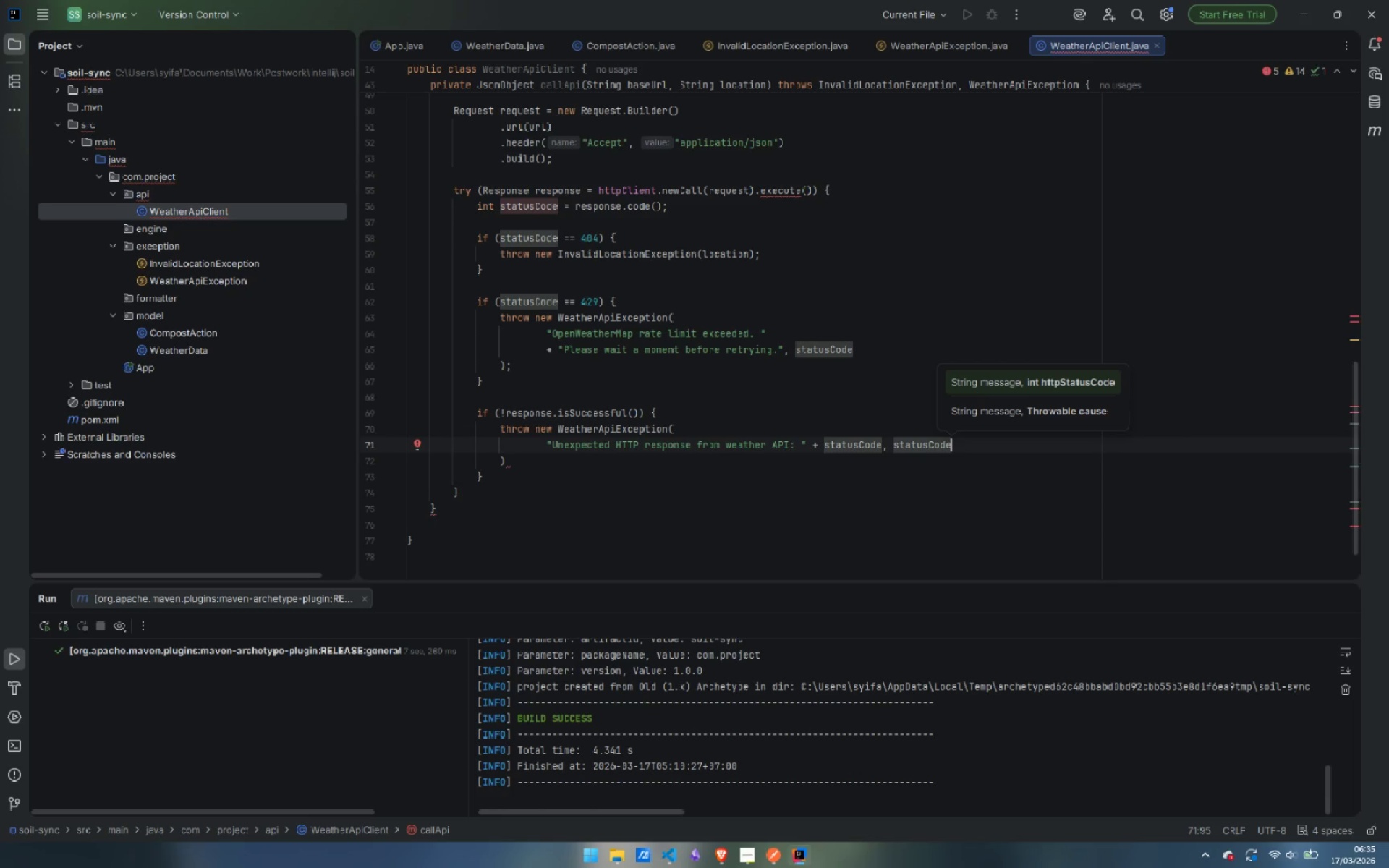 
key(ArrowDown)
 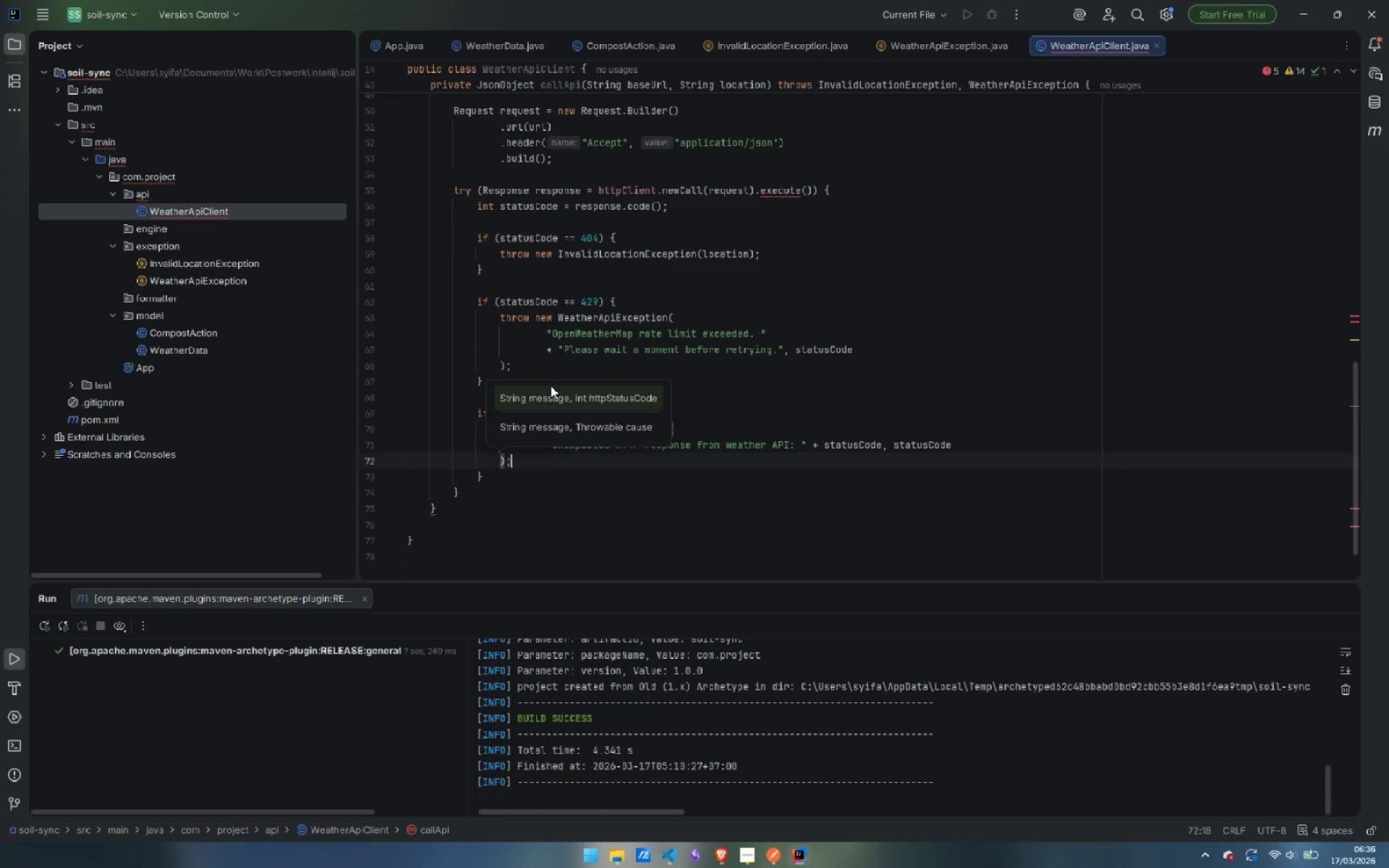 
key(Semicolon)
 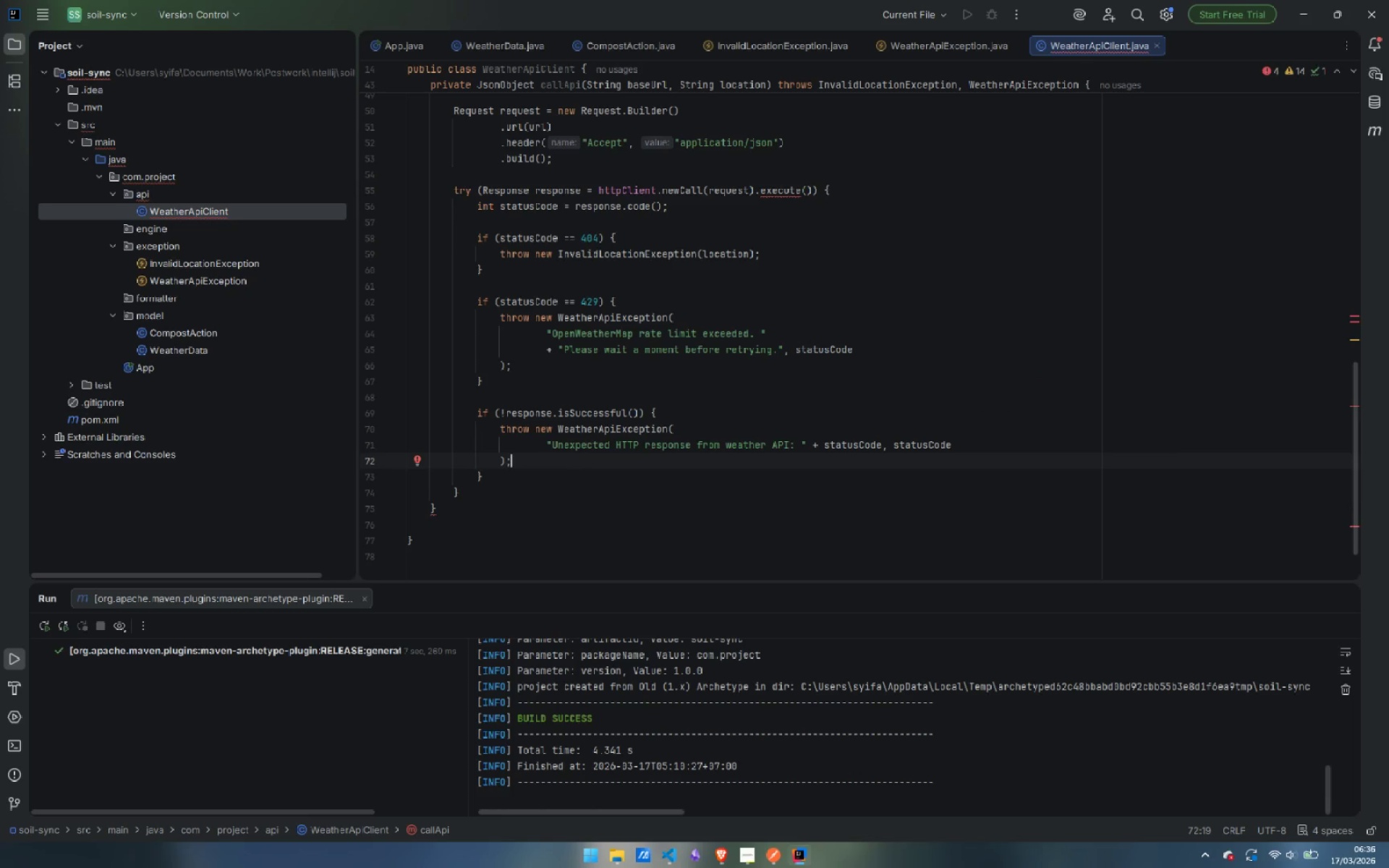 
wait(5.2)
 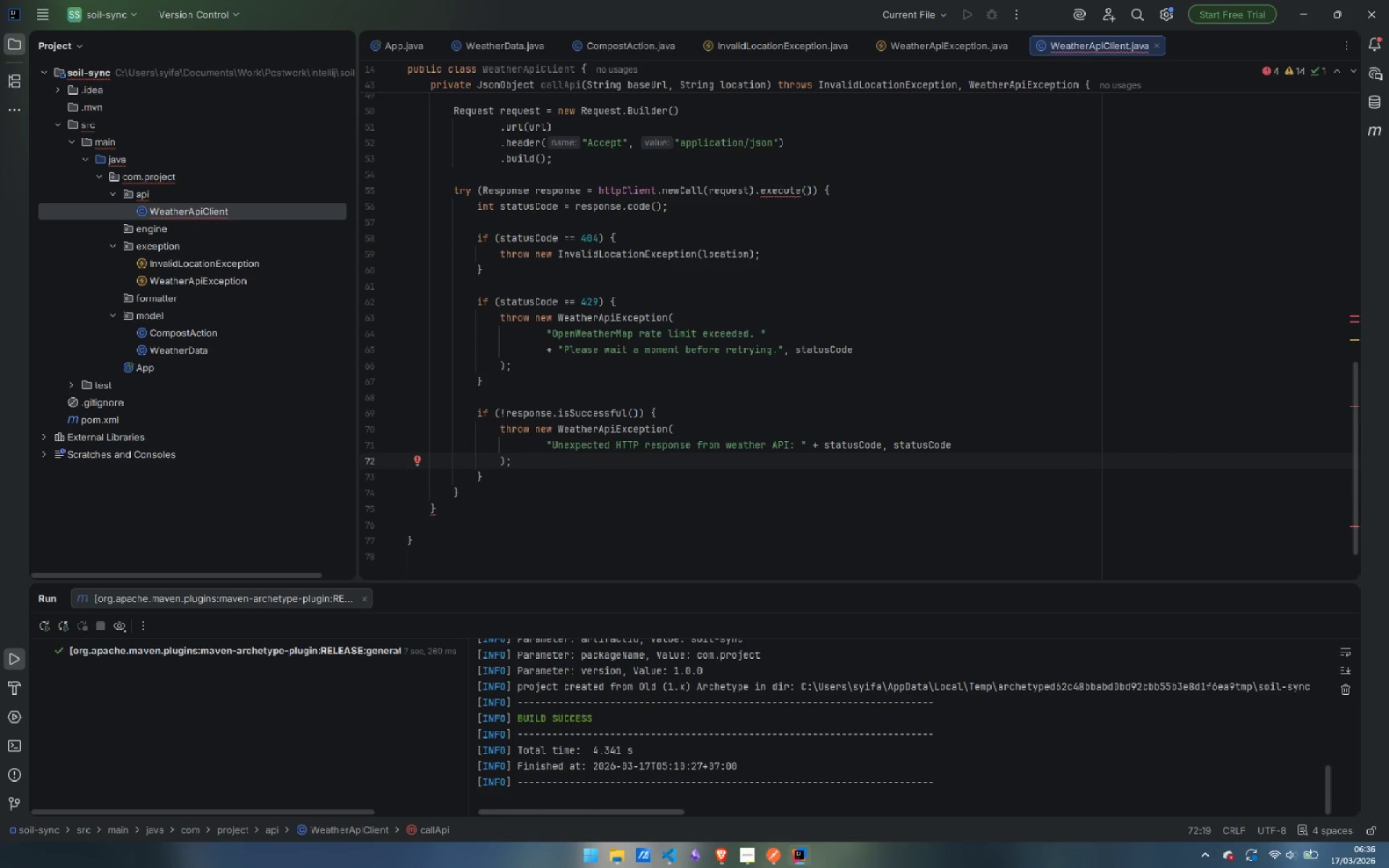 
key(ArrowDown)
 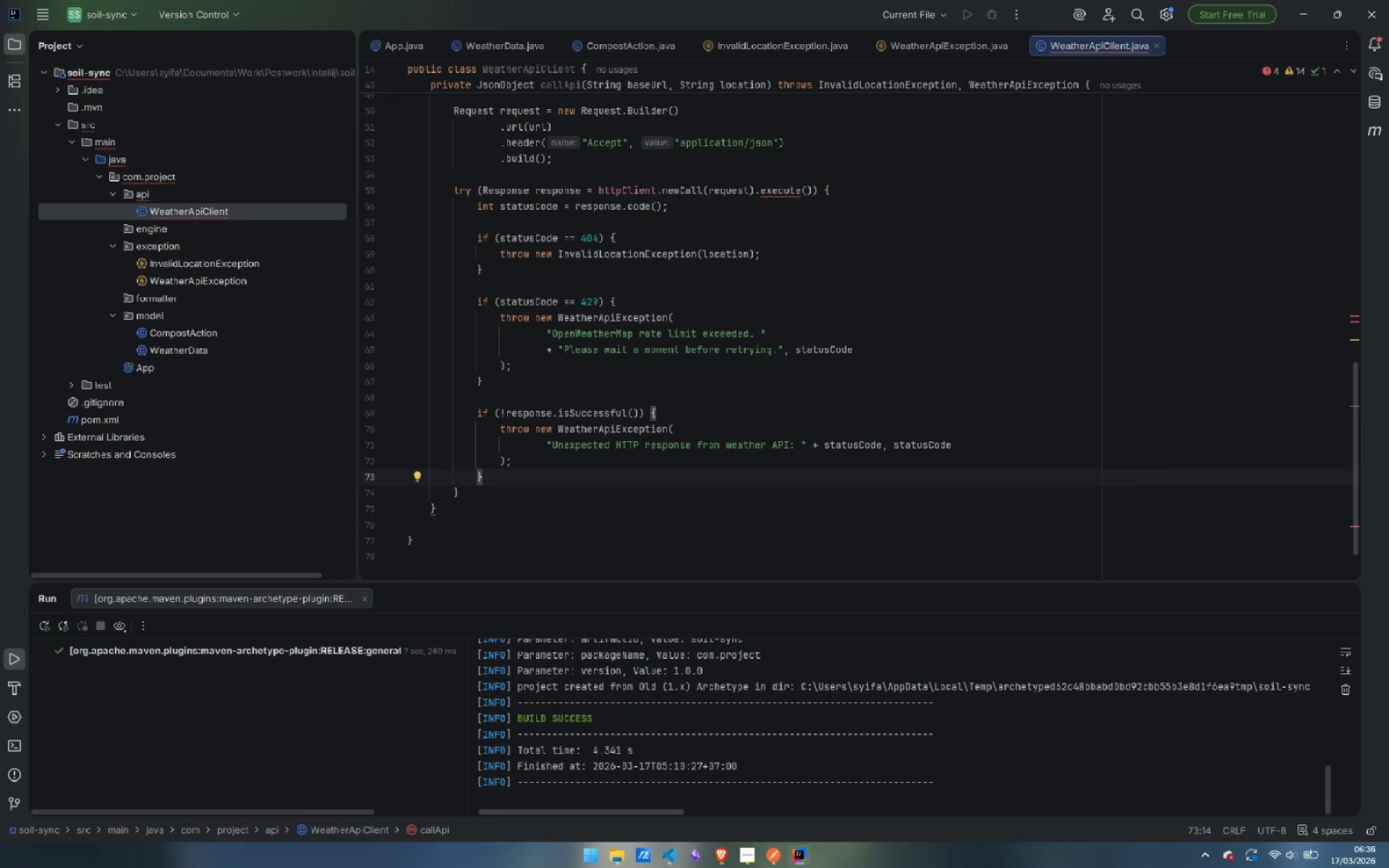 
key(Enter)
 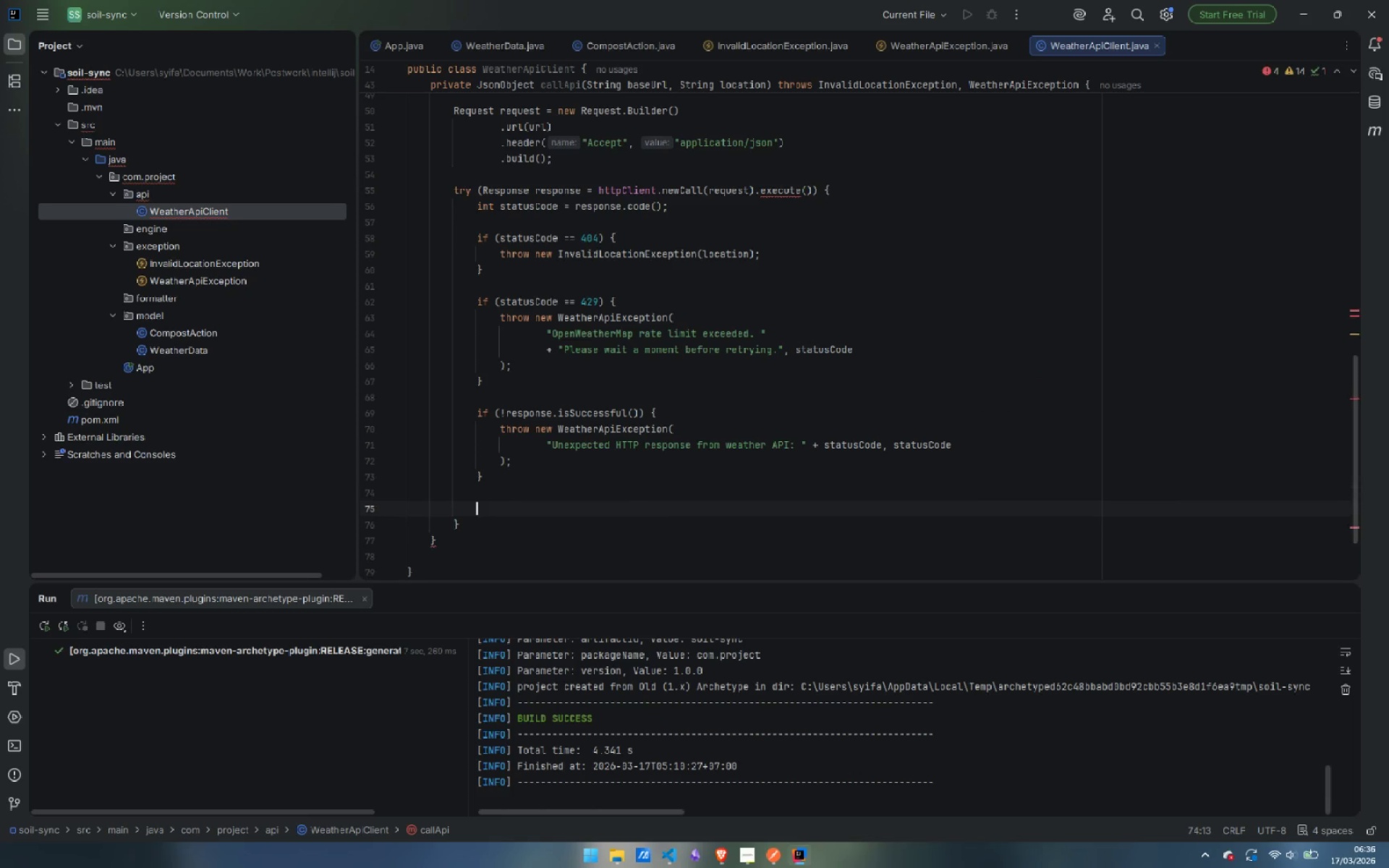 
key(Enter)
 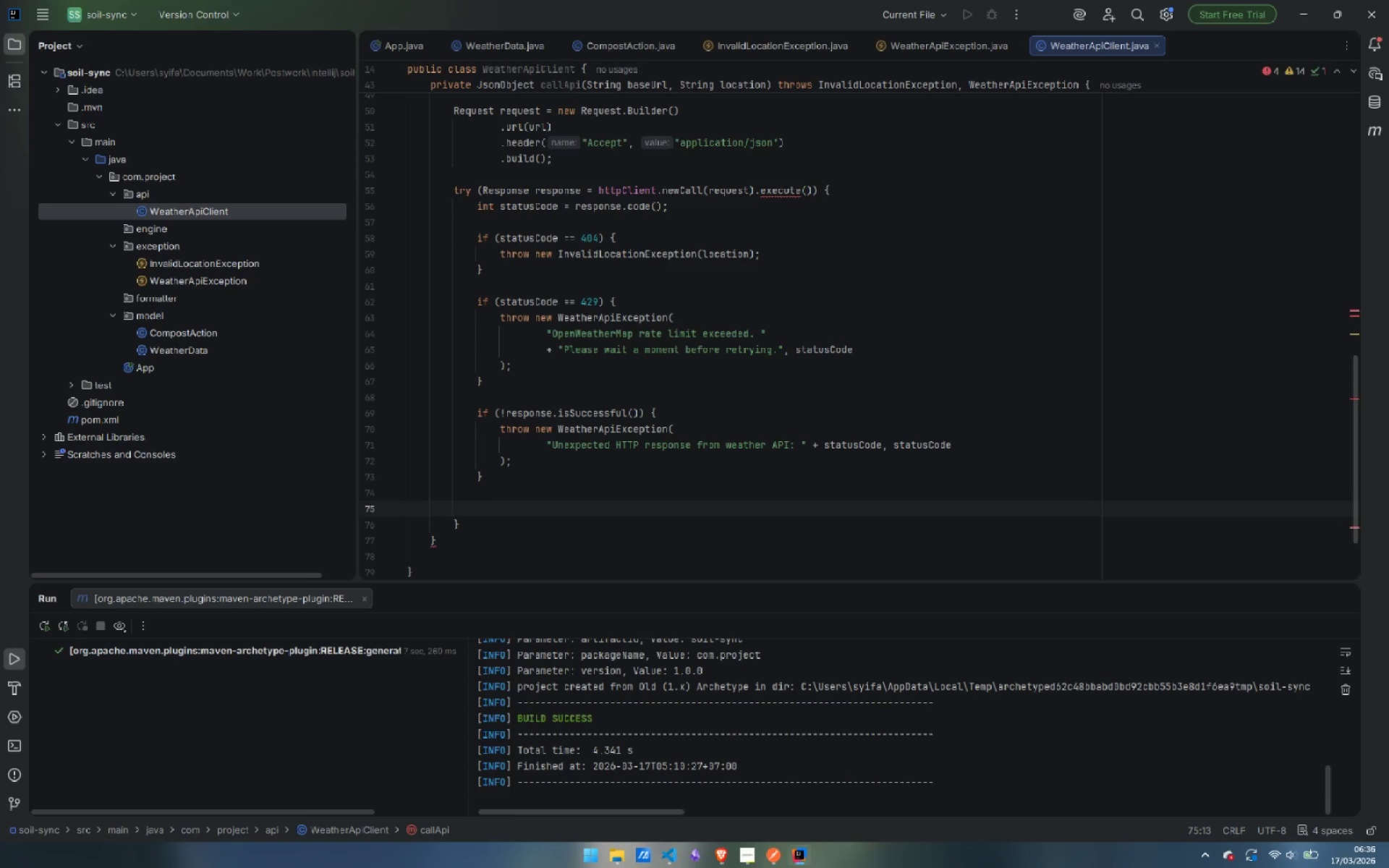 
type(String body = respo)
 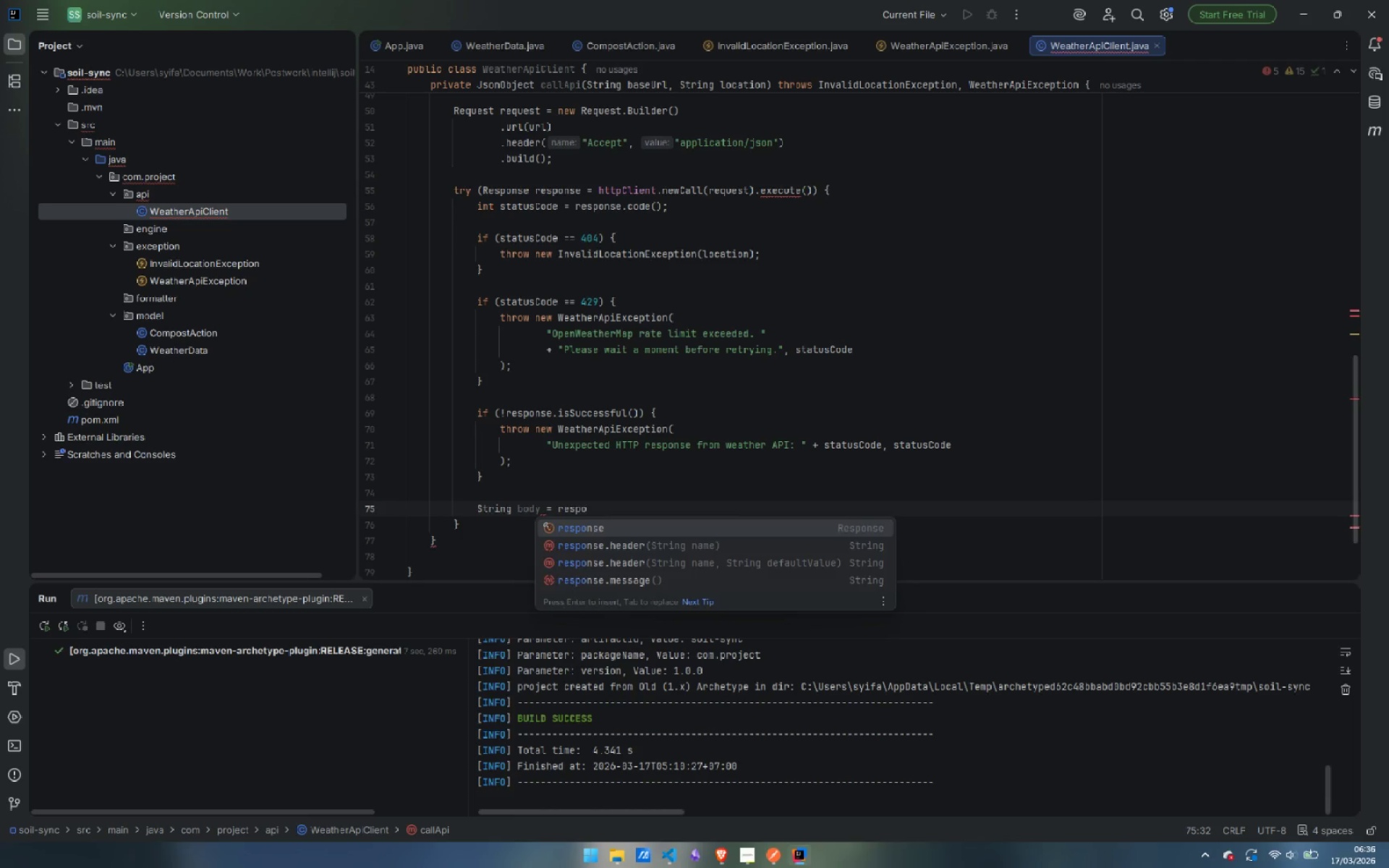 
key(Enter)
 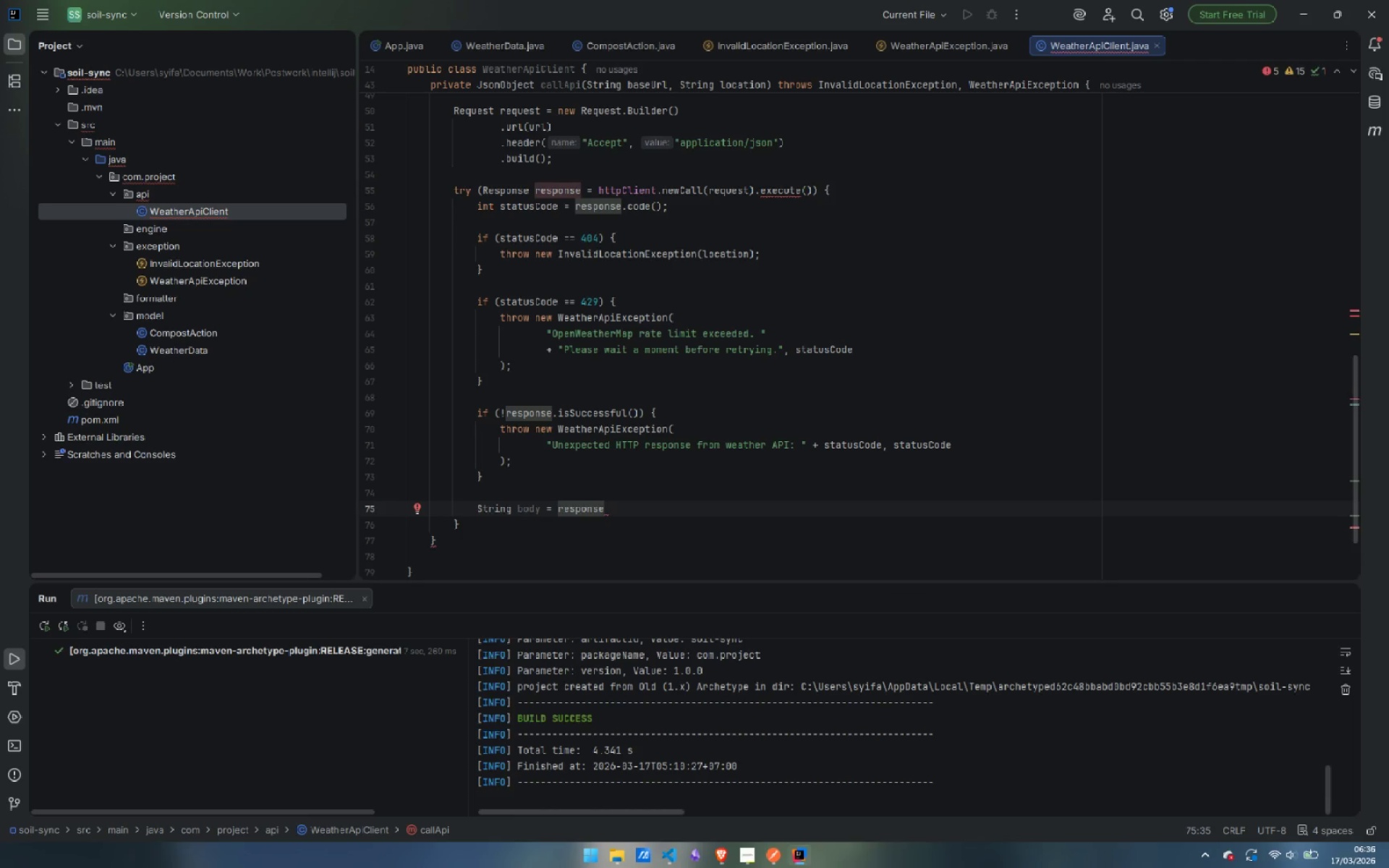 
key(Period)
 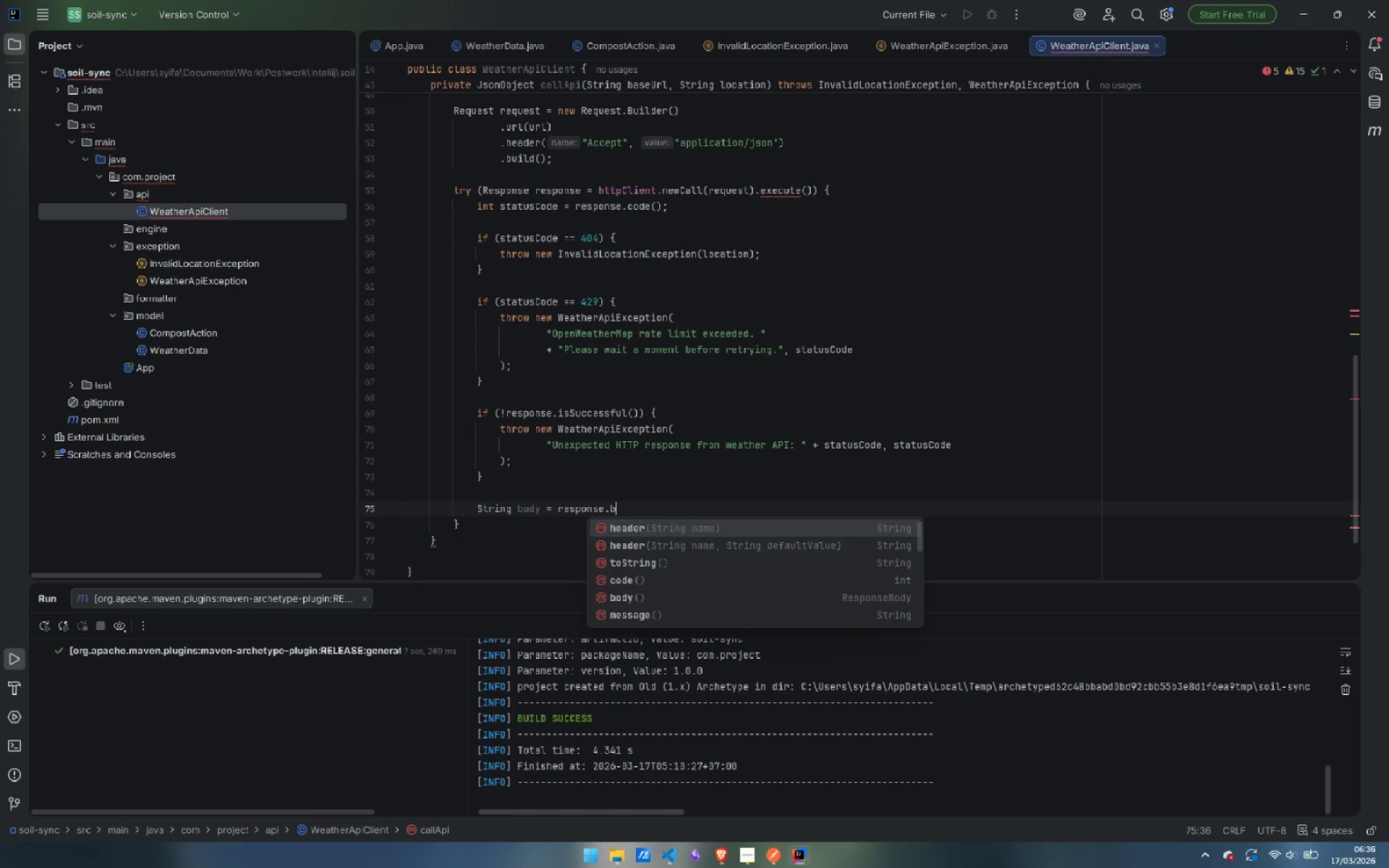 
key(B)
 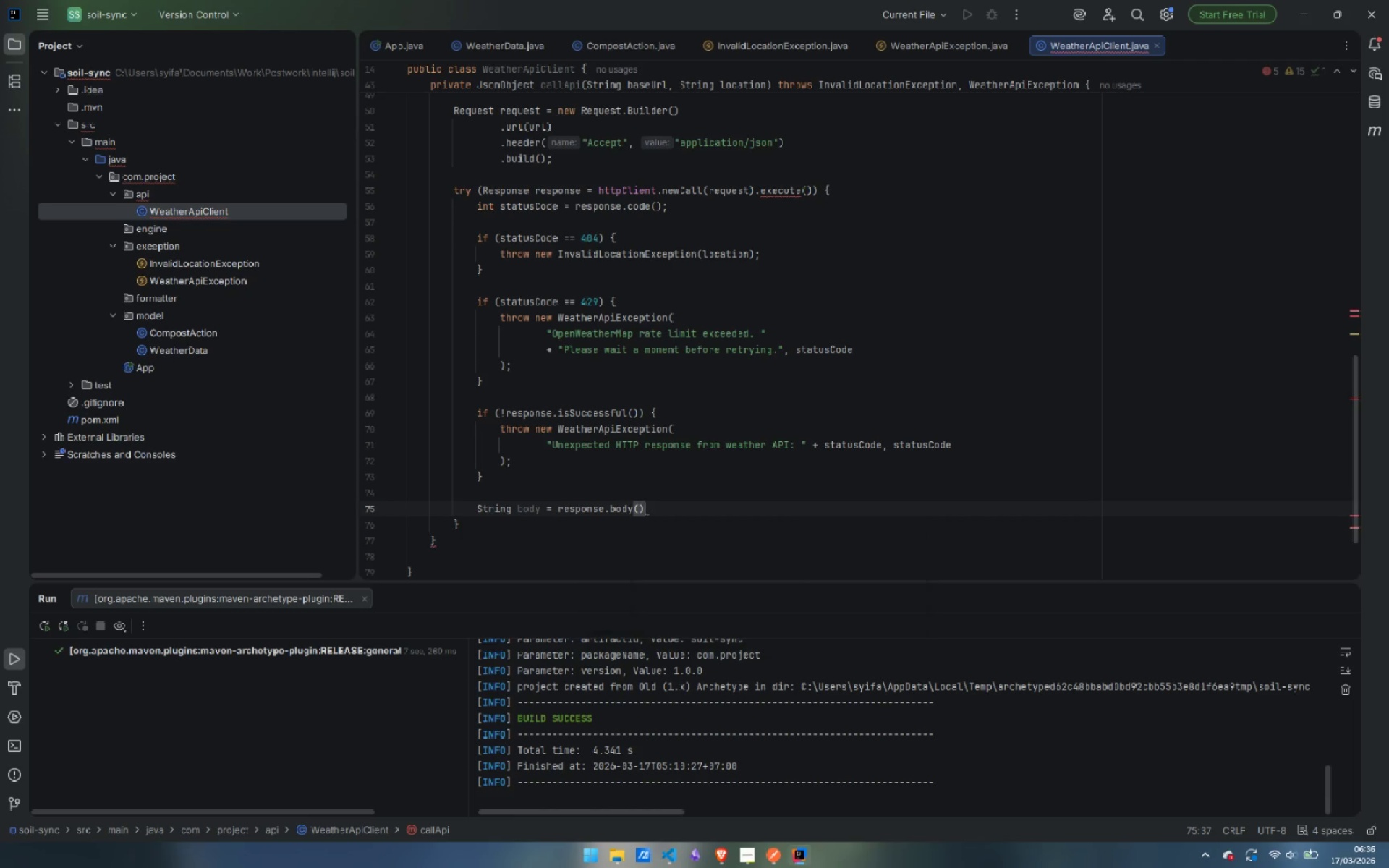 
key(Enter)
 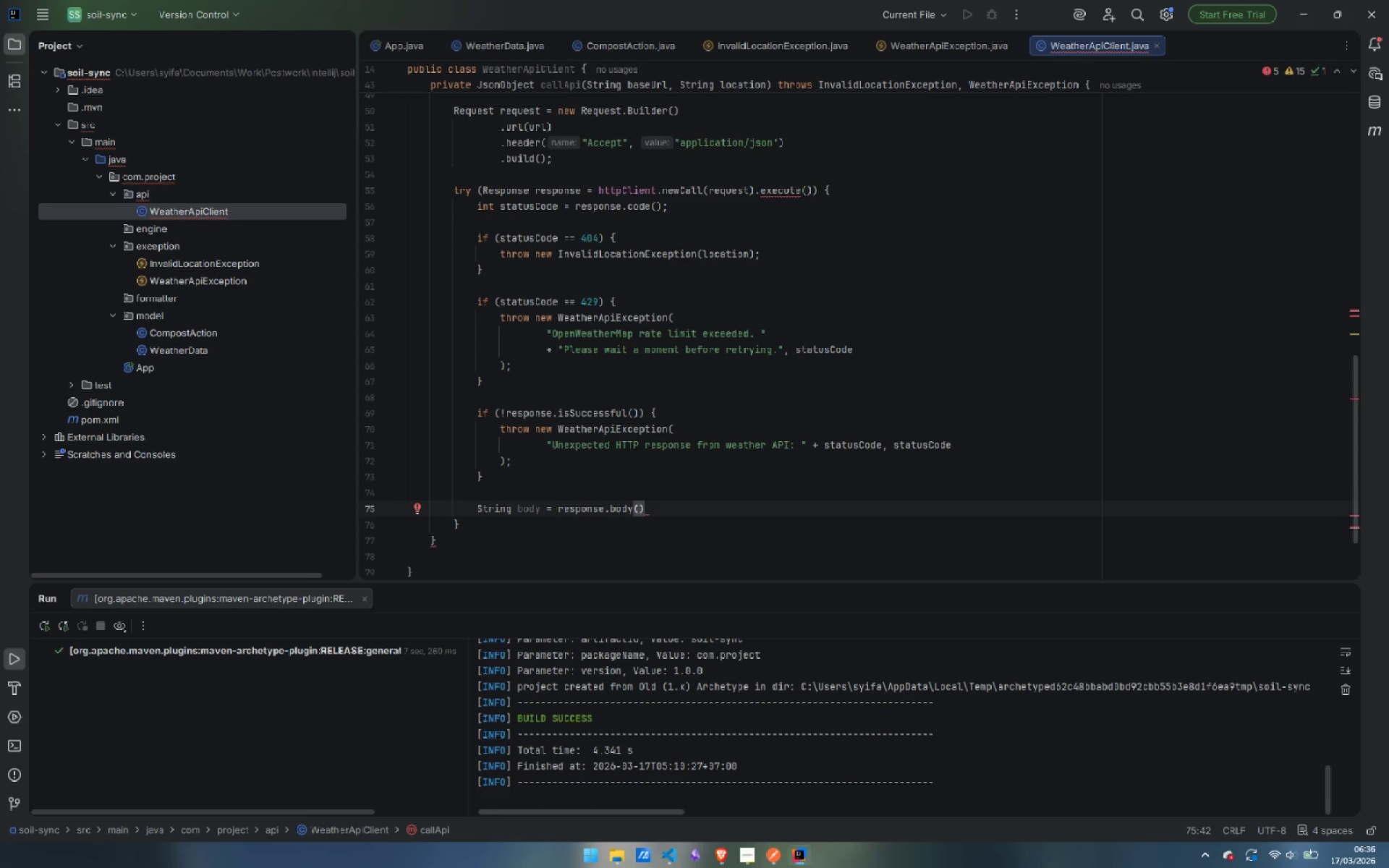 
key(Period)
 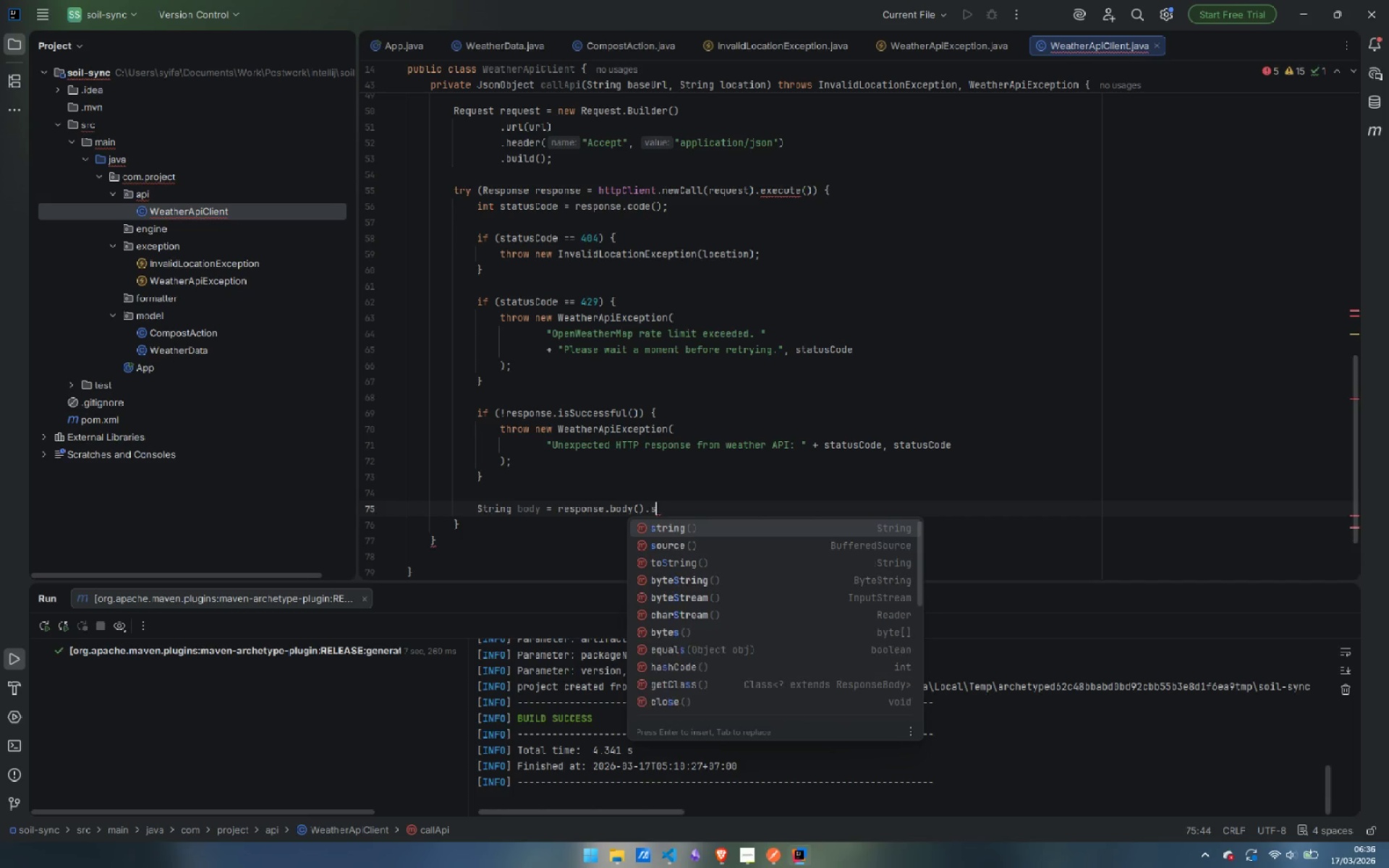 
key(S)
 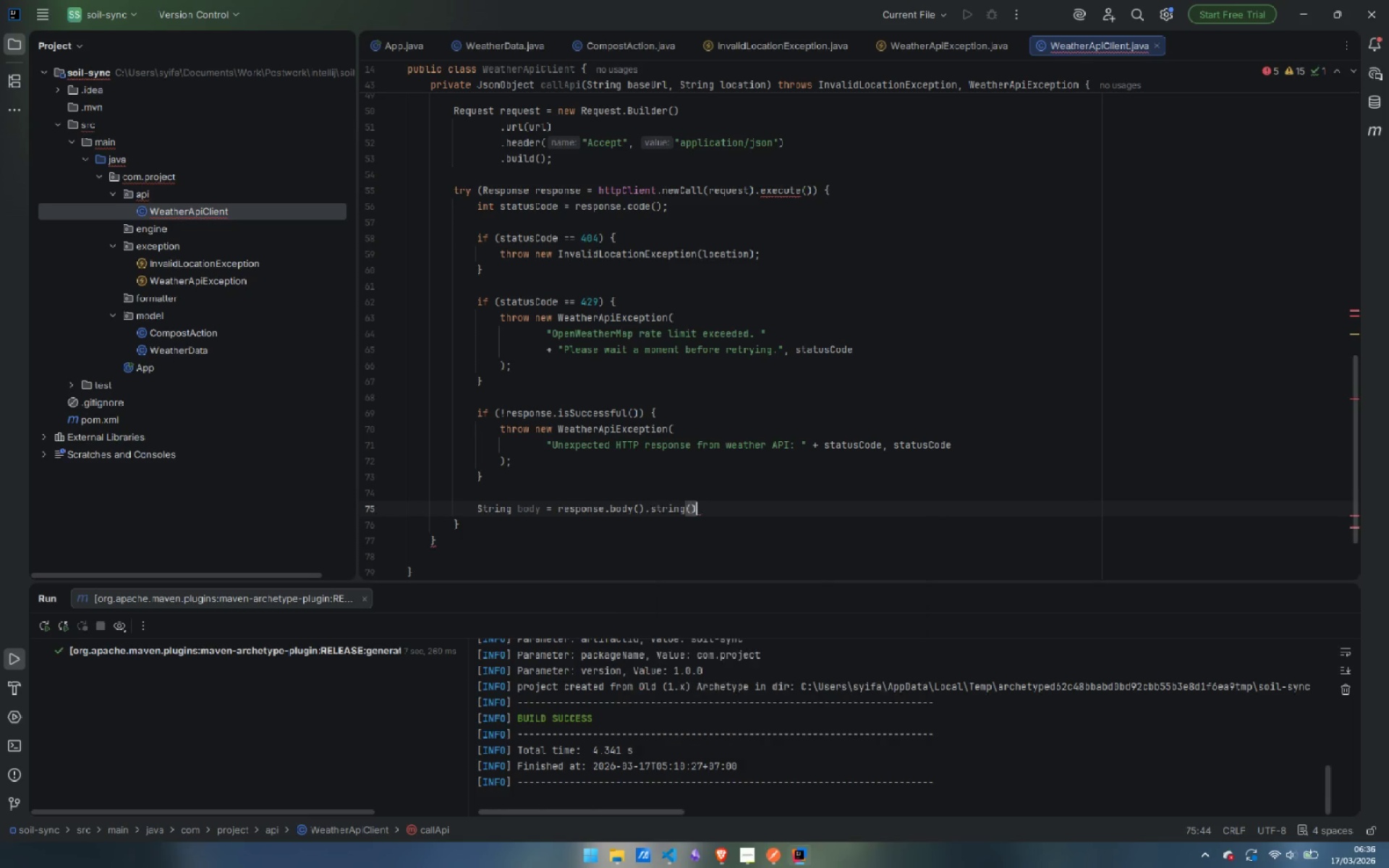 
key(Enter)
 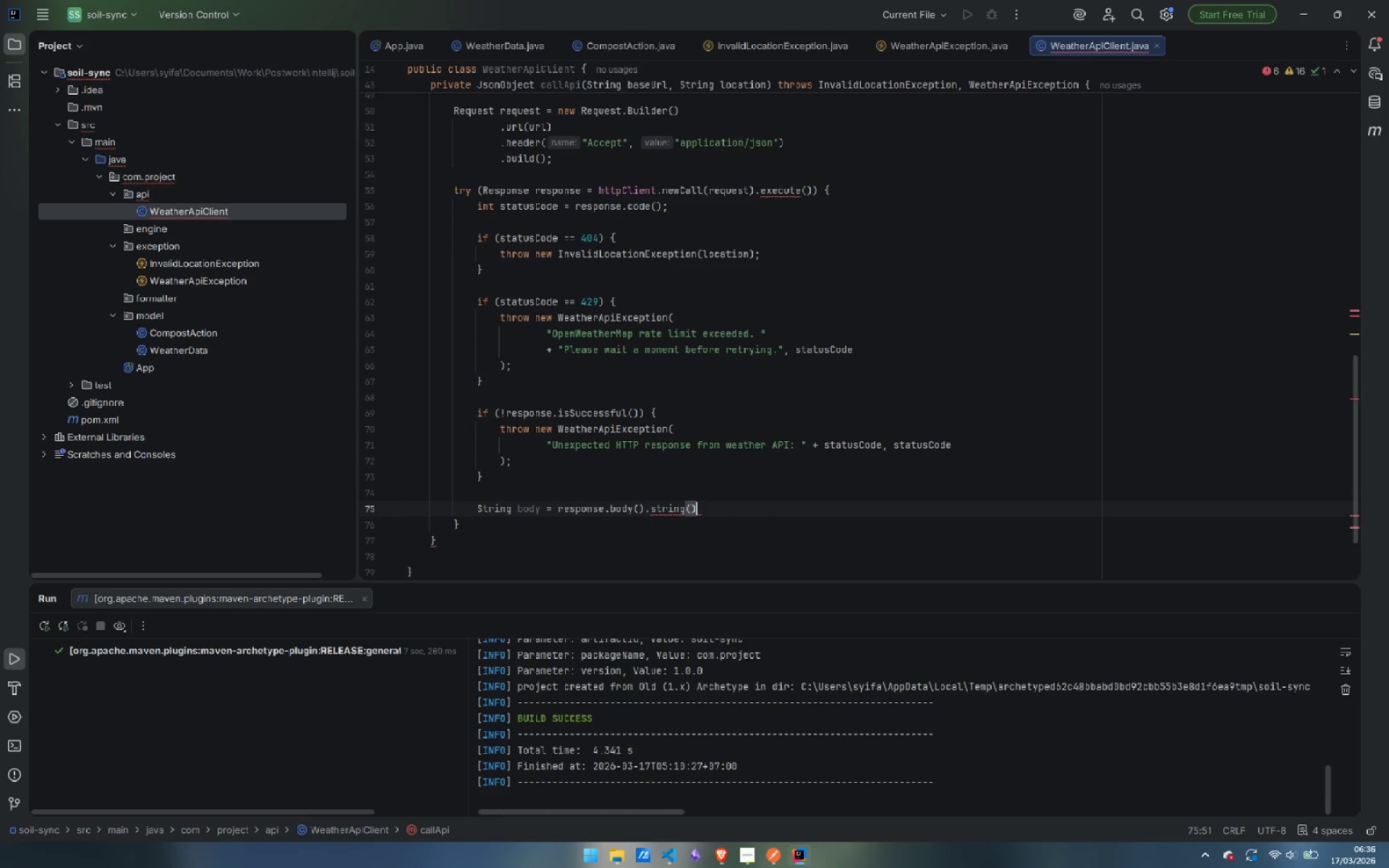 
key(Semicolon)
 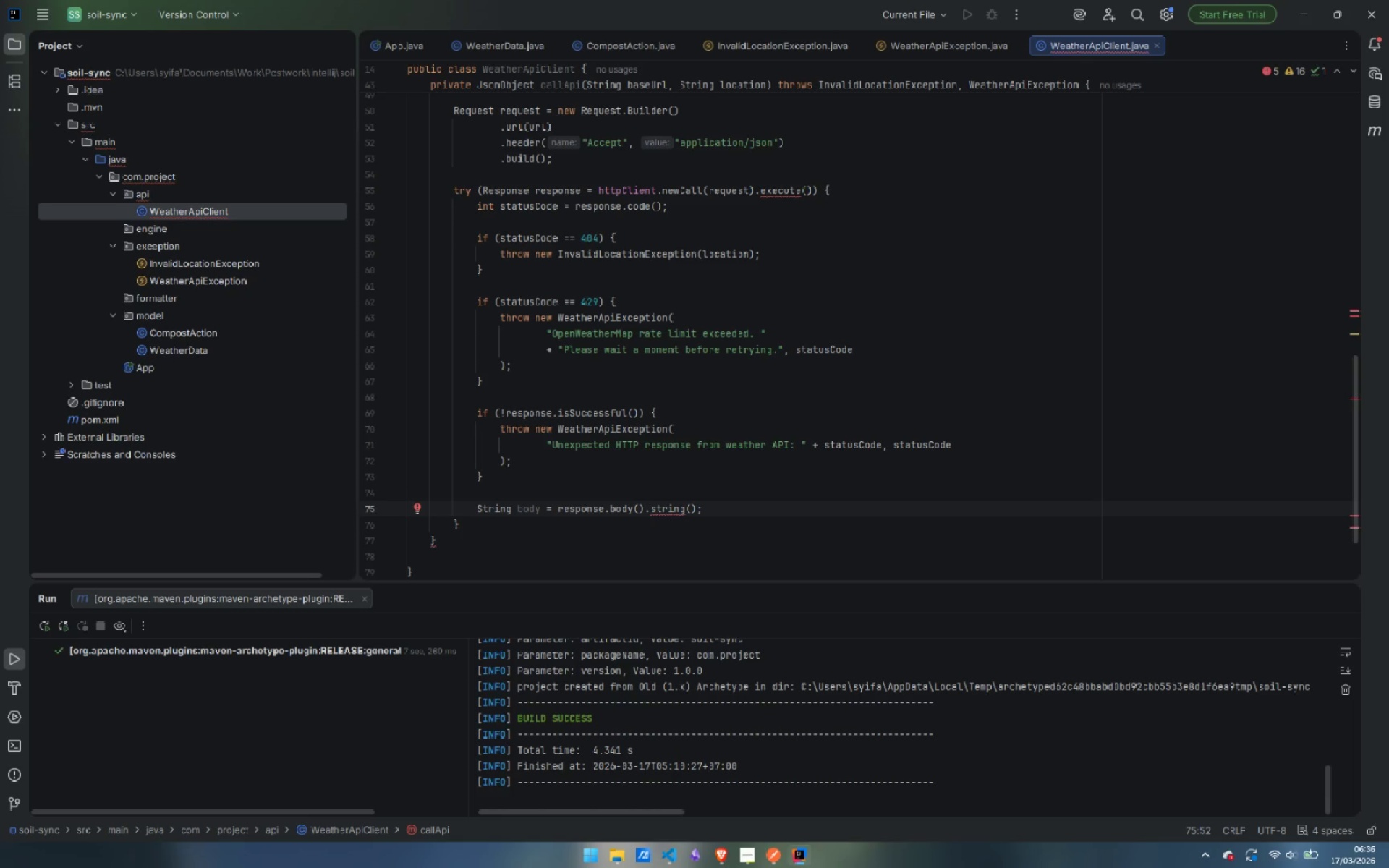 
key(Enter)
 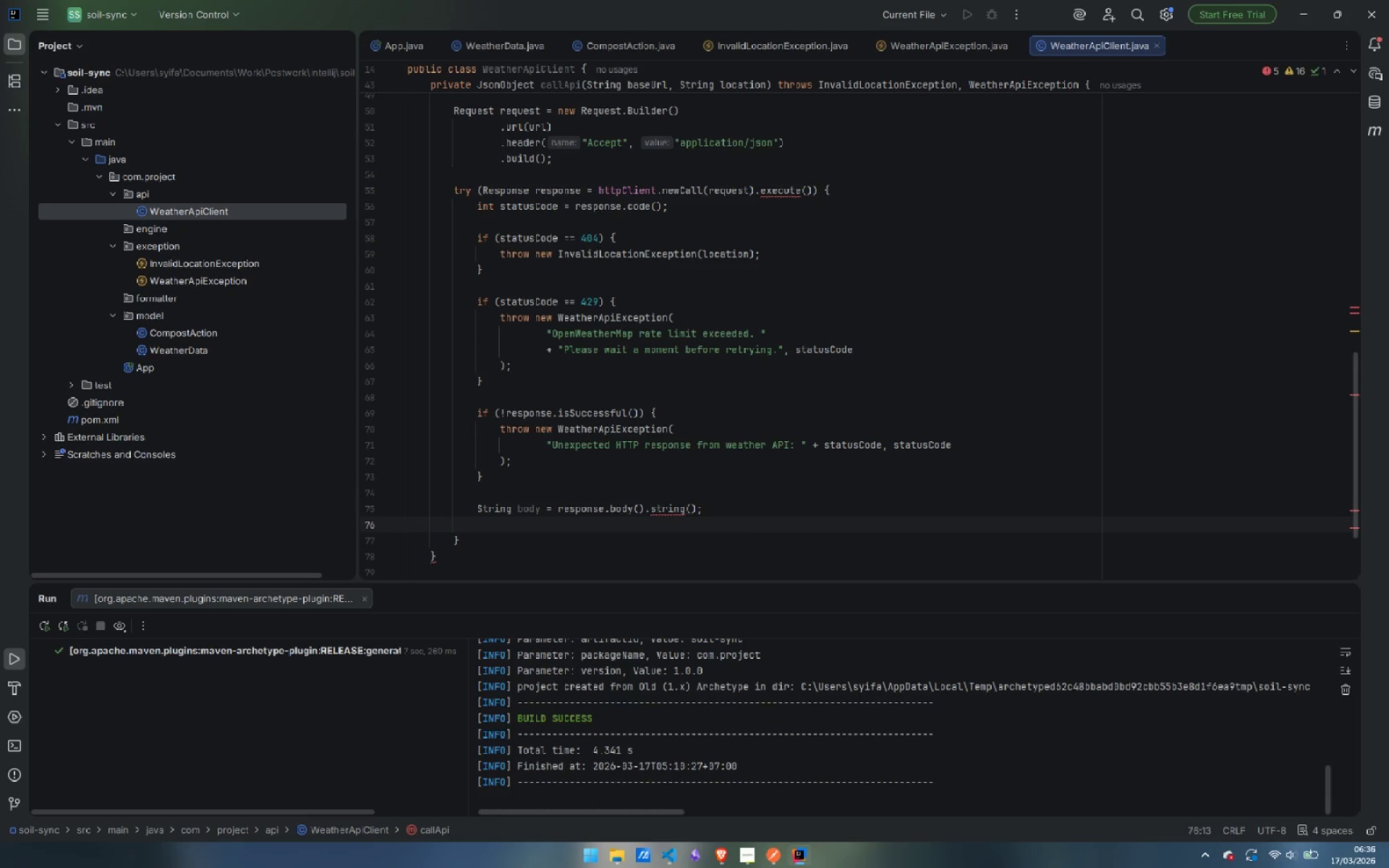 
type(JsonEle)
 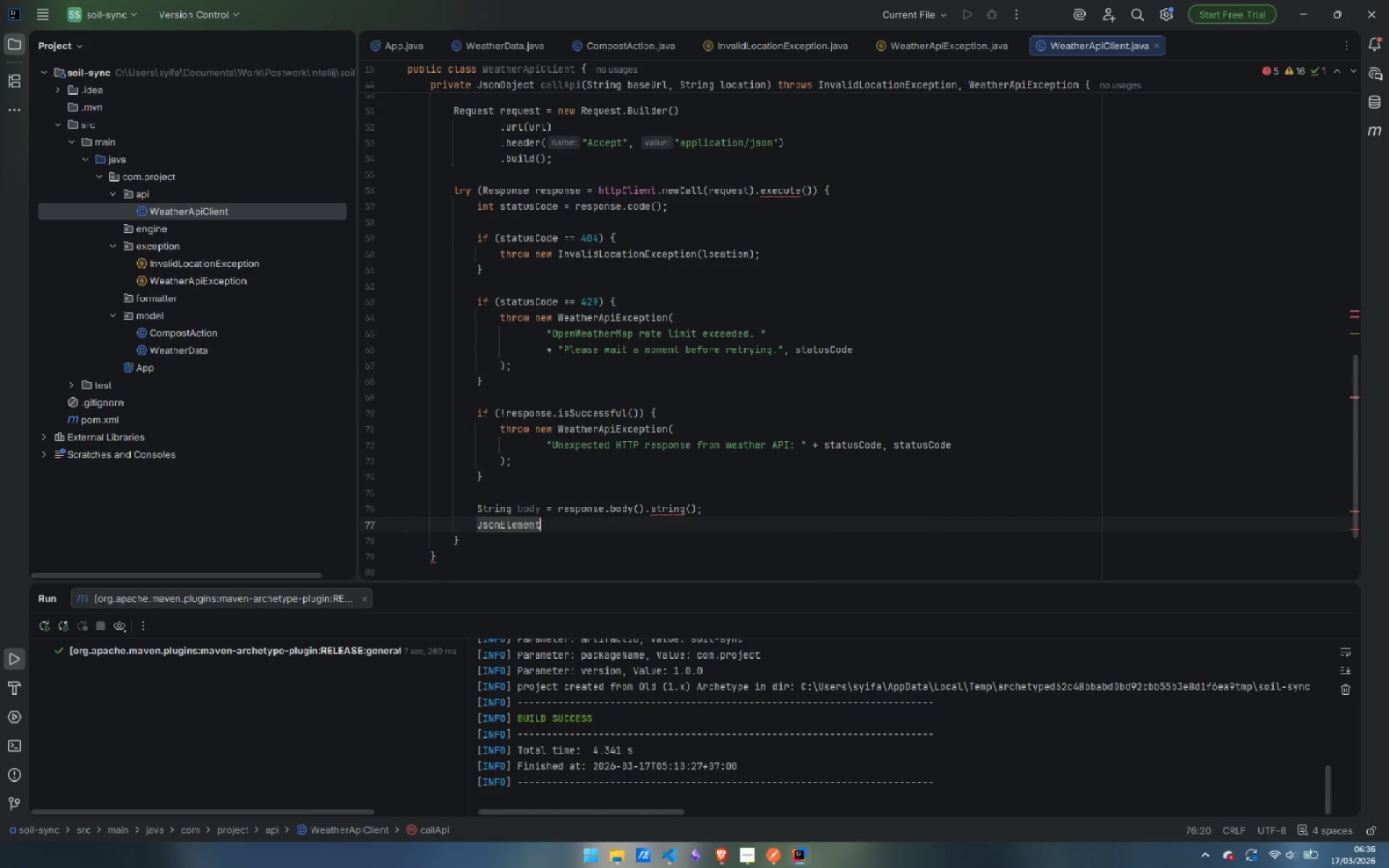 
key(Enter)
 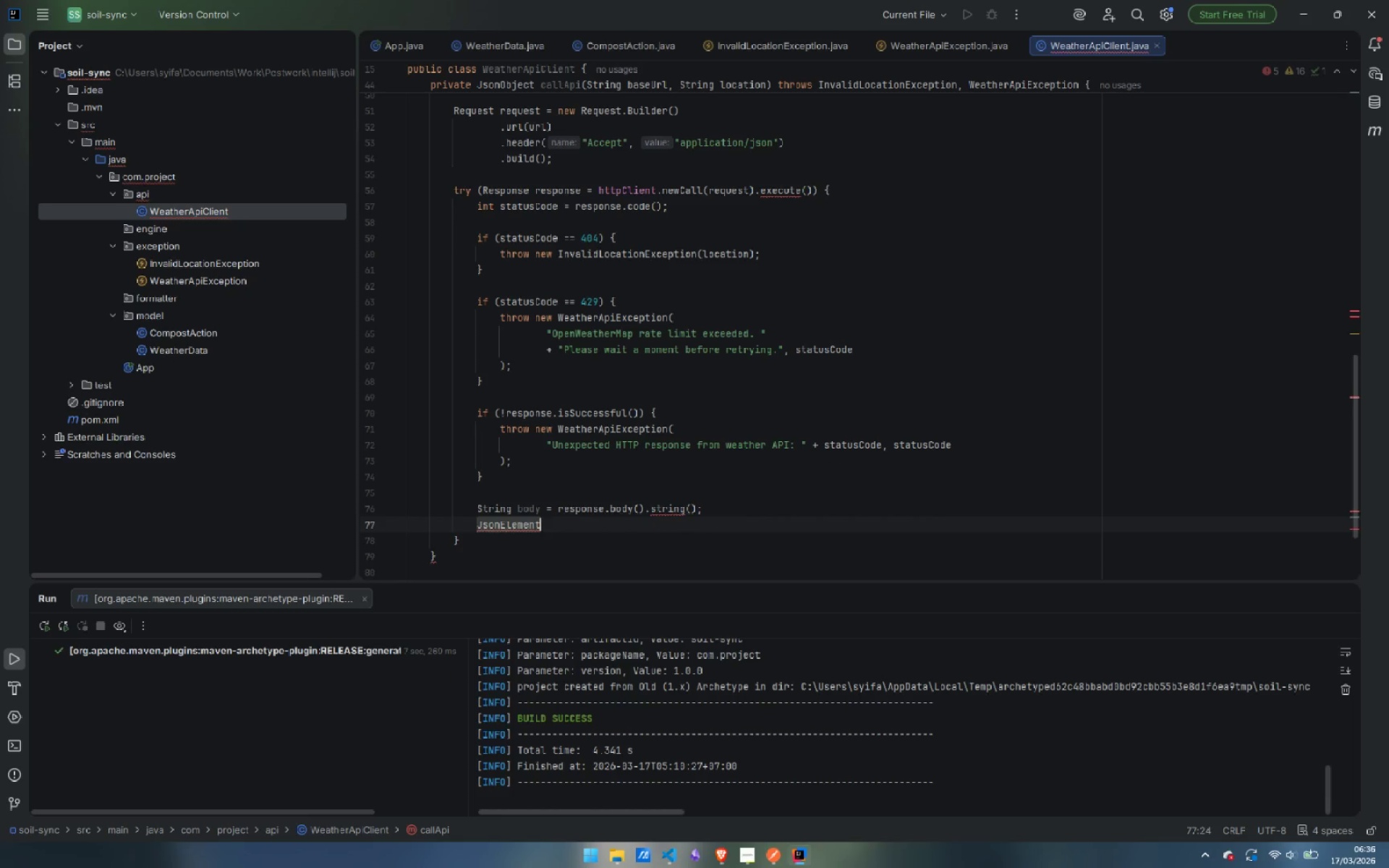 
type( parsed = JsonPa)
 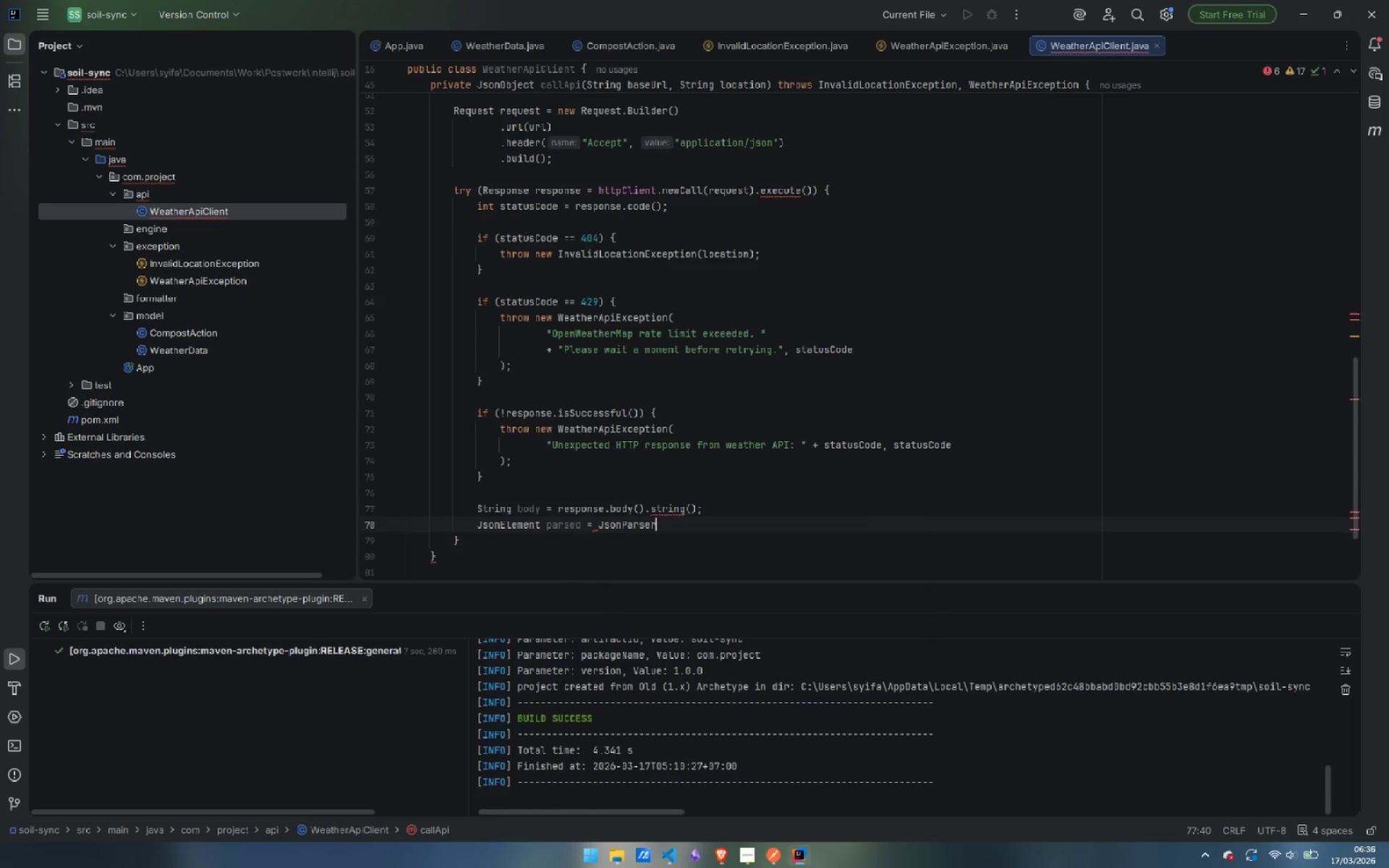 
key(Enter)
 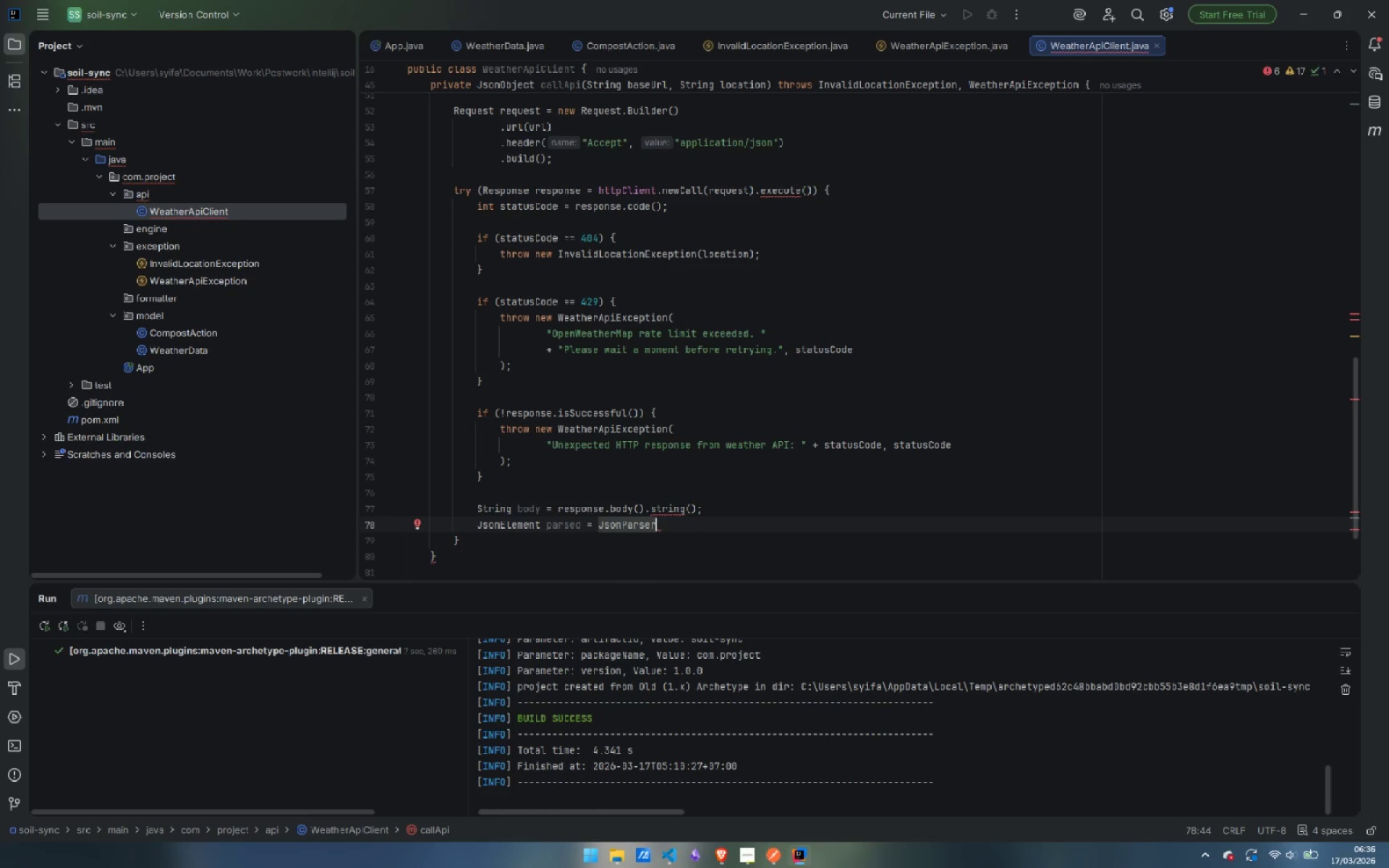 
wait(5.98)
 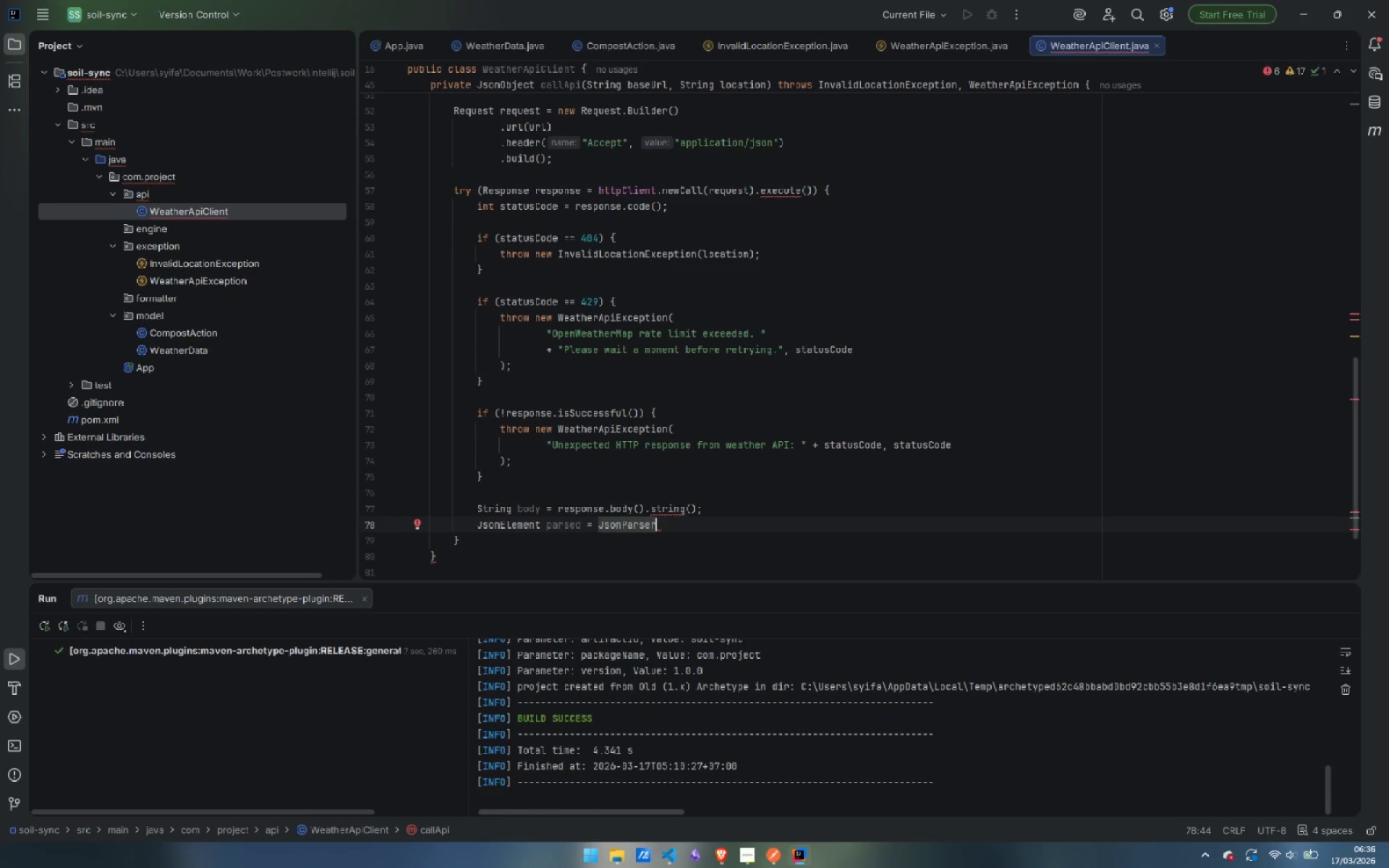 
key(Period)
 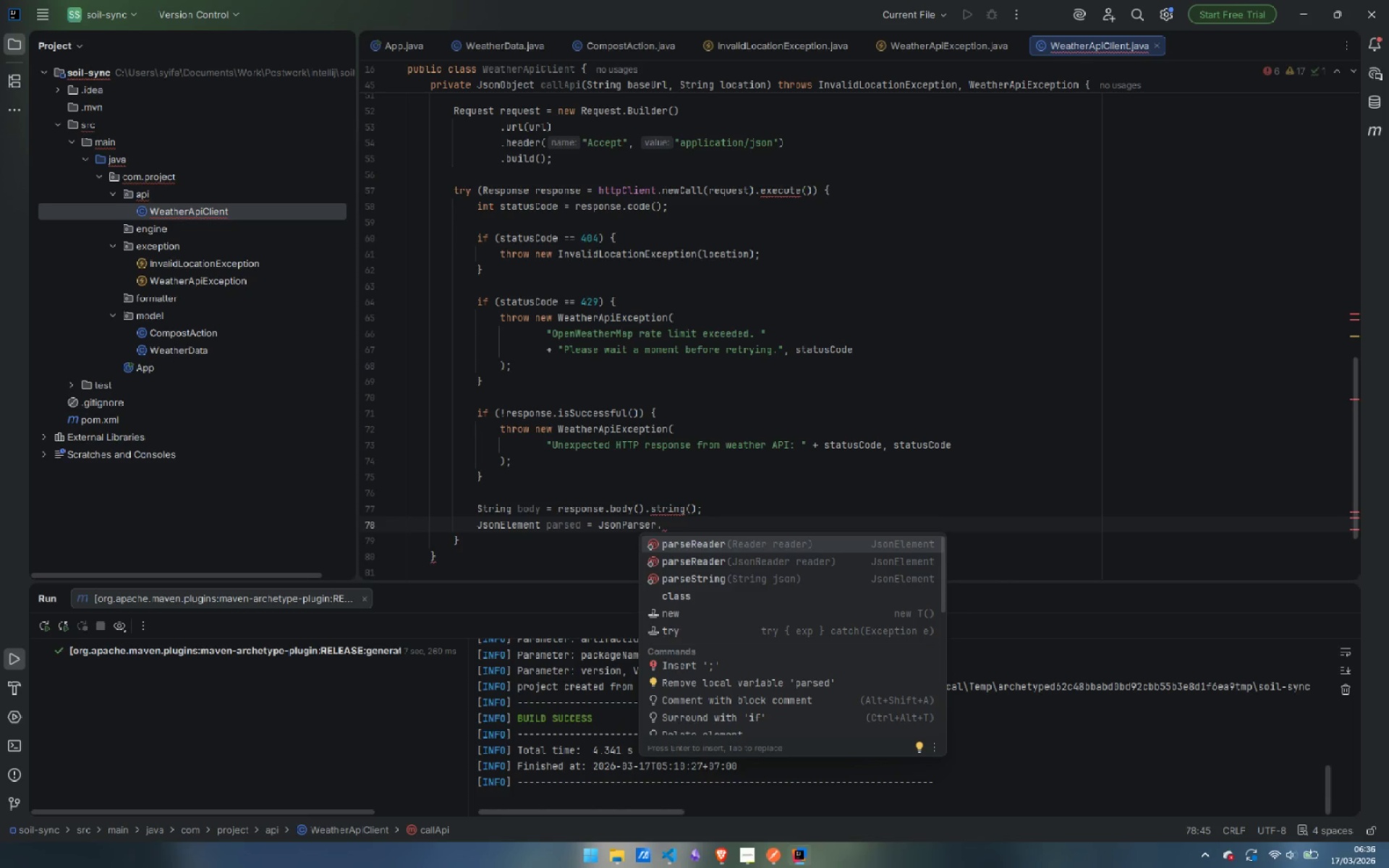 
key(ArrowDown)
 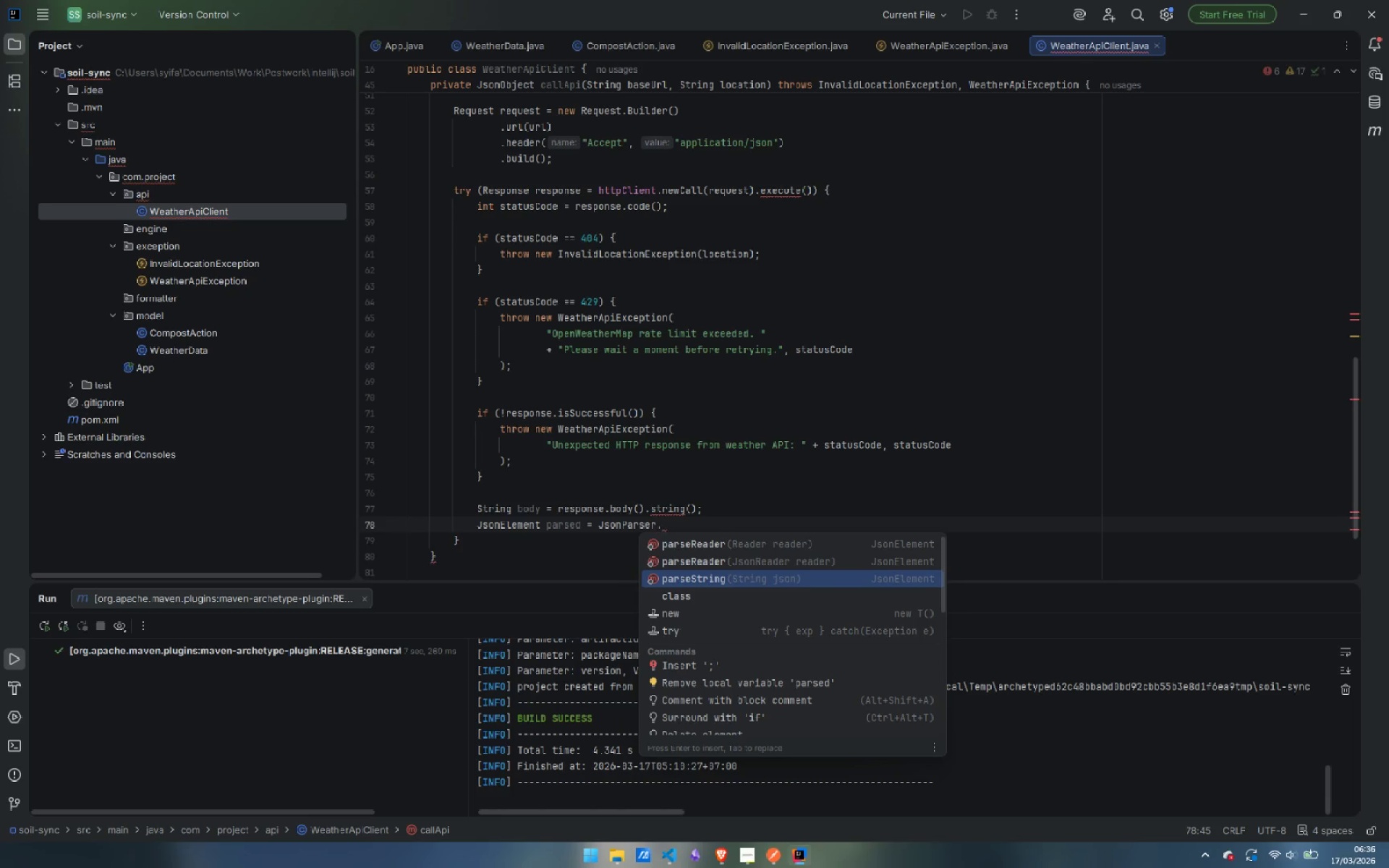 
key(ArrowDown)
 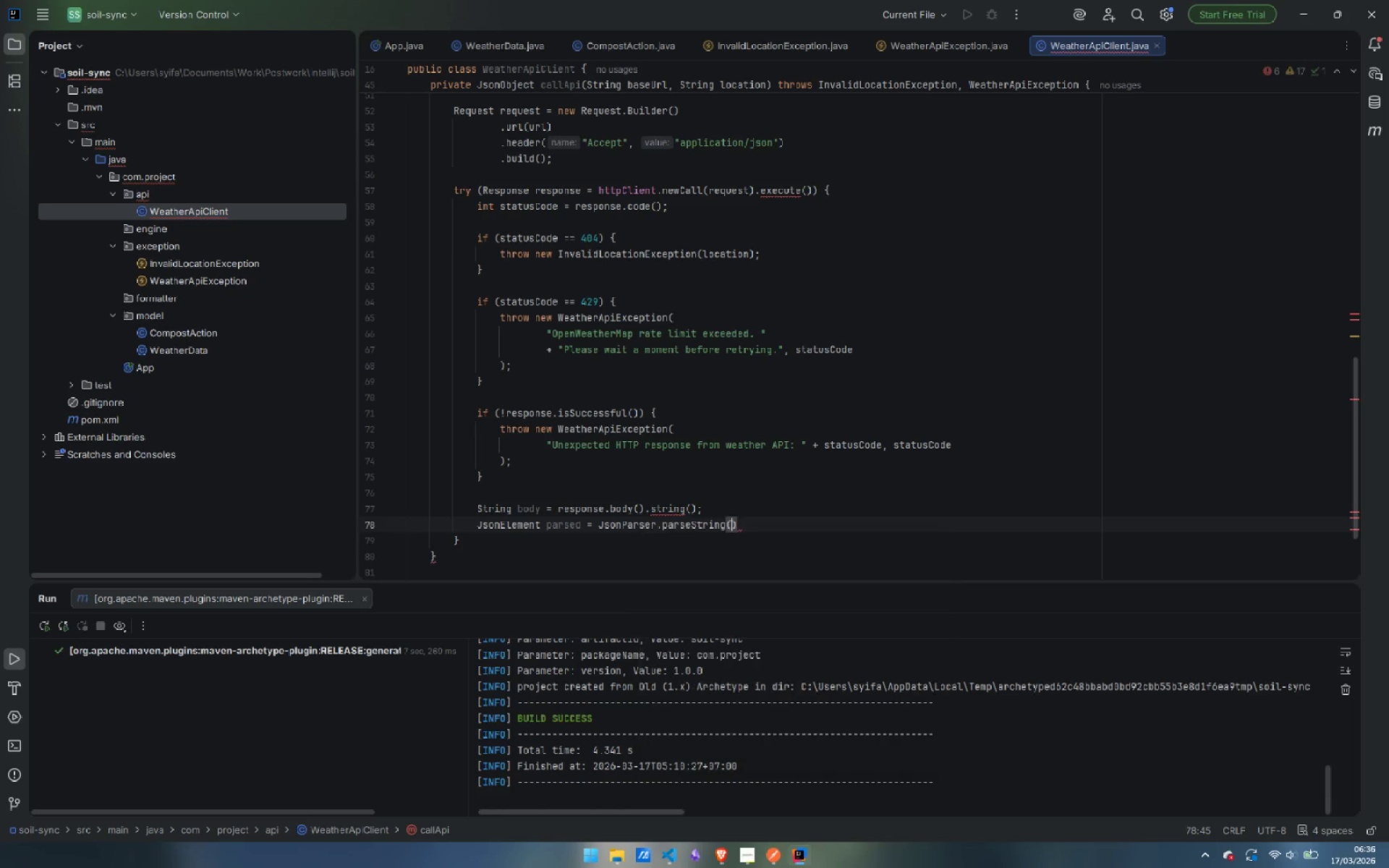 
key(Enter)
 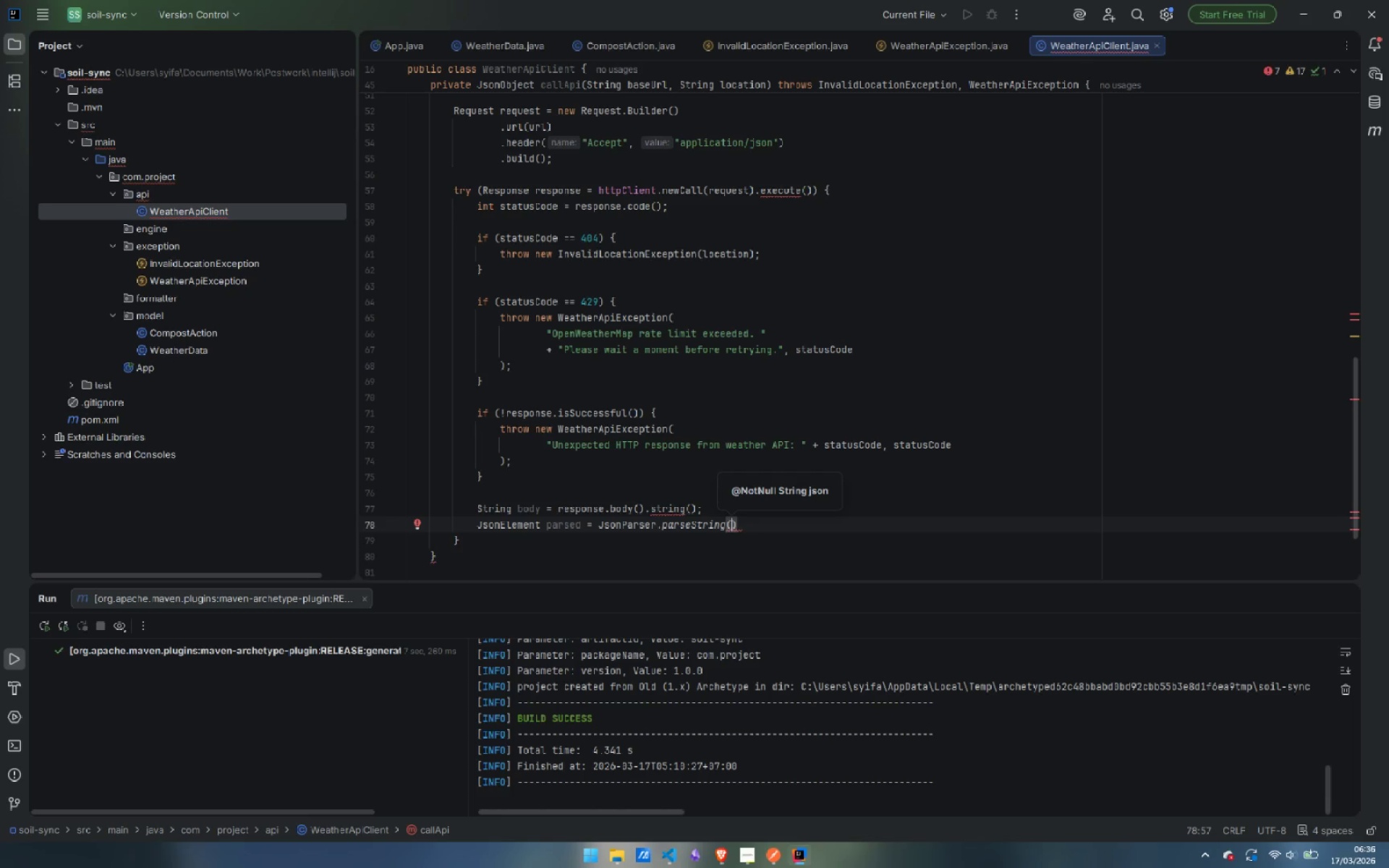 
type(bod)
 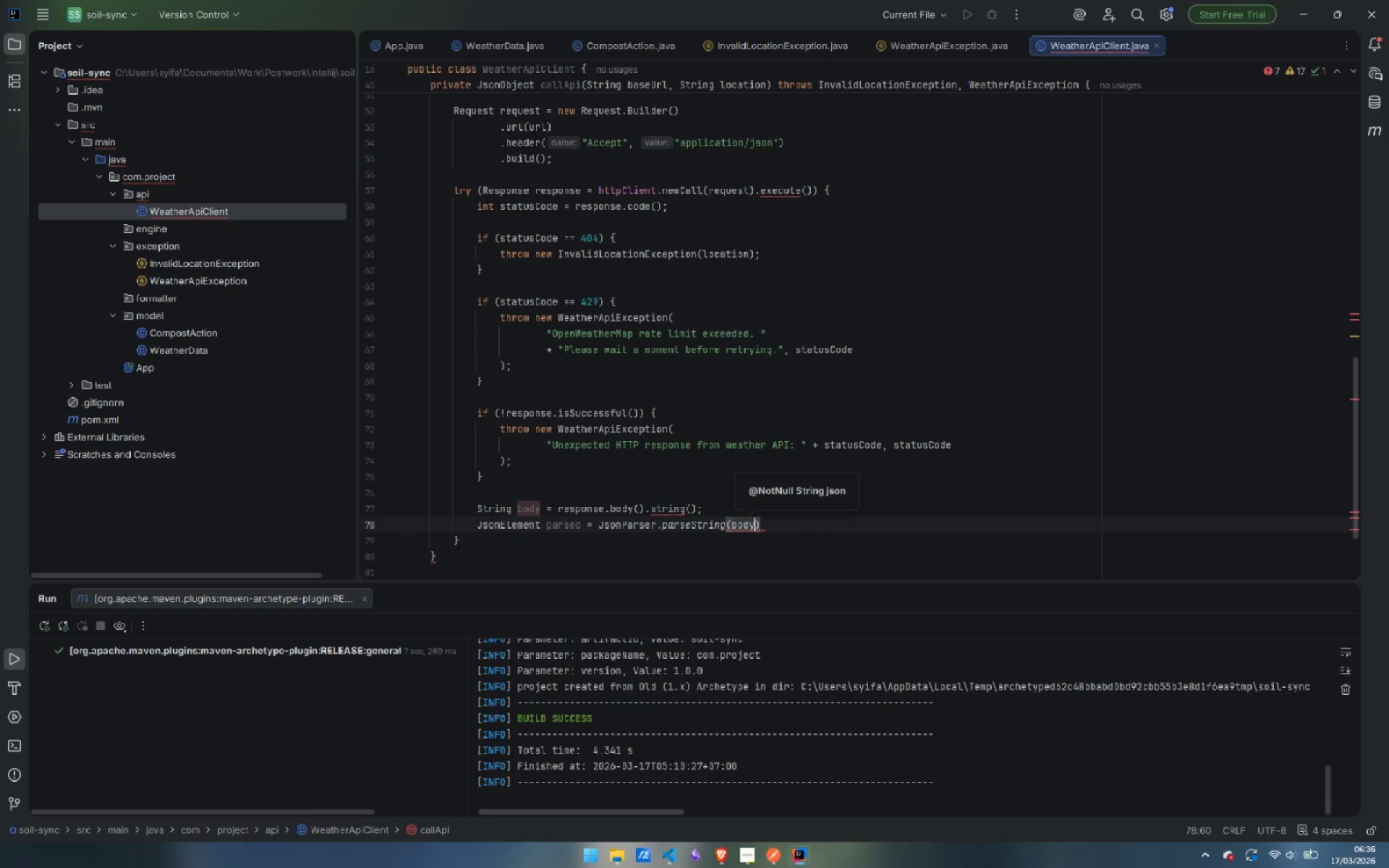 
key(Enter)
 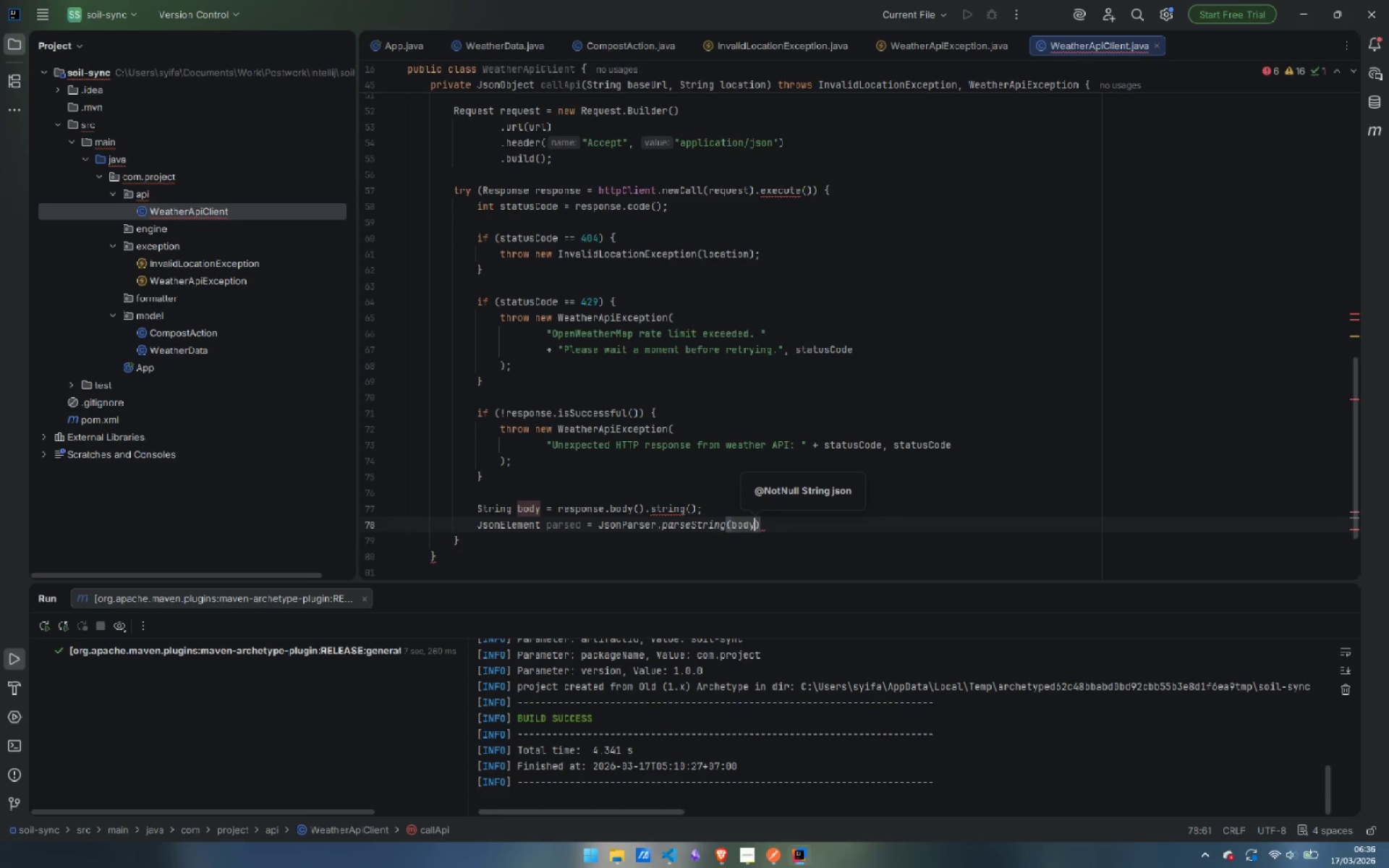 
key(ArrowRight)
 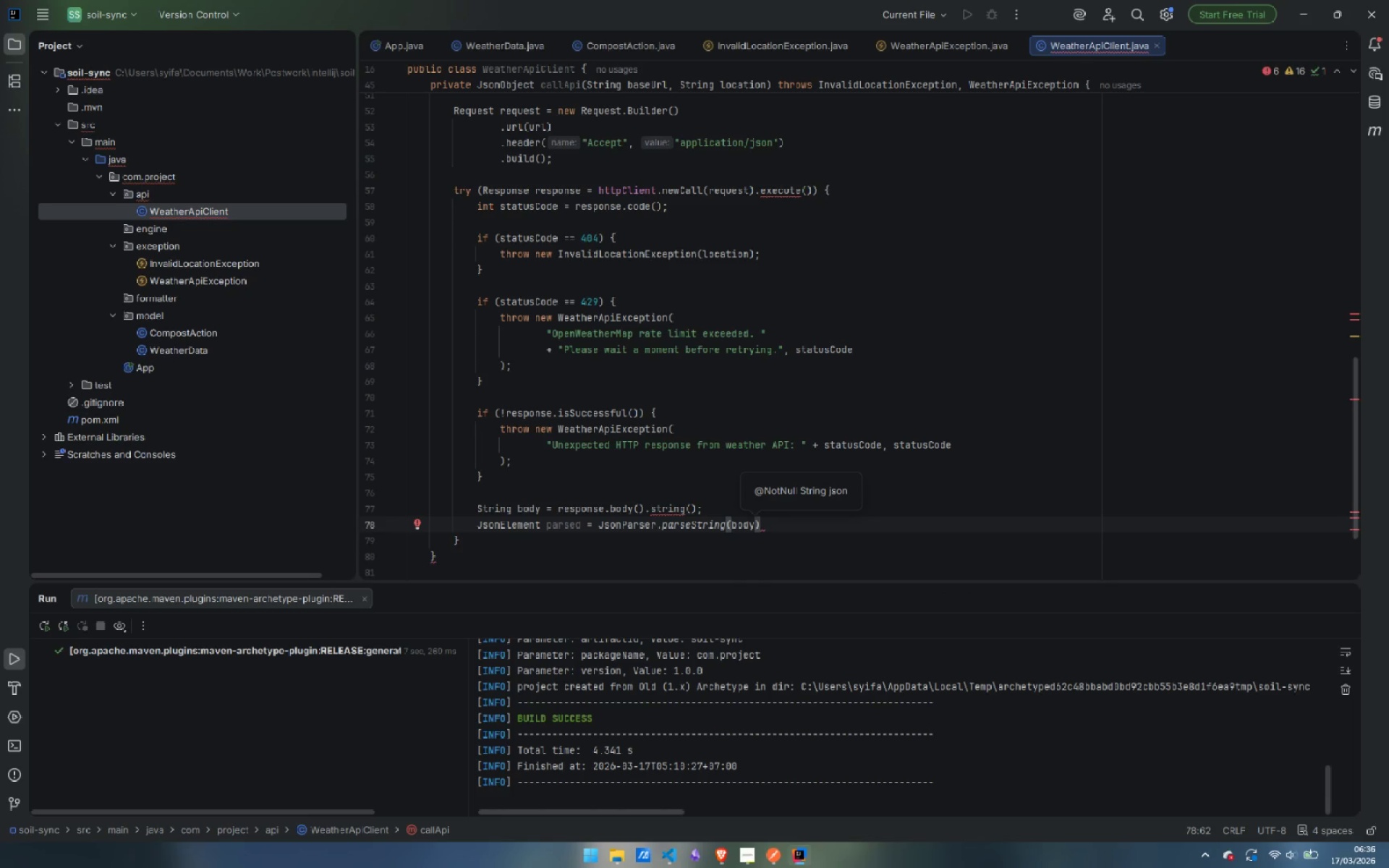 
key(Semicolon)
 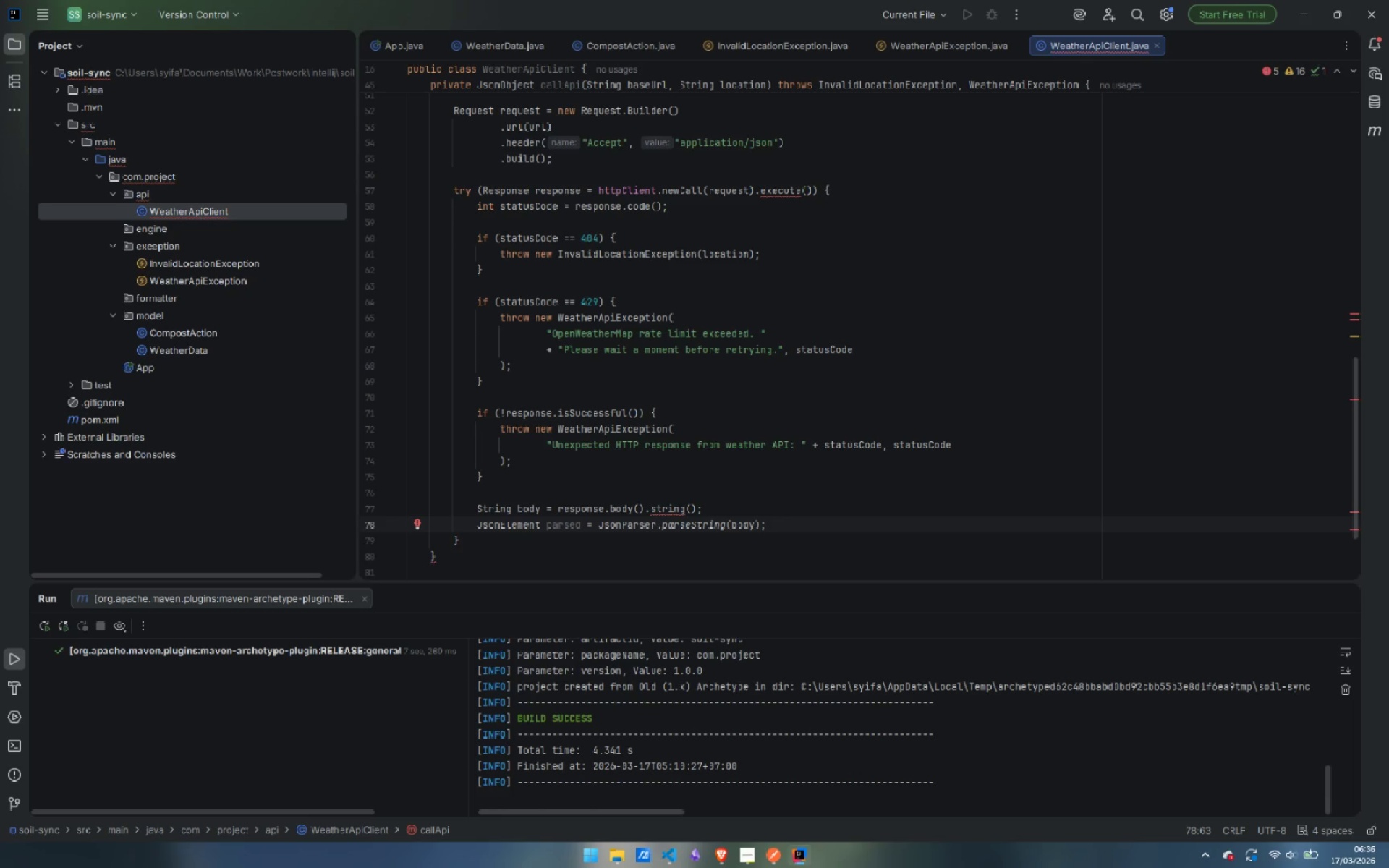 
key(Enter)
 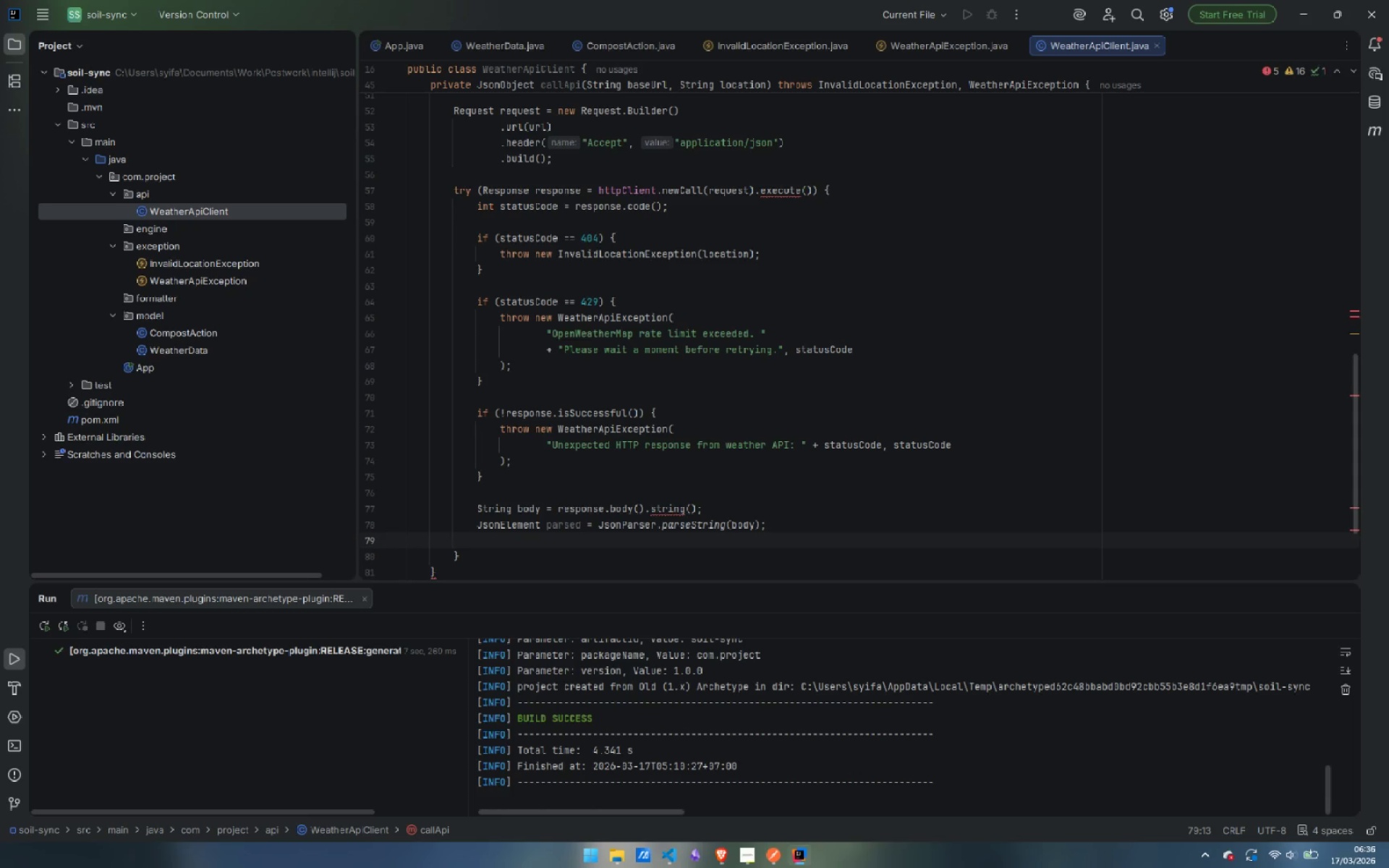 
wait(6.5)
 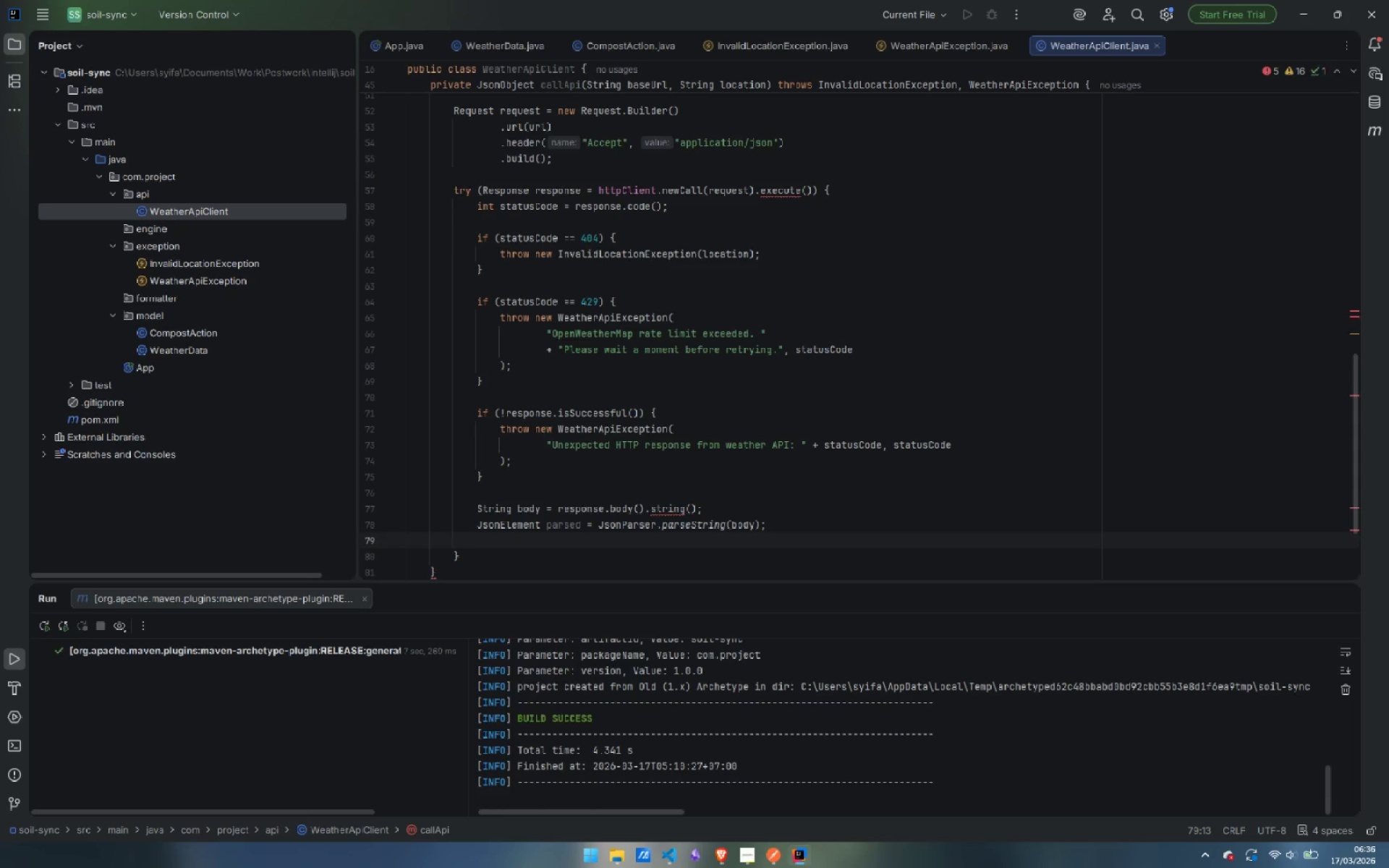 
key(Enter)
 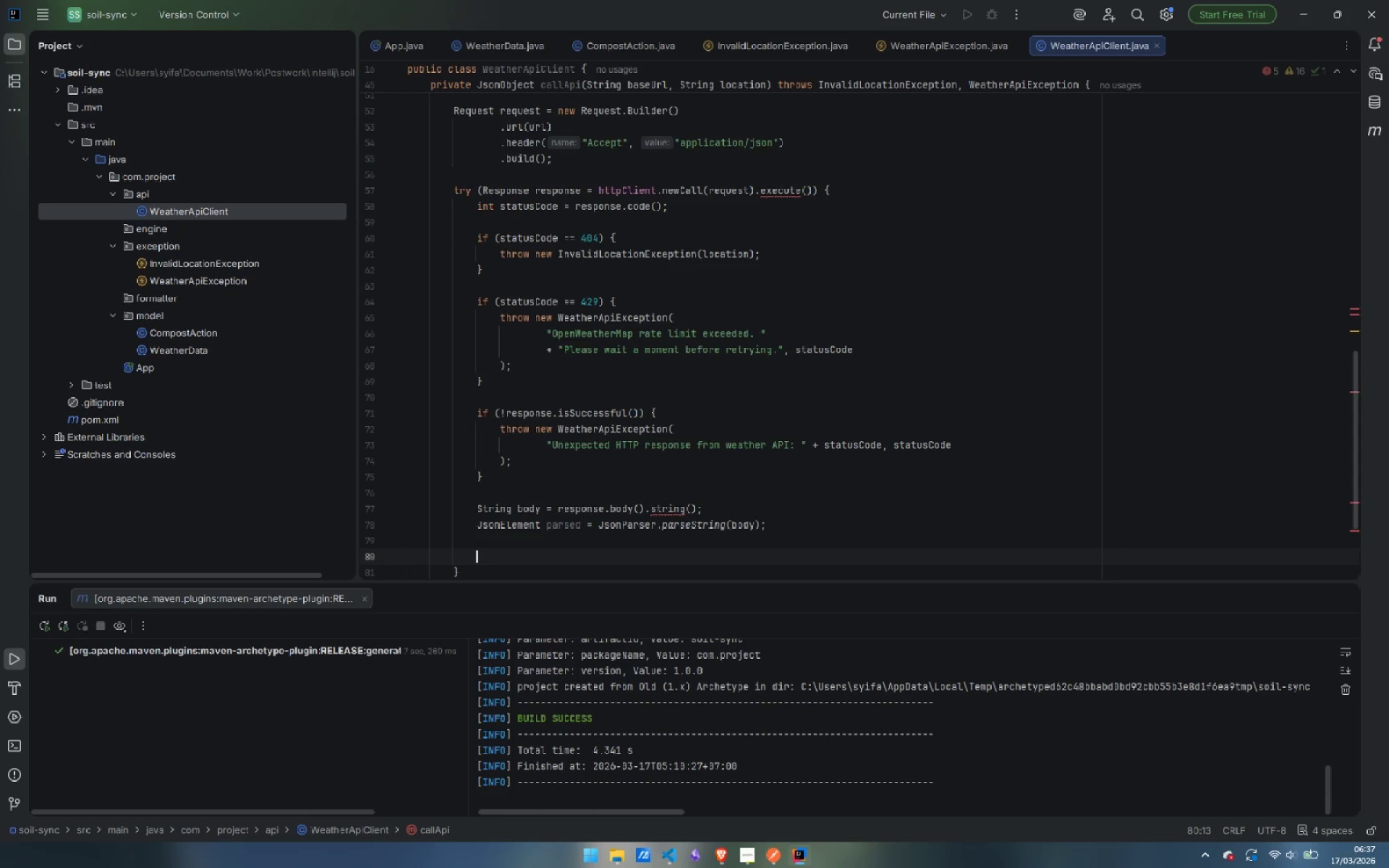 
type(if (!parsed.is)
 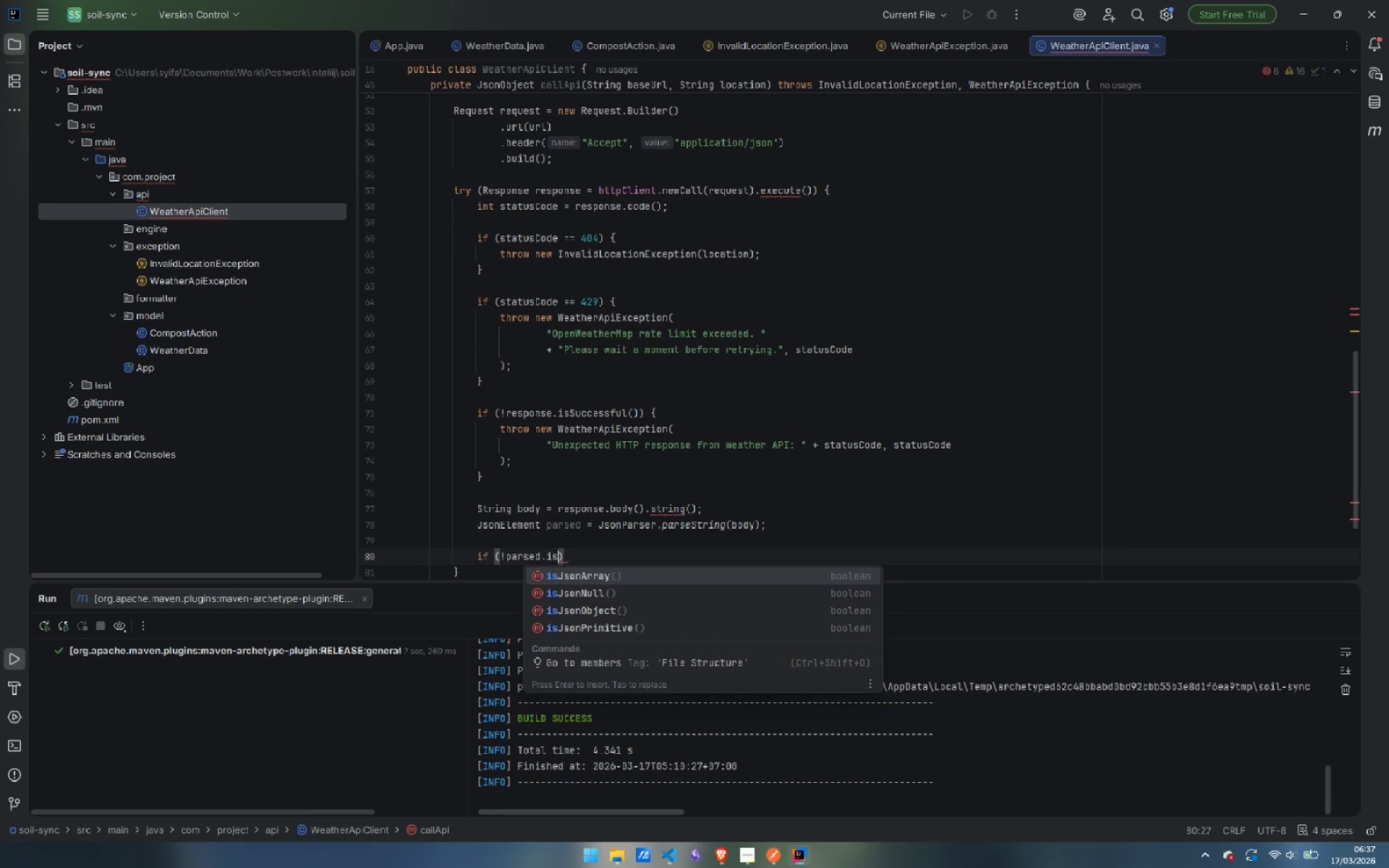 
key(ArrowDown)
 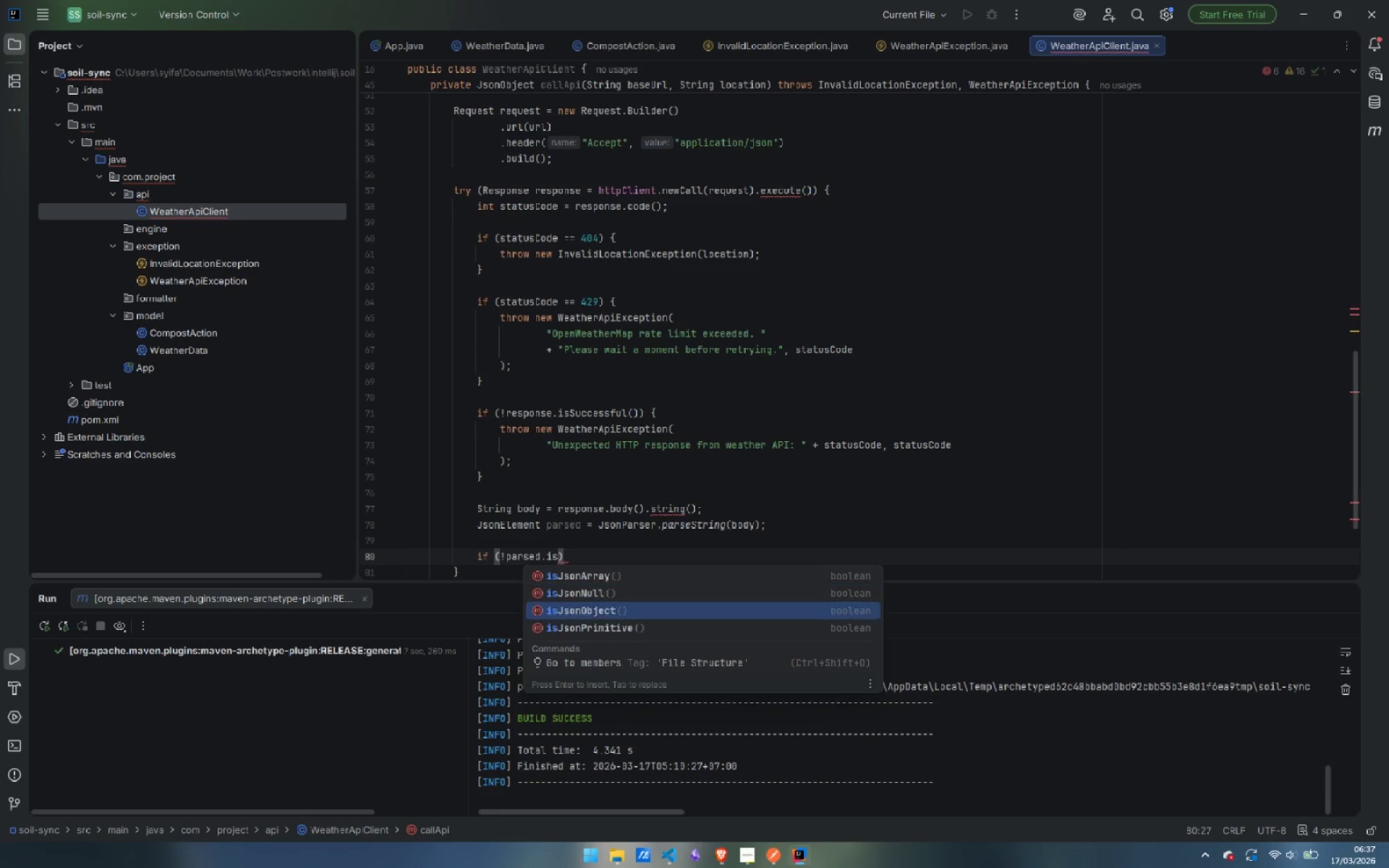 
key(ArrowDown)
 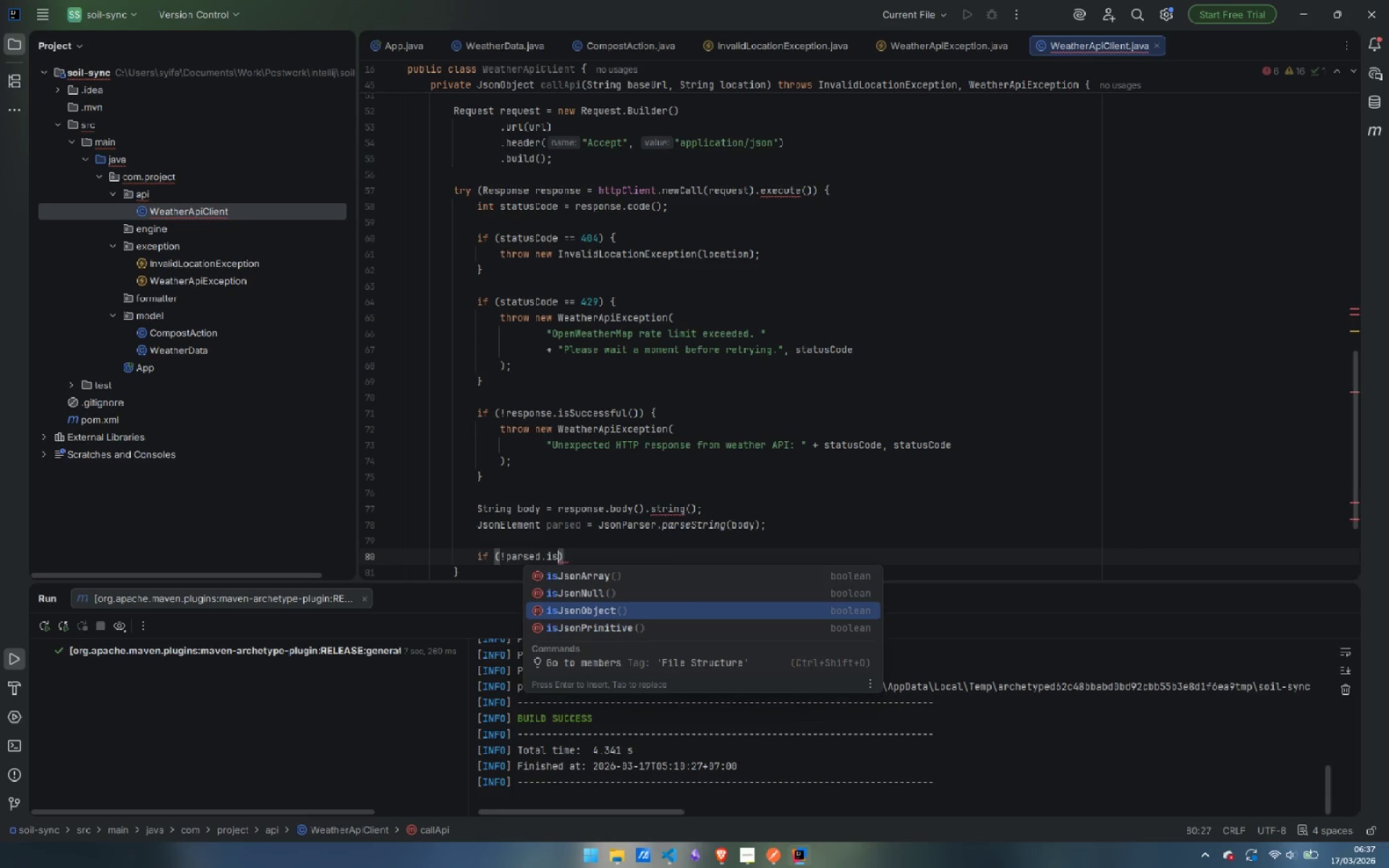 
key(Enter)
 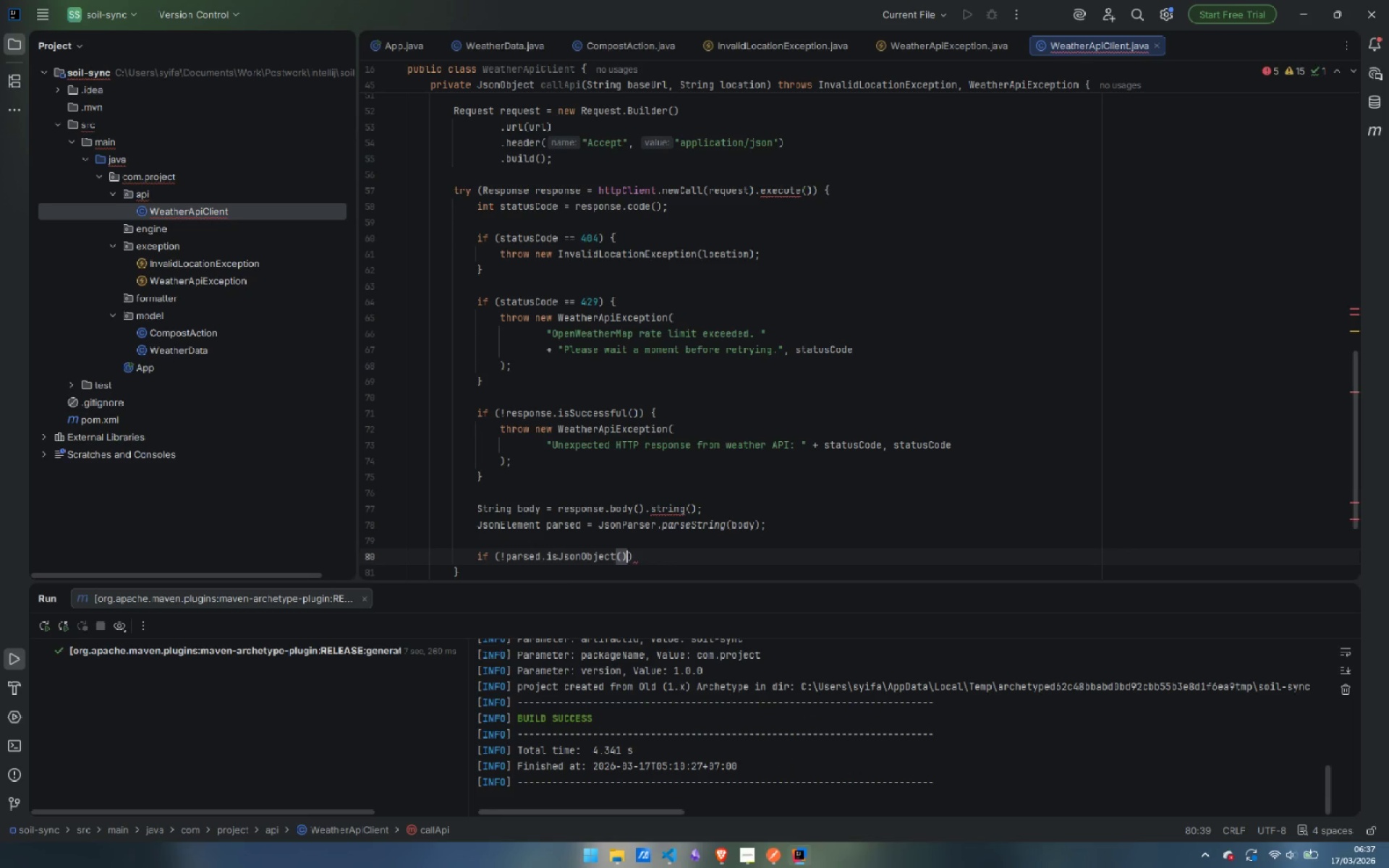 
key(ArrowRight)
 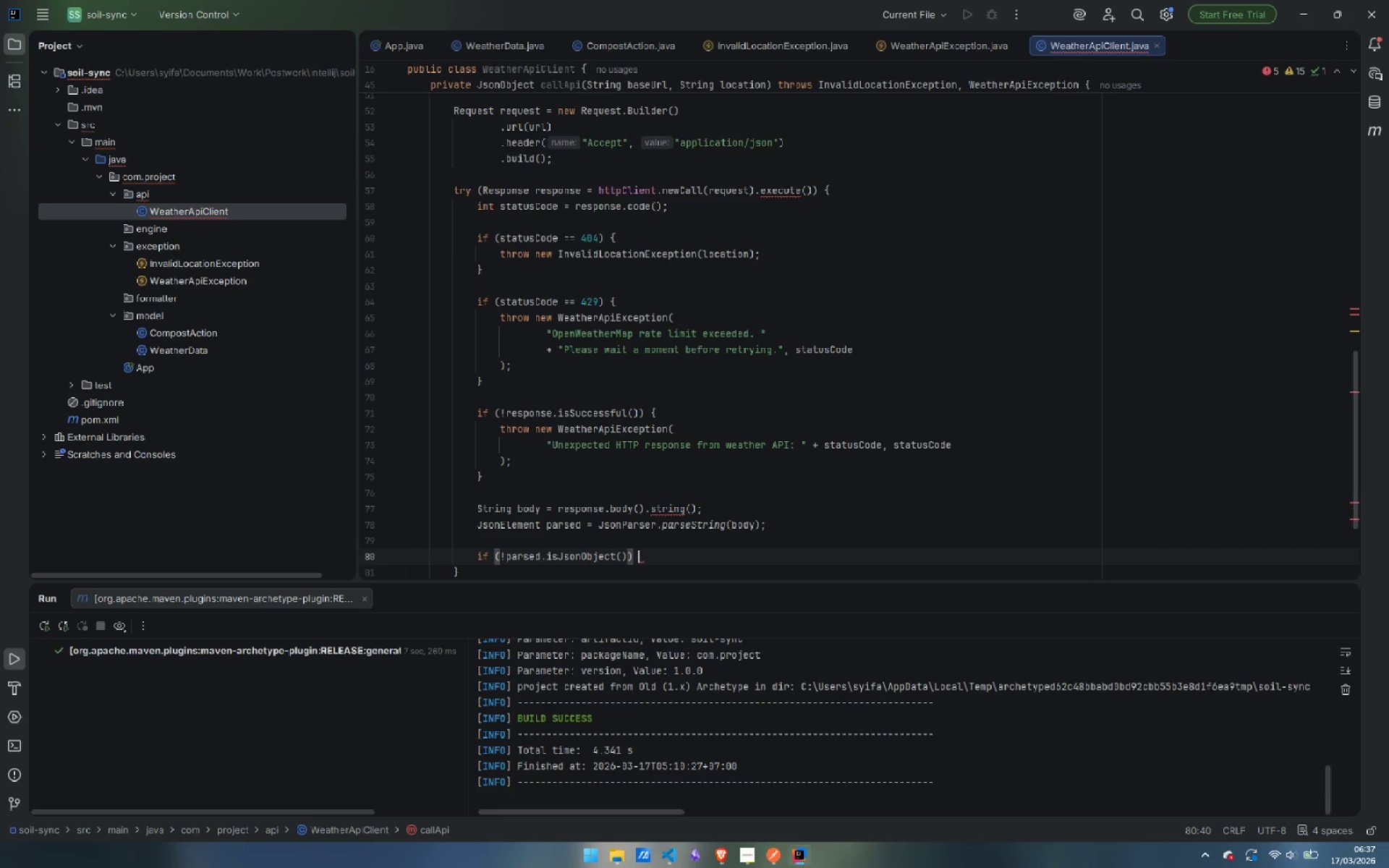 
key(Space)
 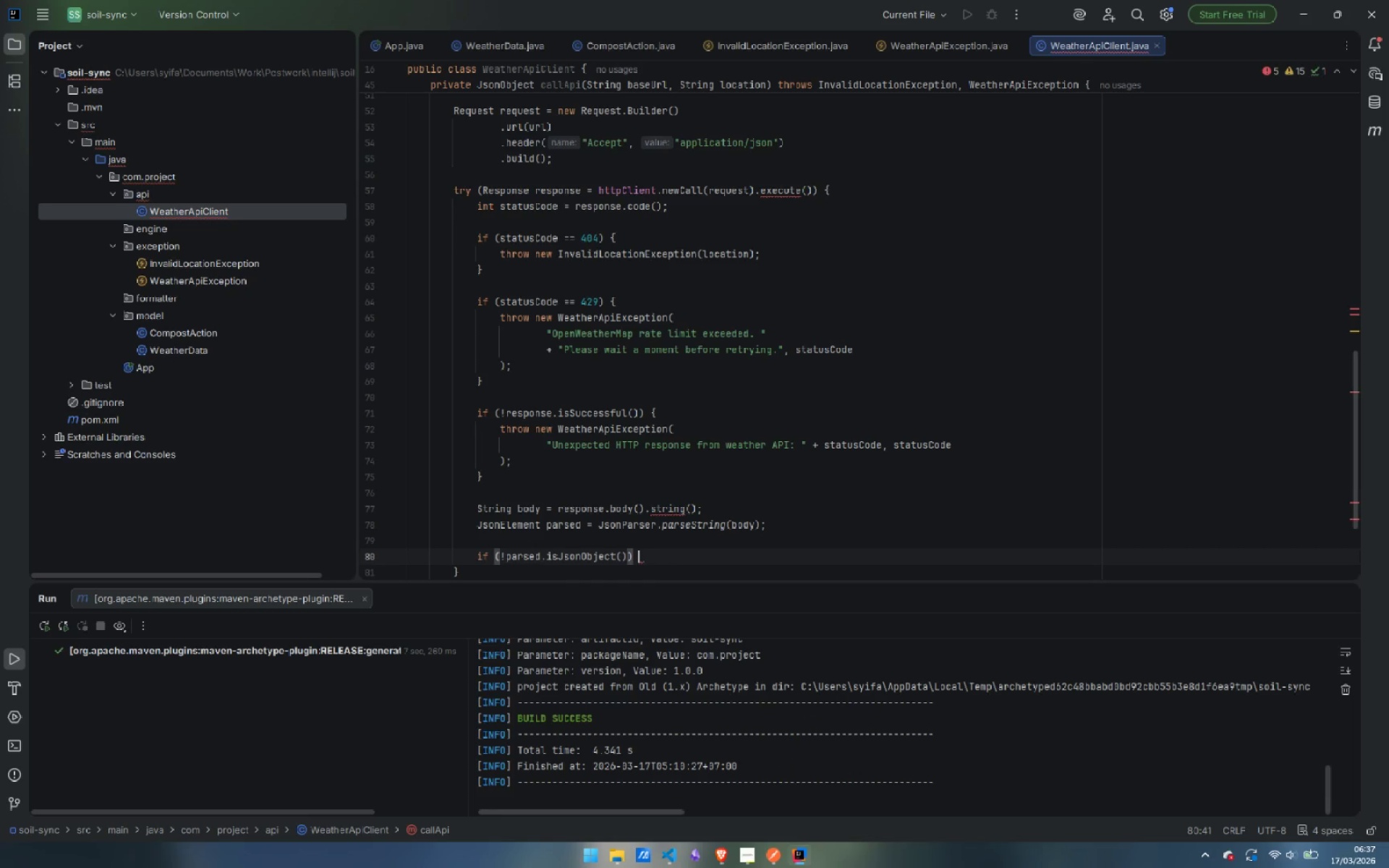 
key(Shift+BracketLeft)
 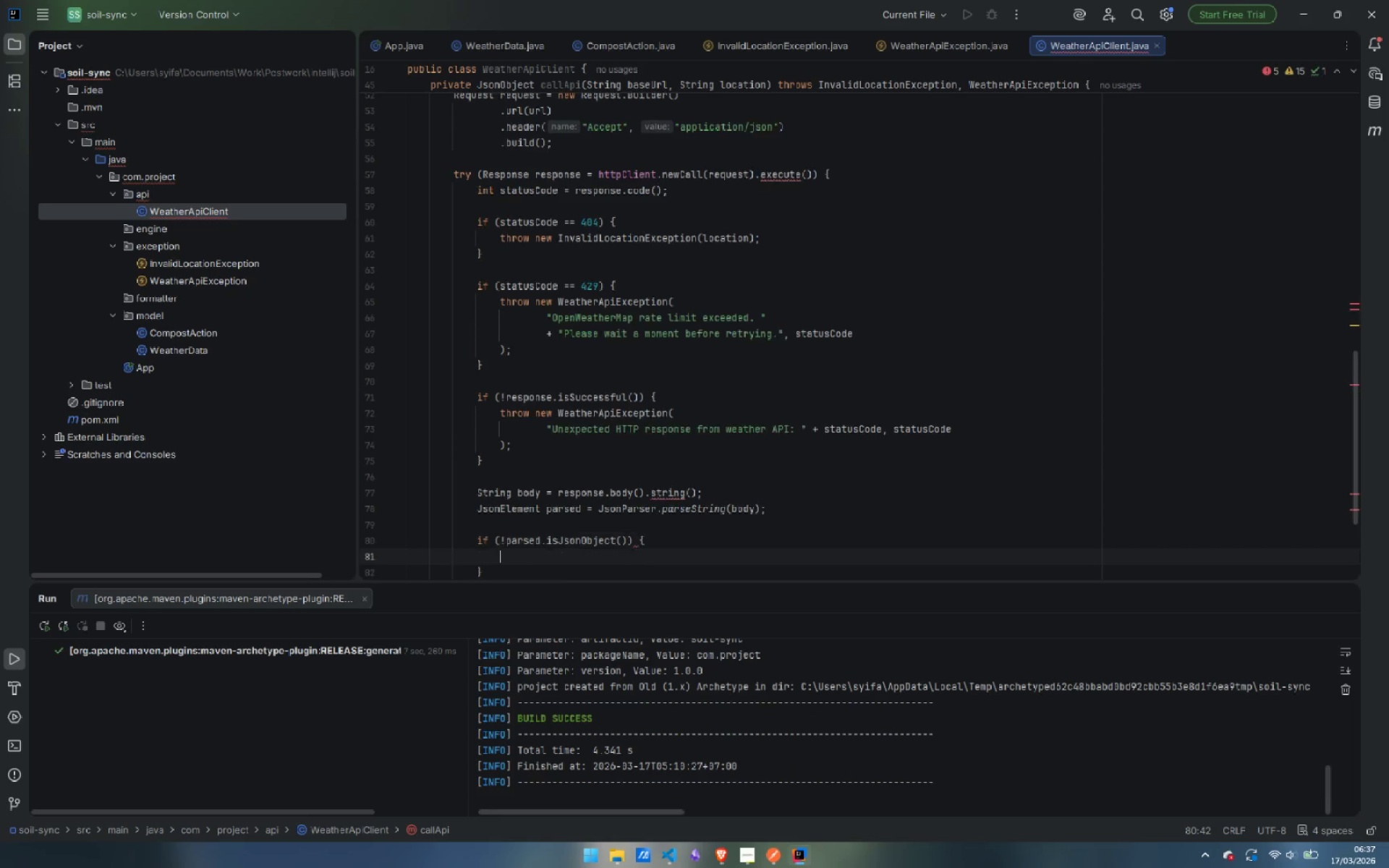 
key(Enter)
 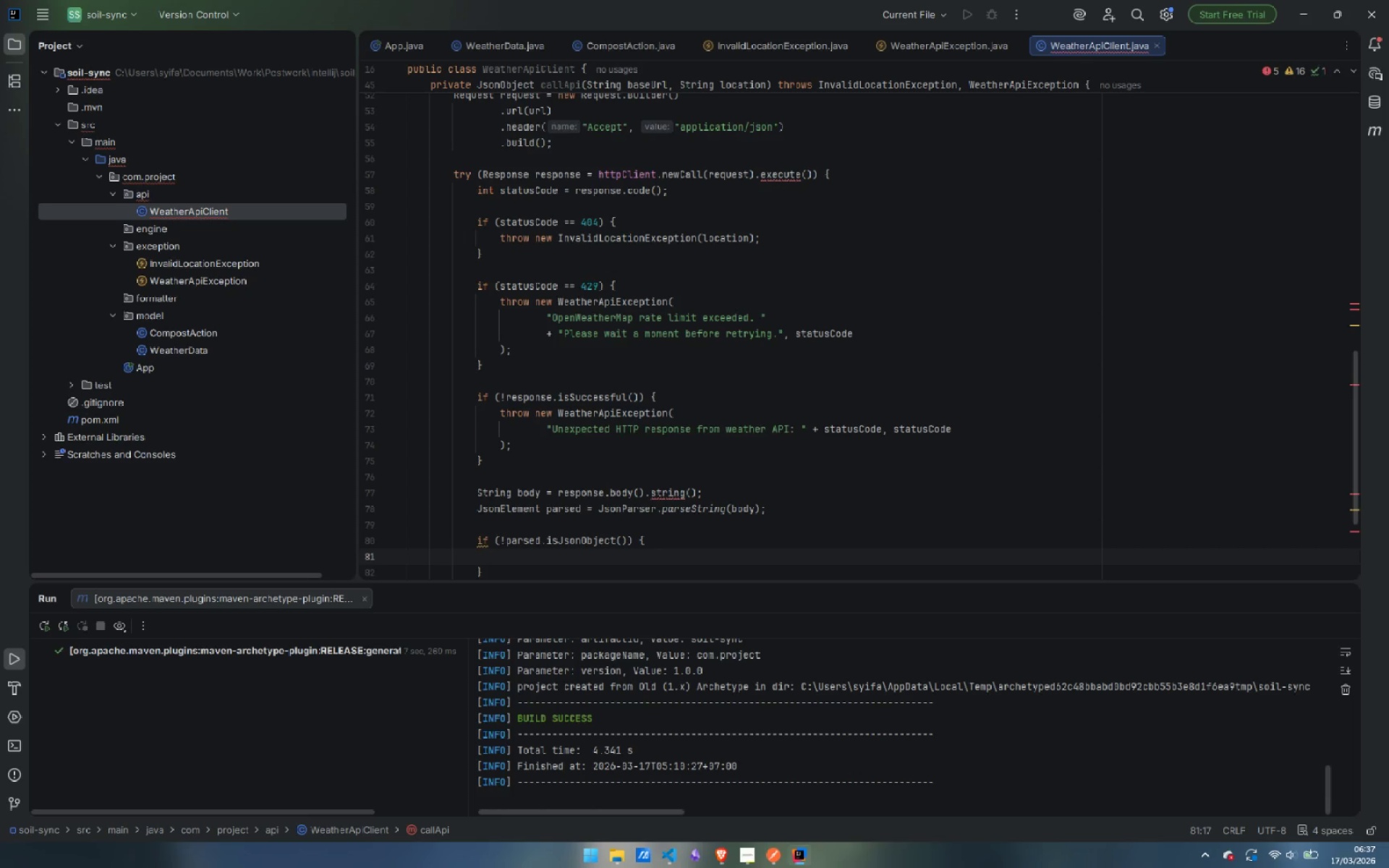 
type(throw new Weather)
 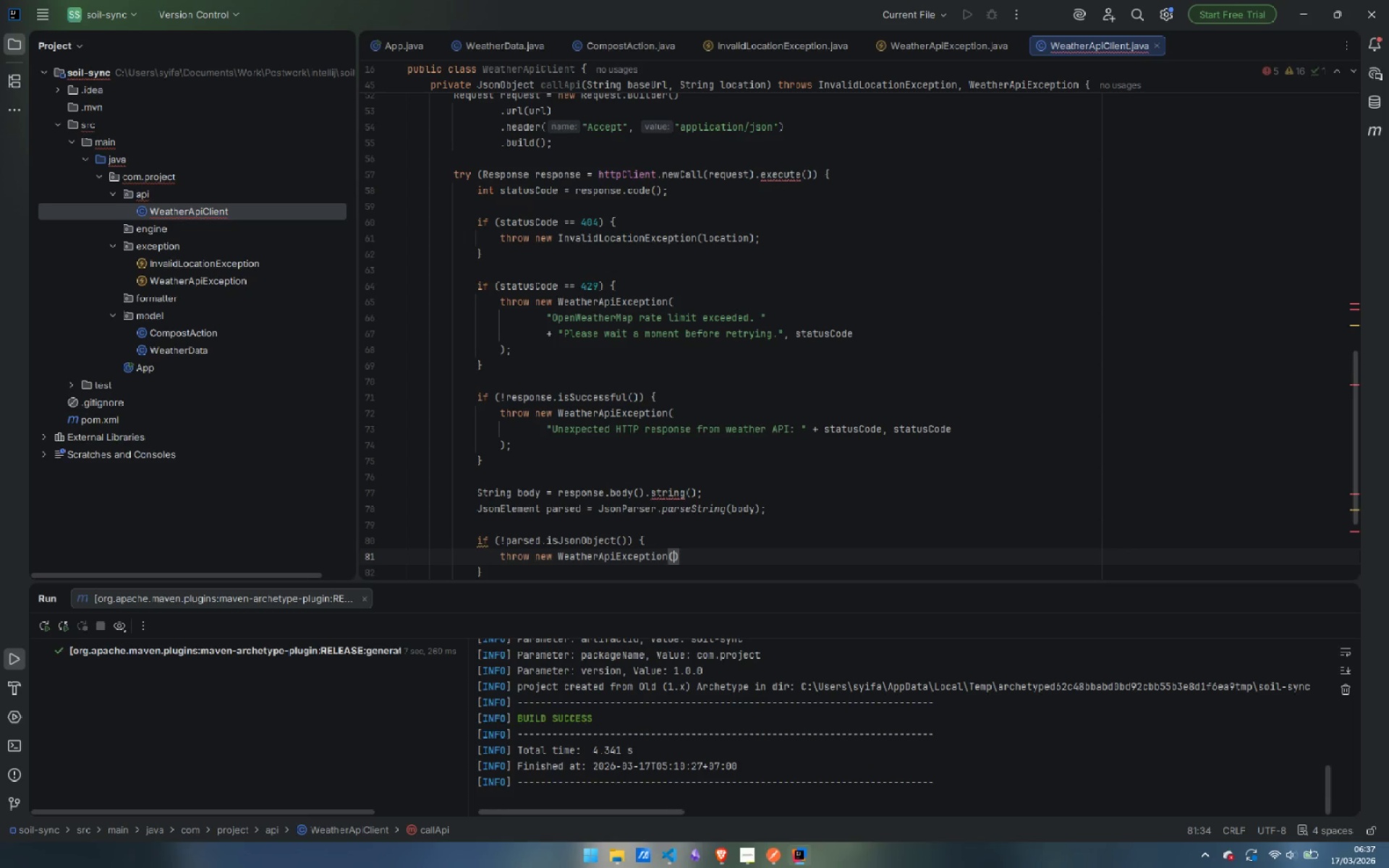 
key(Enter)
 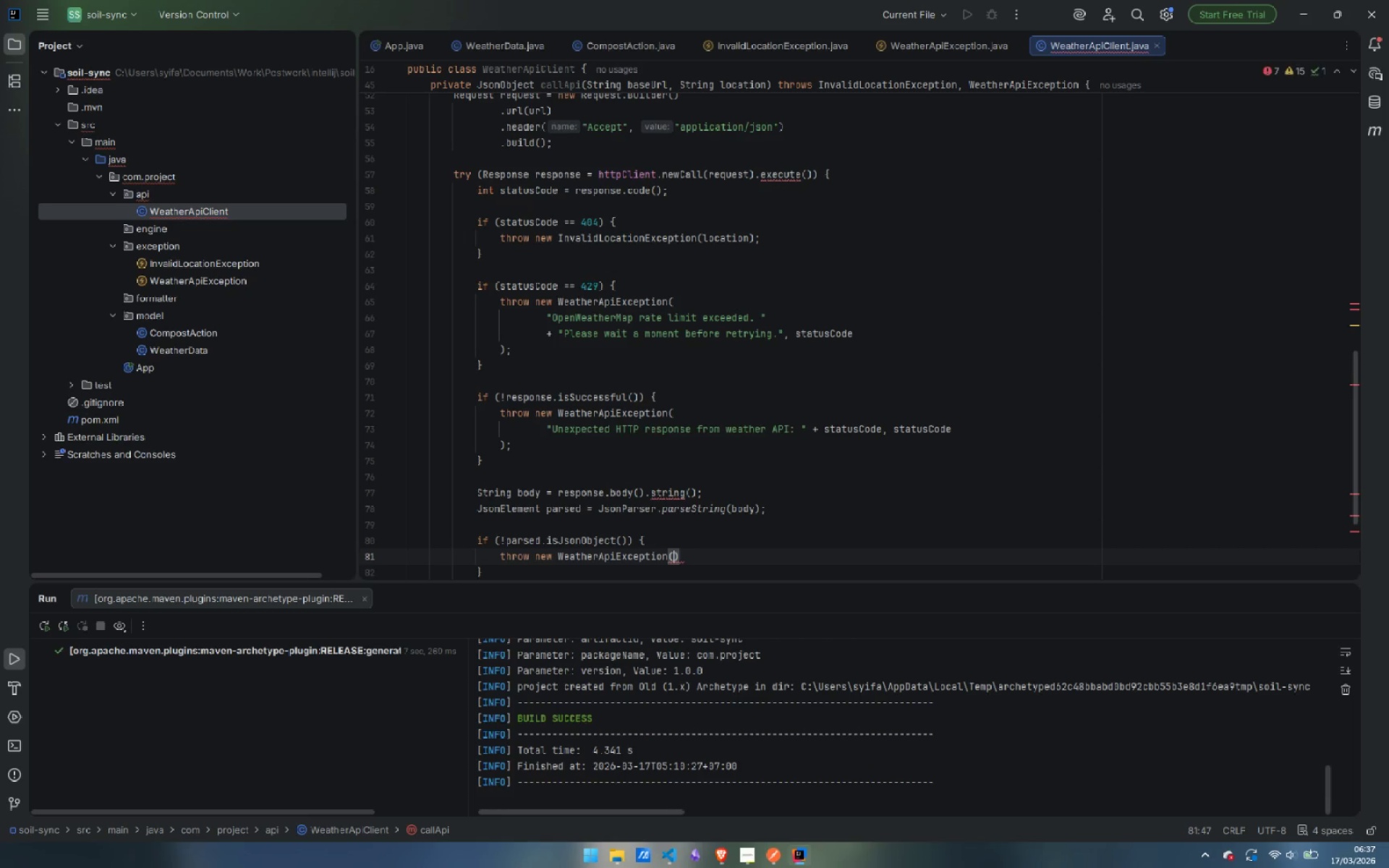 
key(Shift+9)
 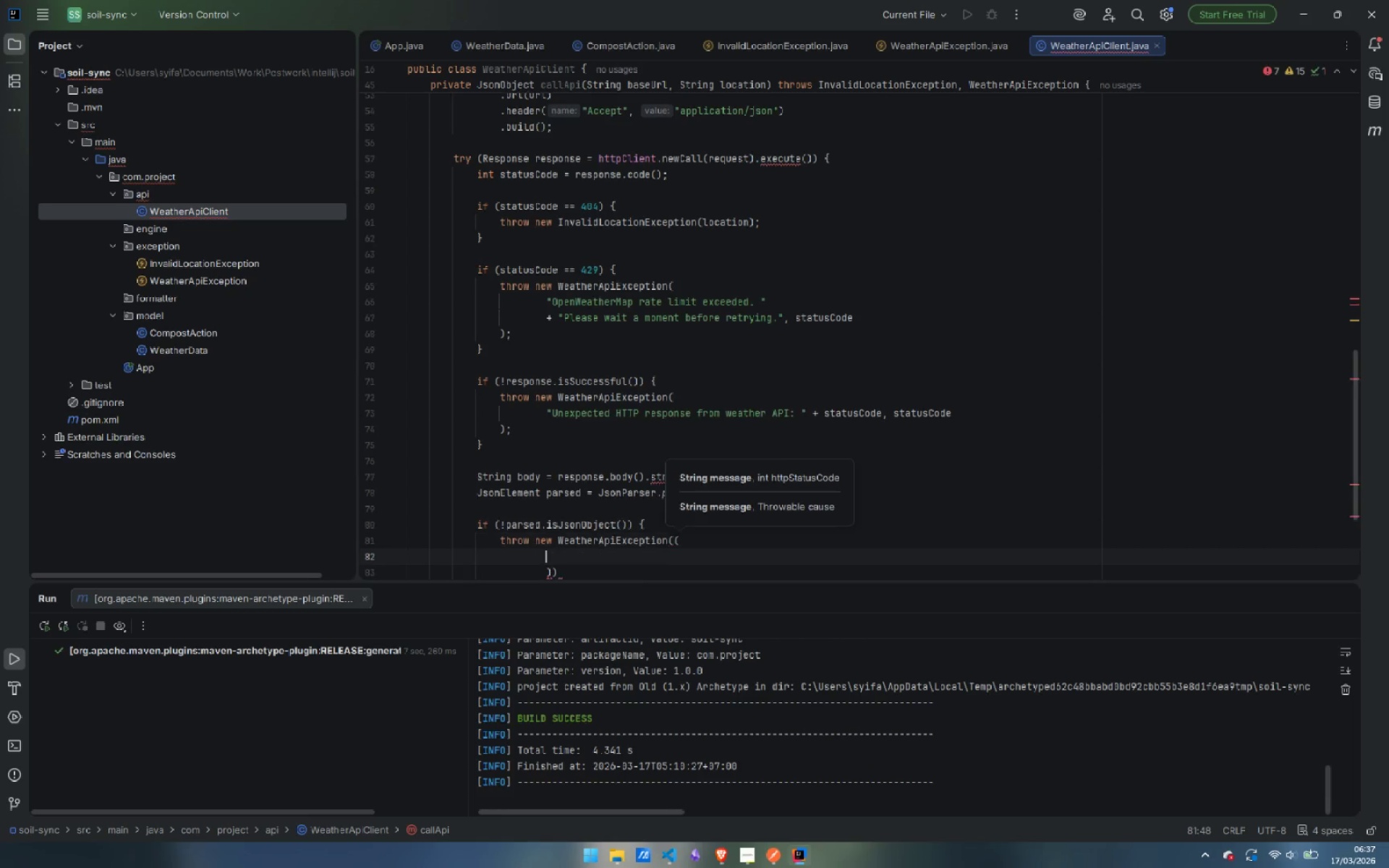 
key(Enter)
 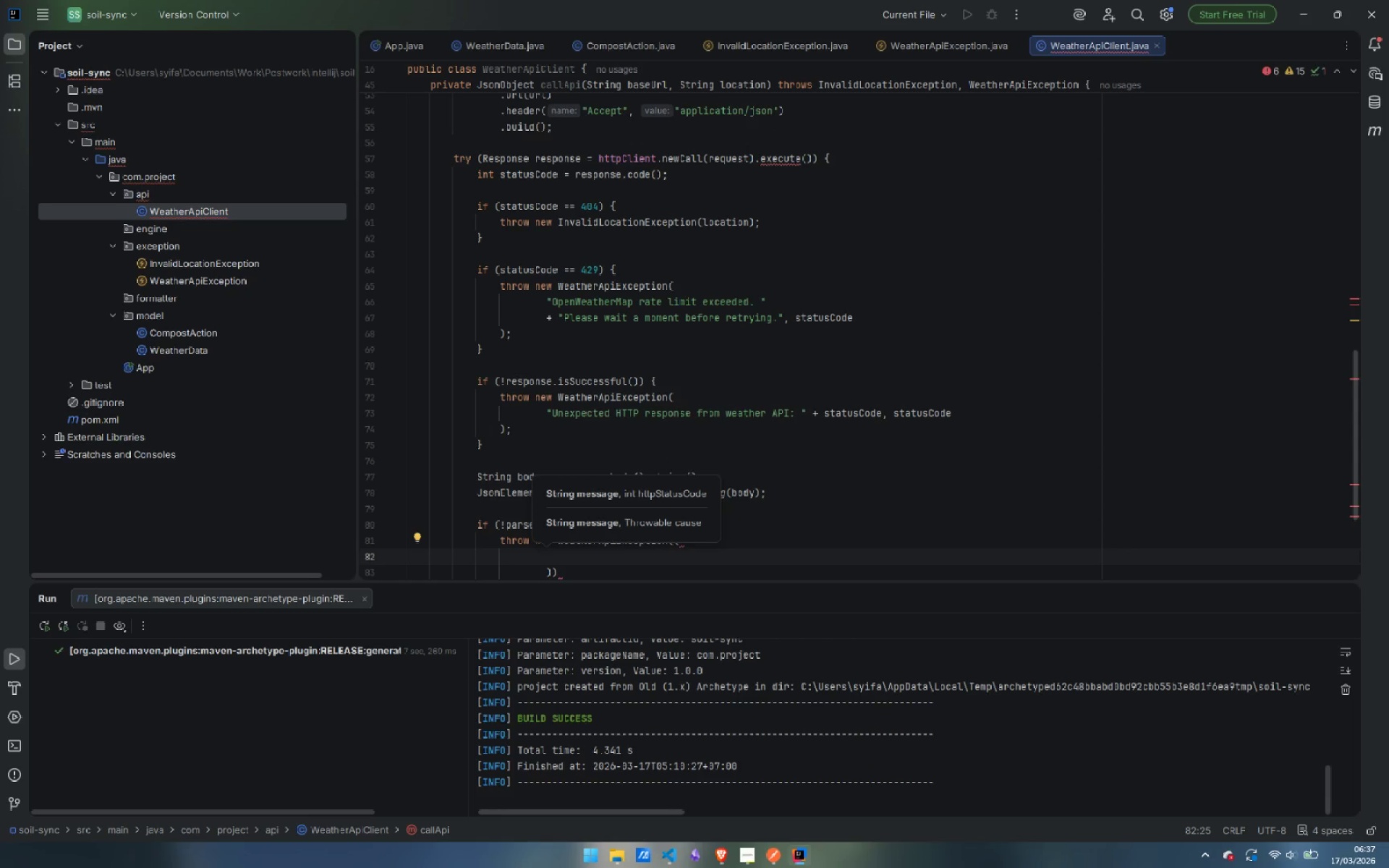 
key(Escape)
 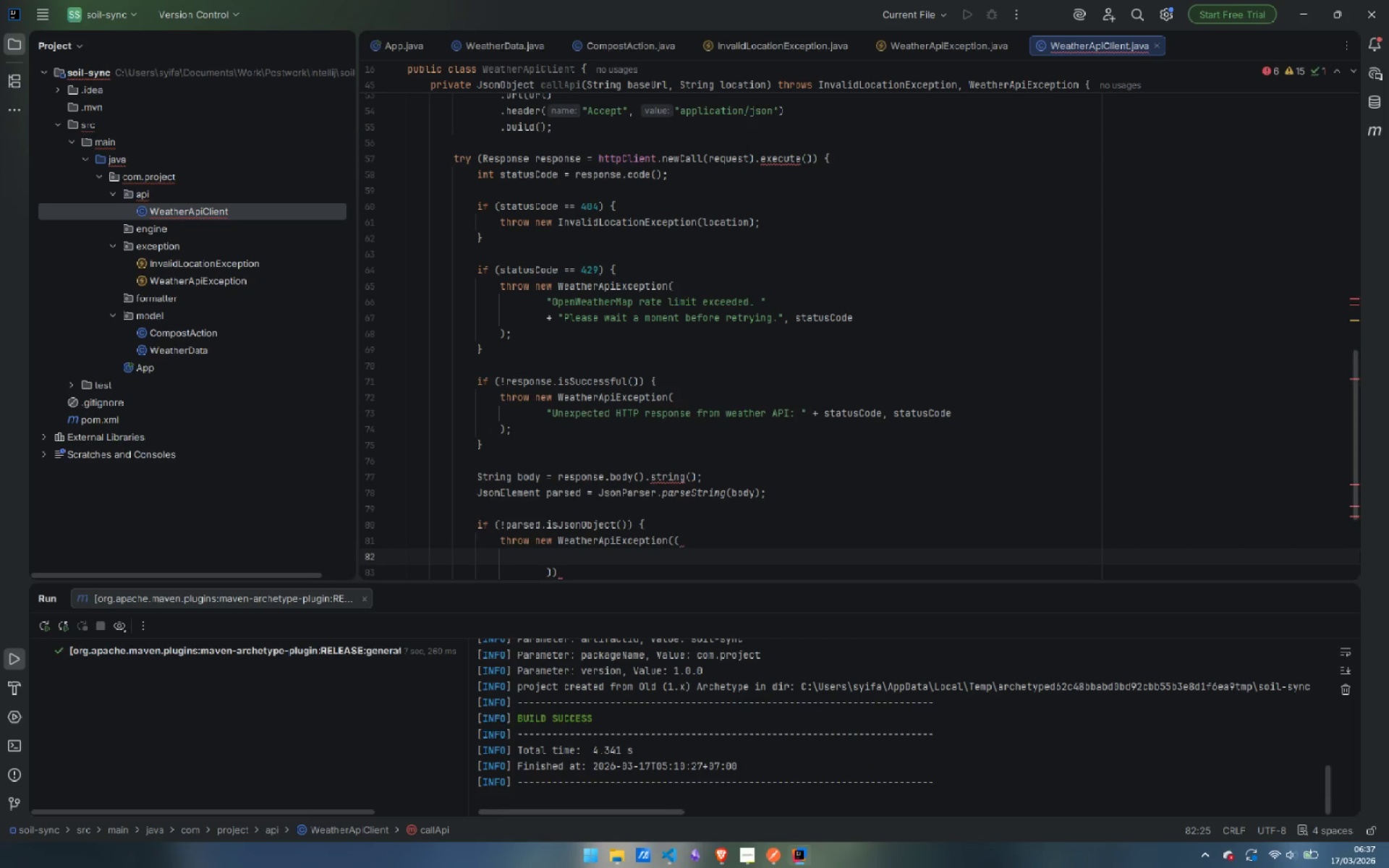 
key(Control+Z)
 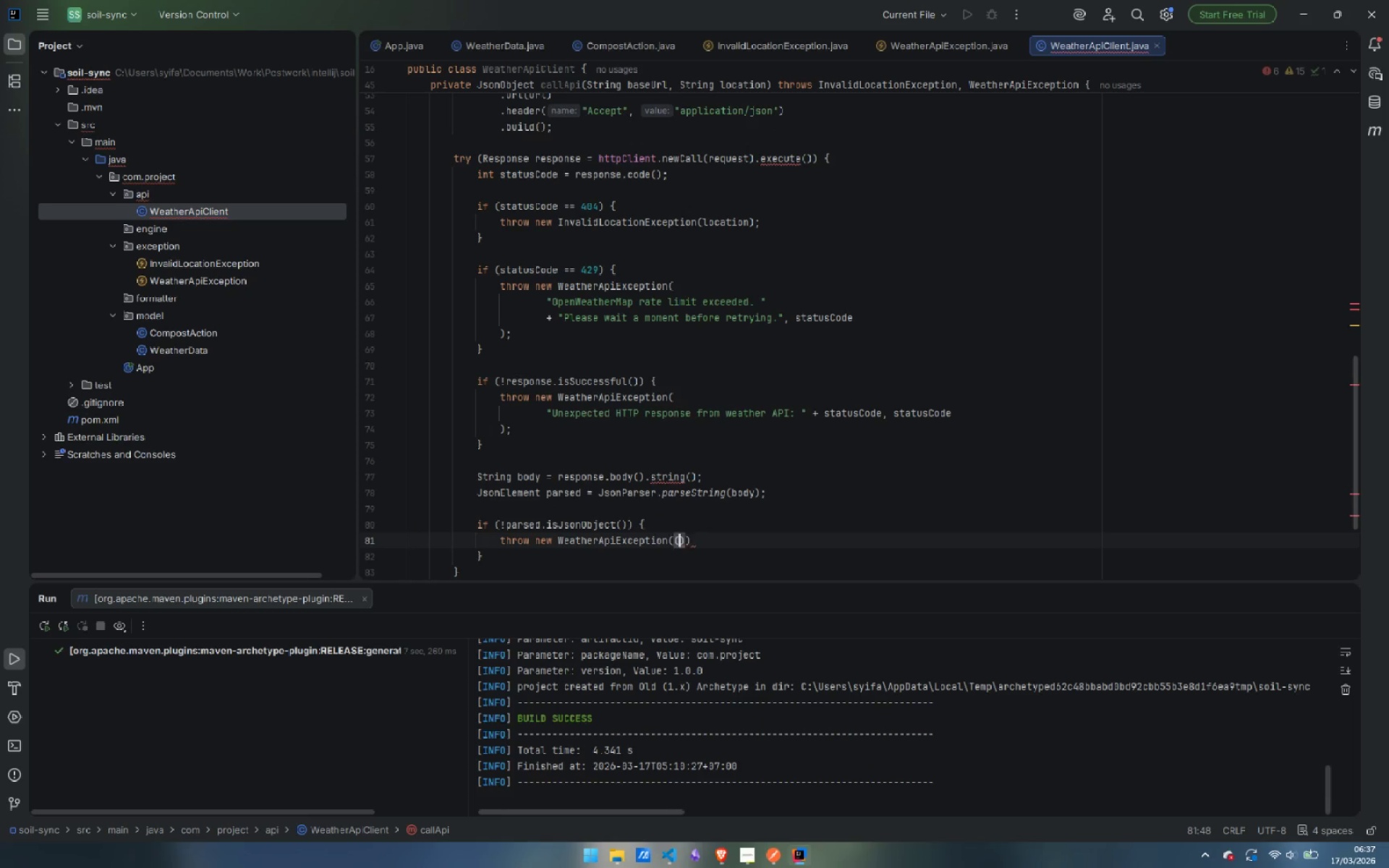 
key(Control+Z)
 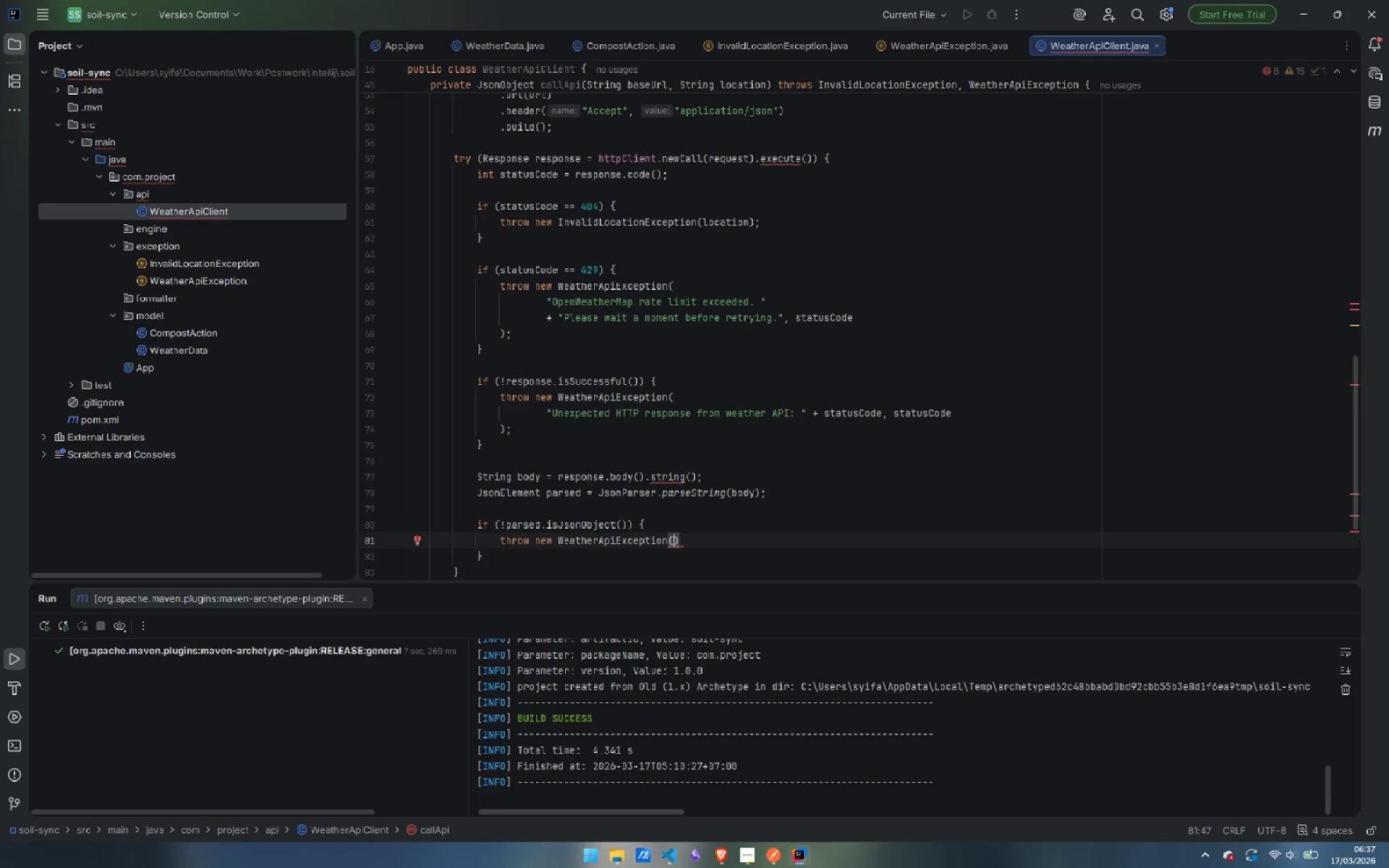 
key(Enter)
 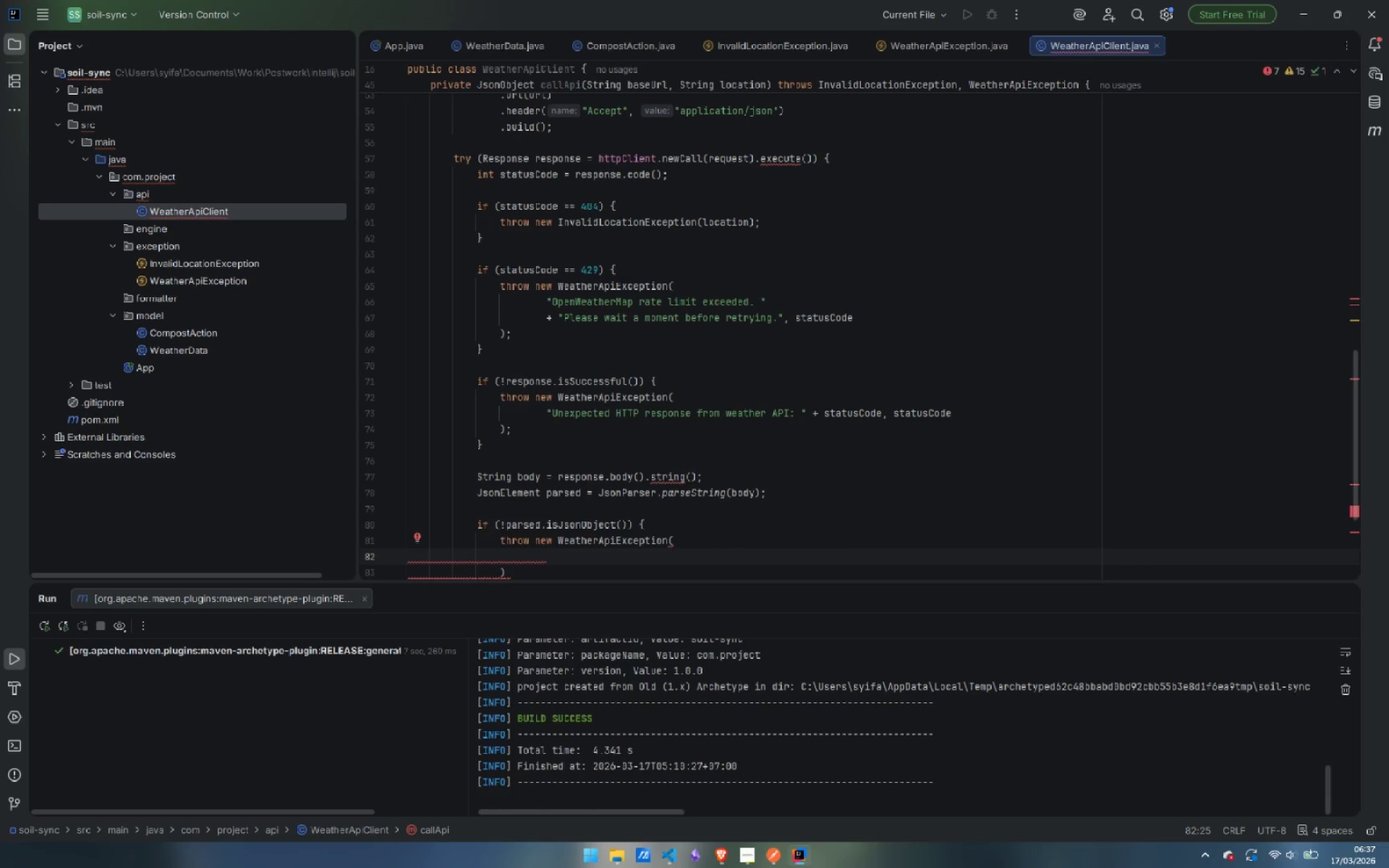 
wait(5.2)
 